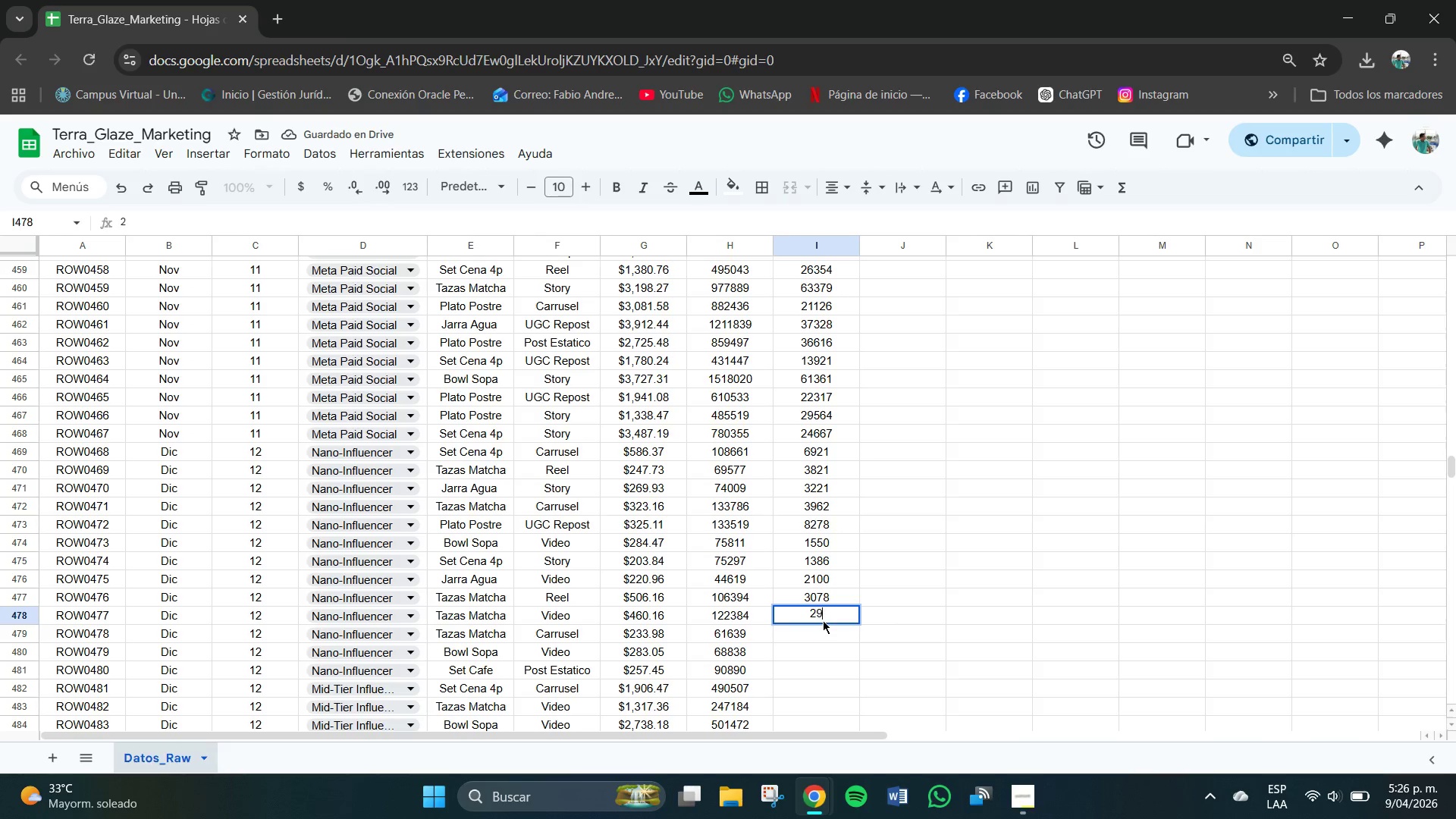 
key(Numpad9)
 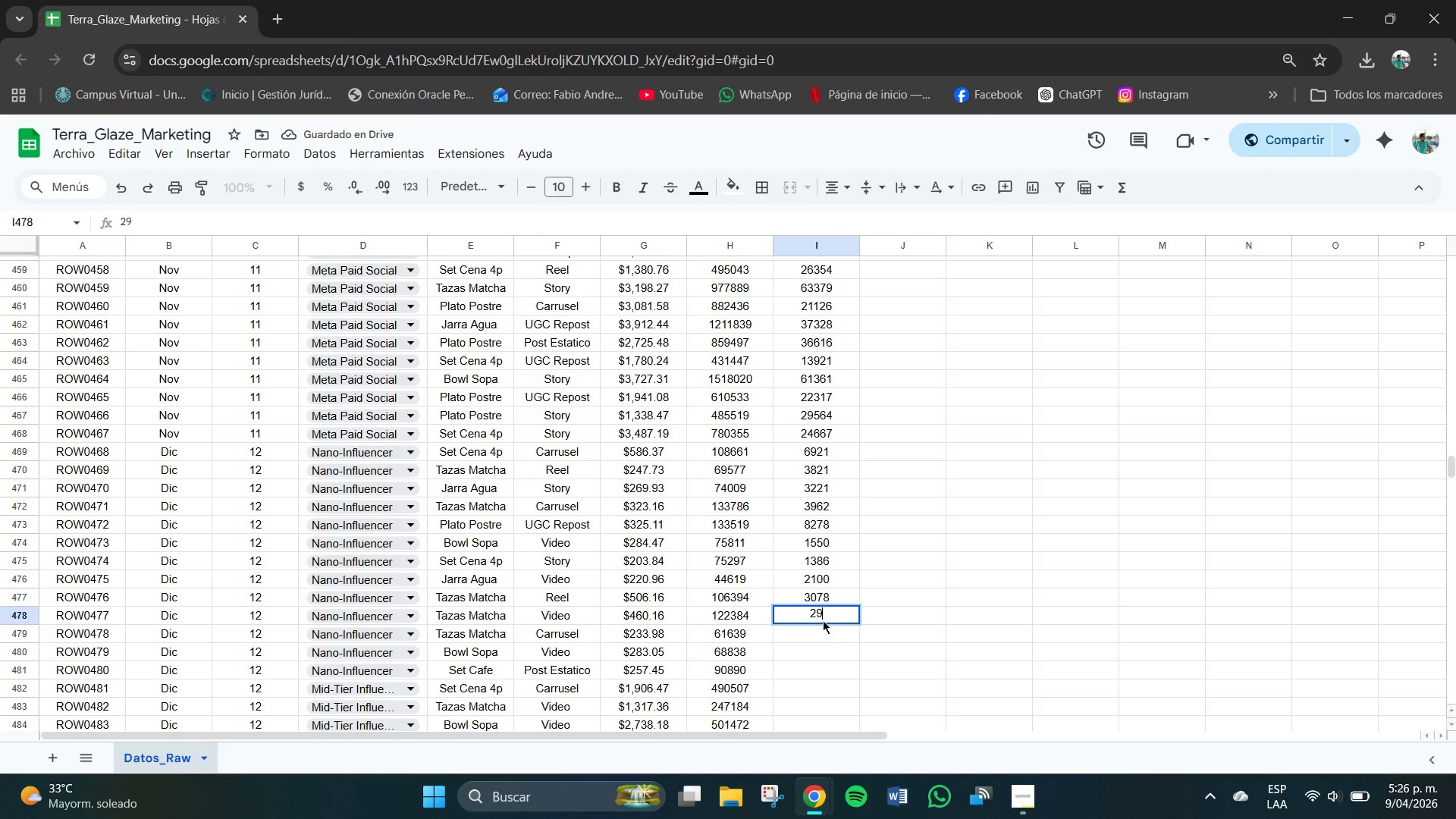 
key(Numpad7)
 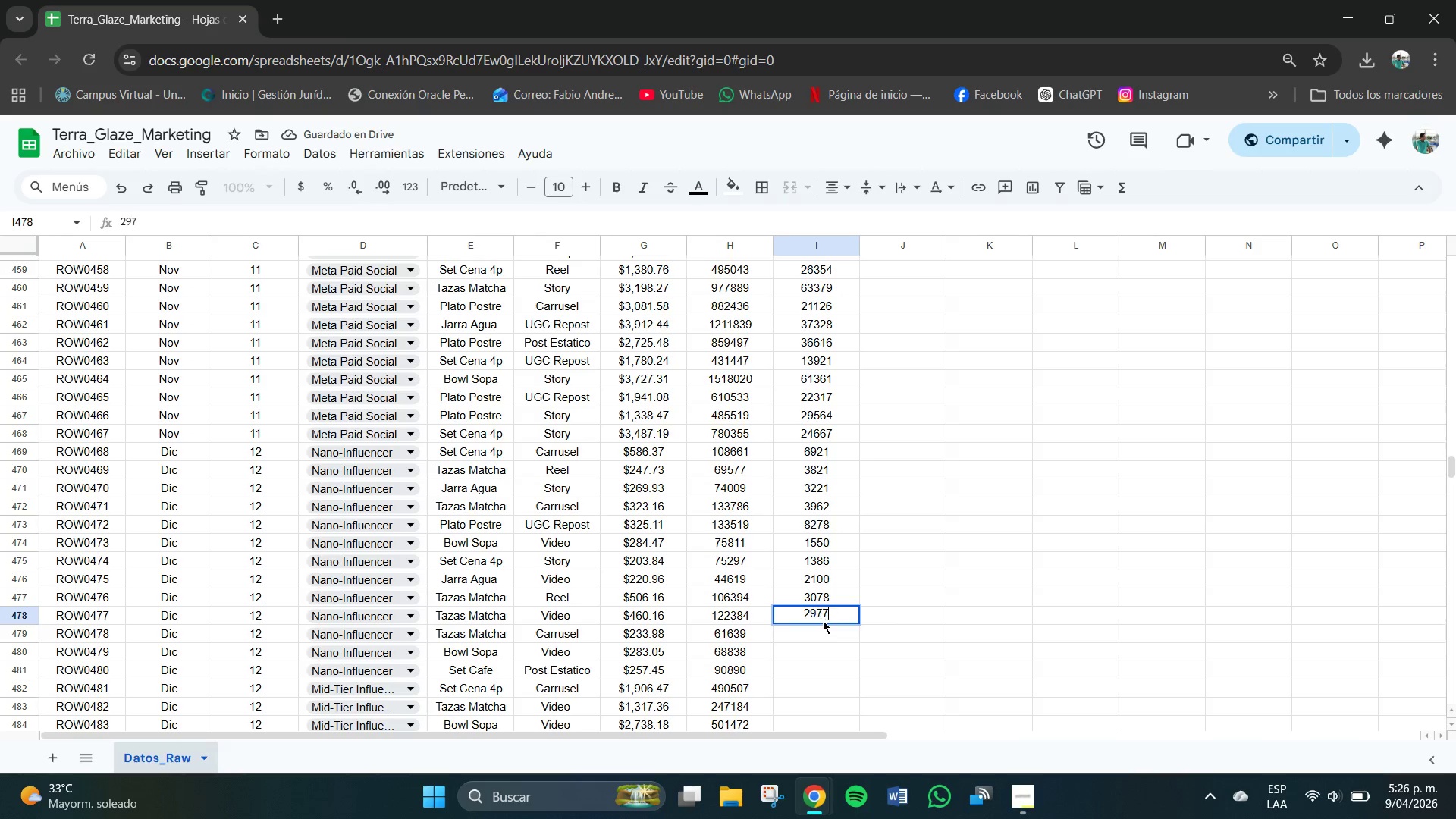 
key(Numpad7)
 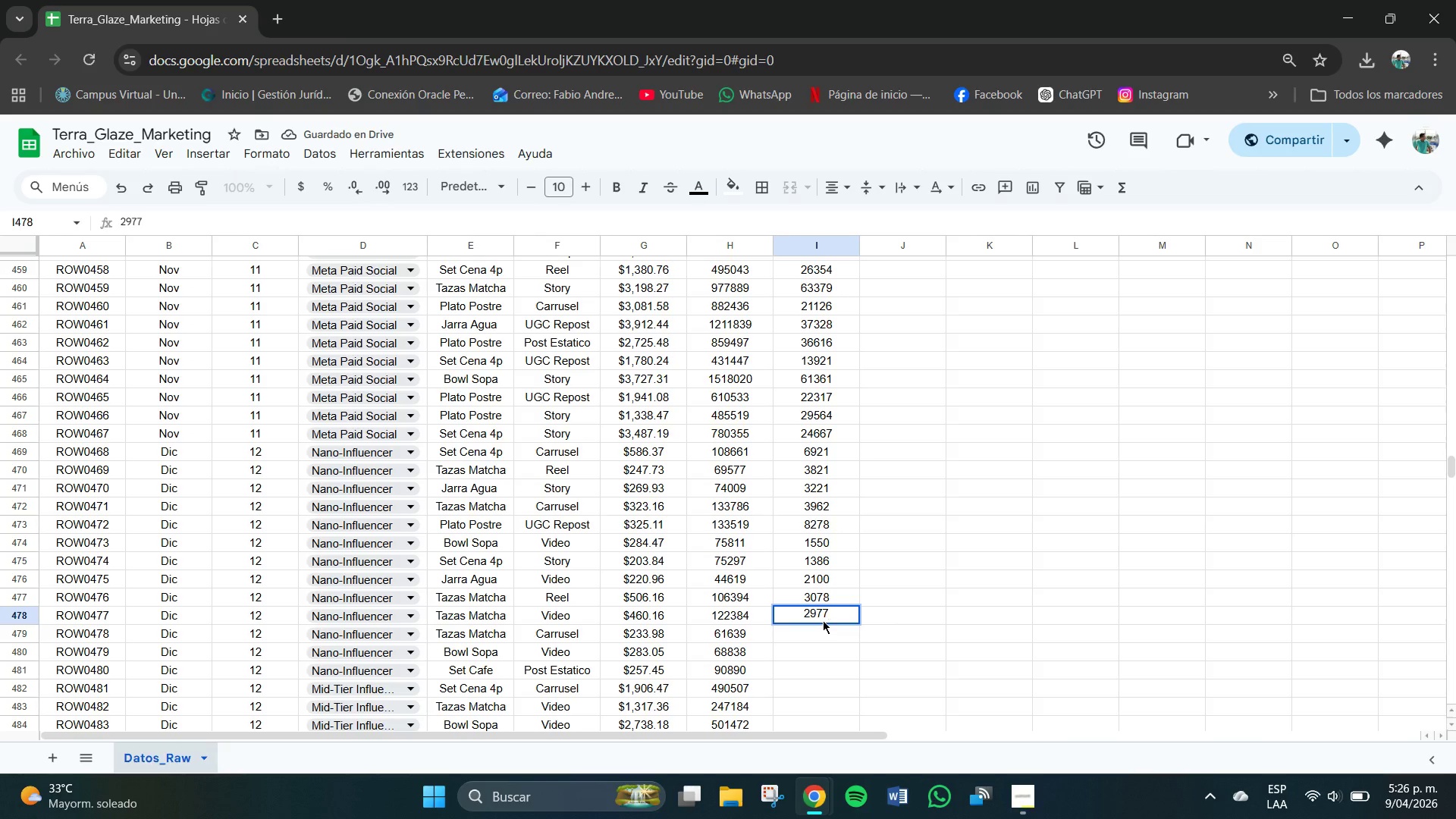 
key(NumpadEnter)
 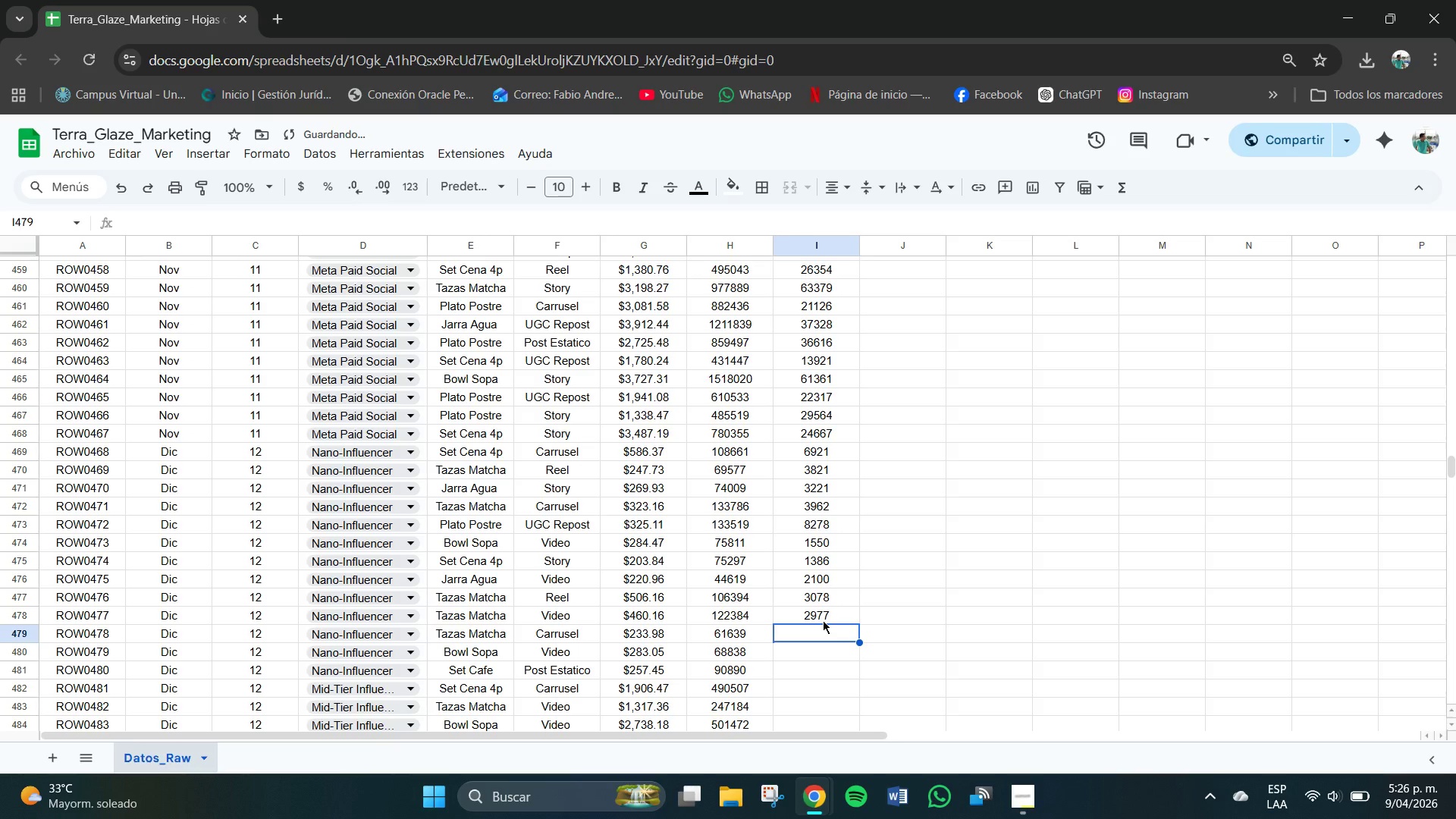 
key(Numpad3)
 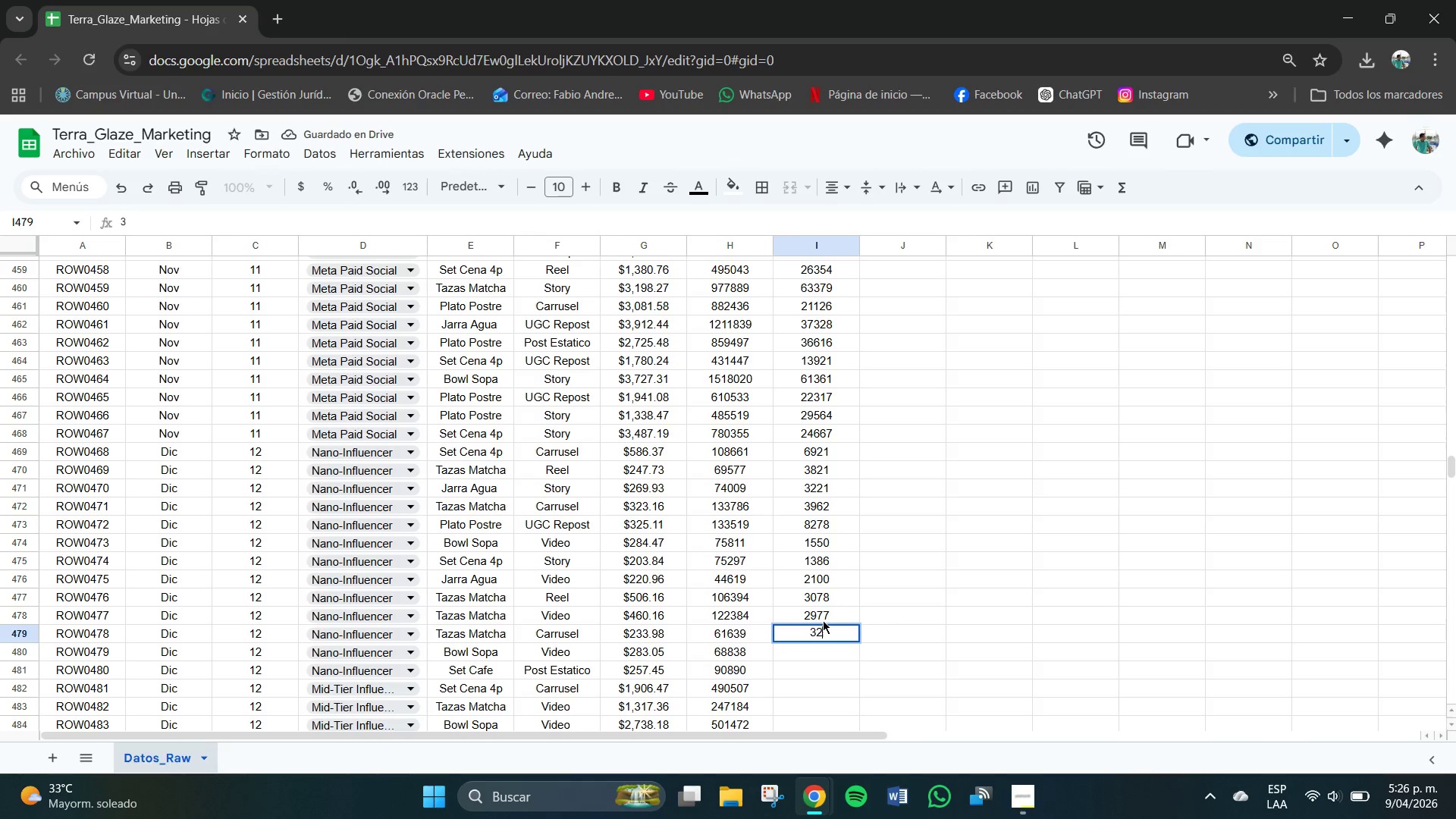 
key(Numpad2)
 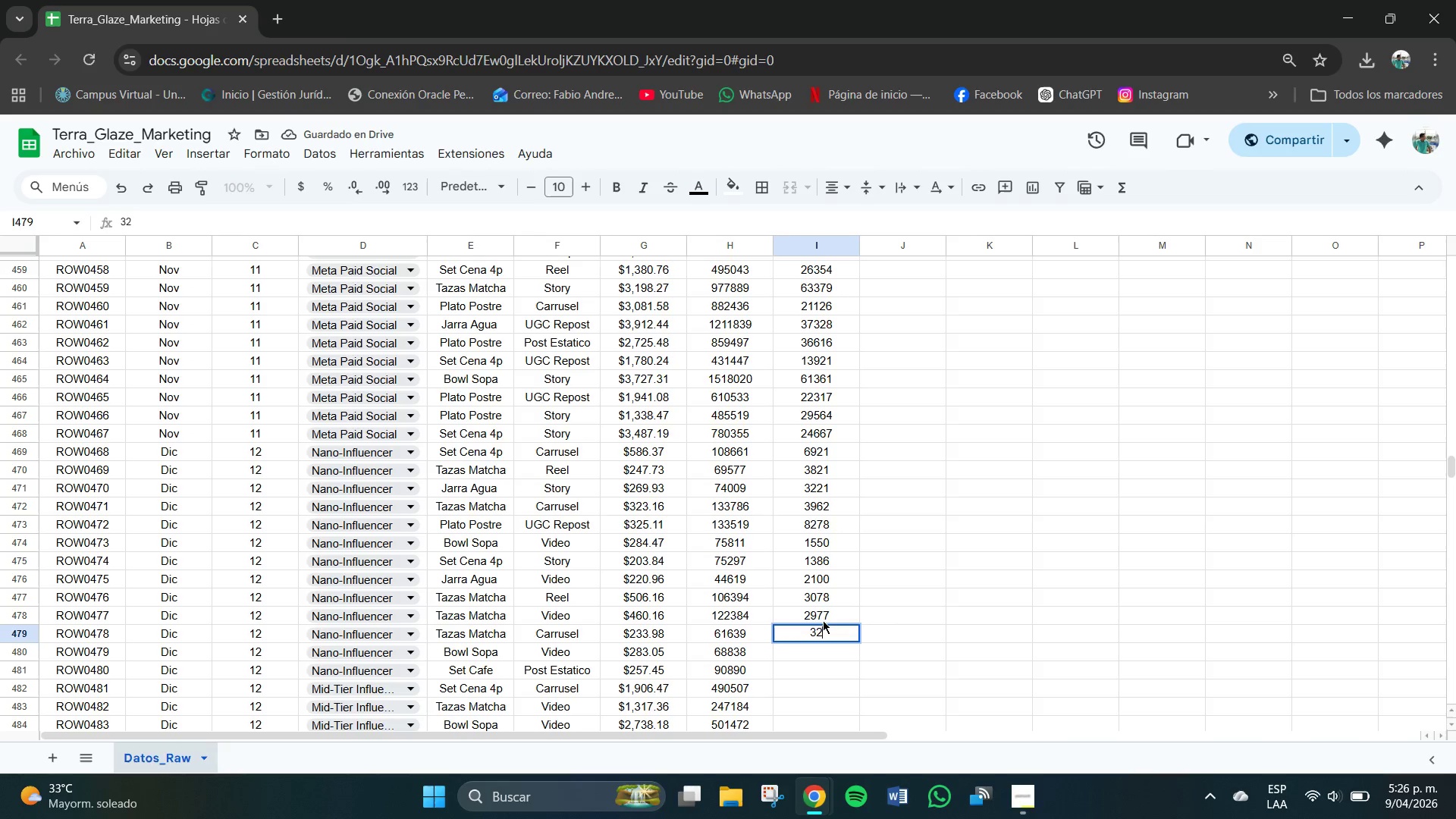 
key(Numpad3)
 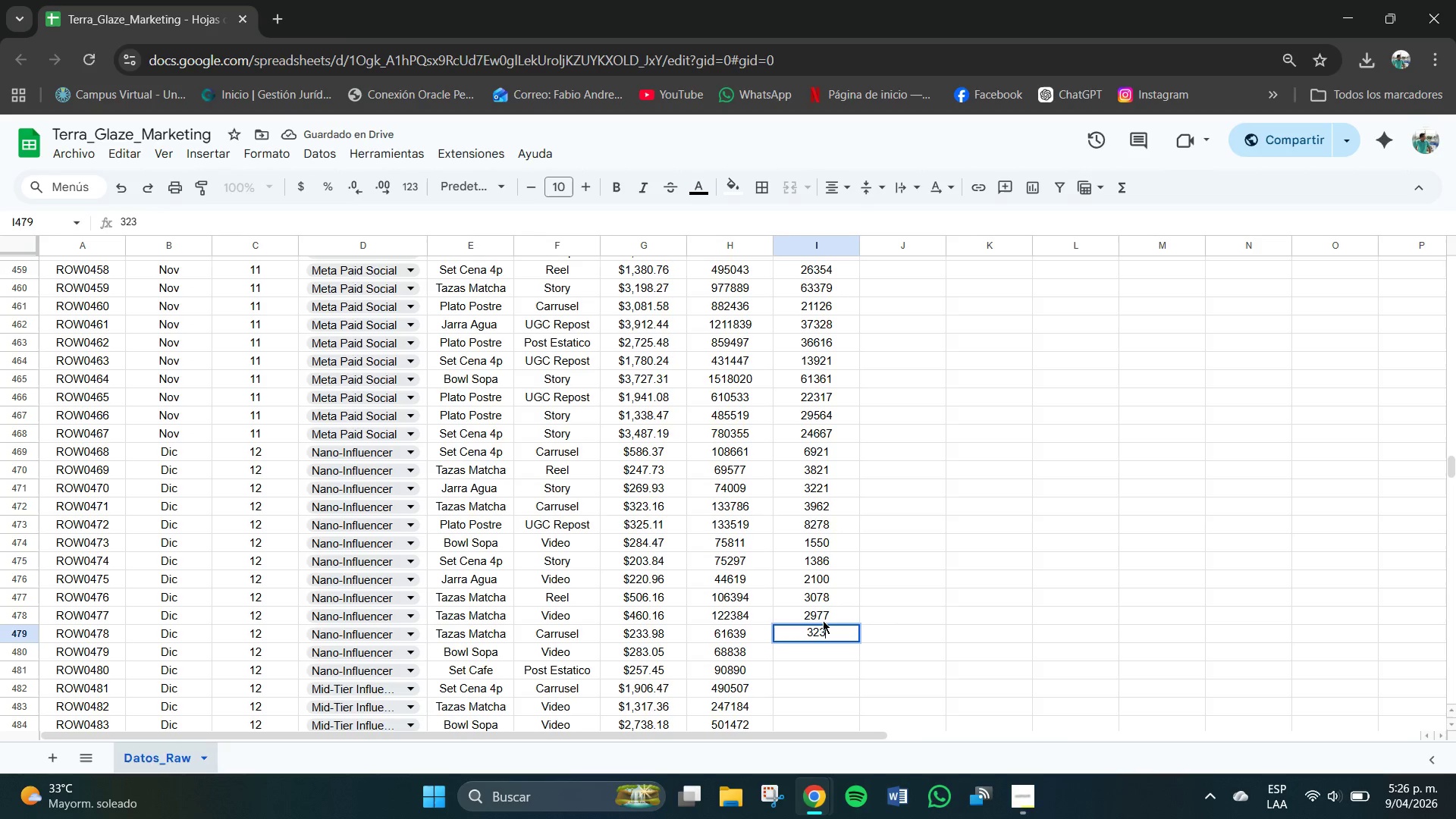 
key(Numpad1)
 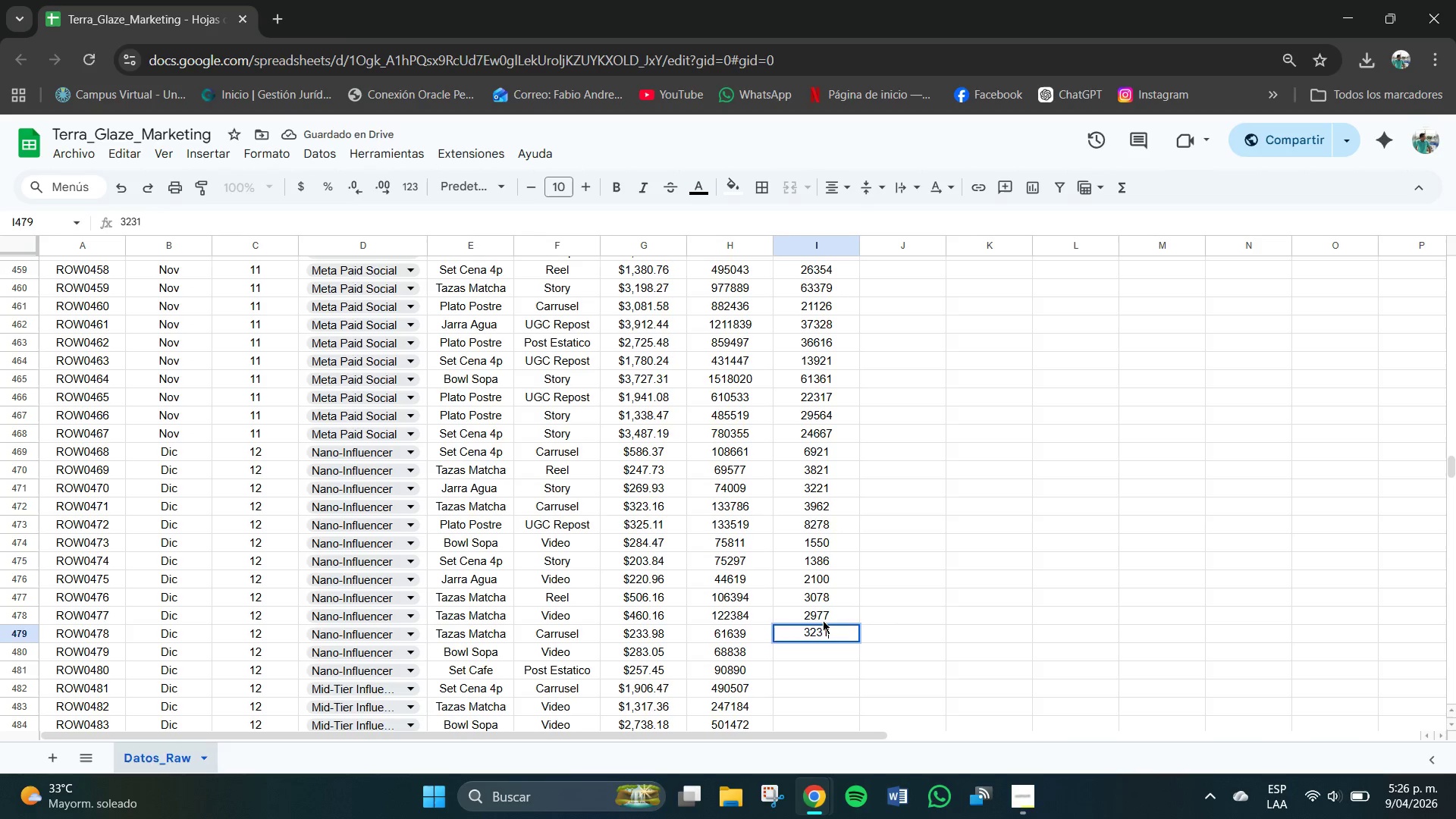 
key(NumpadEnter)
 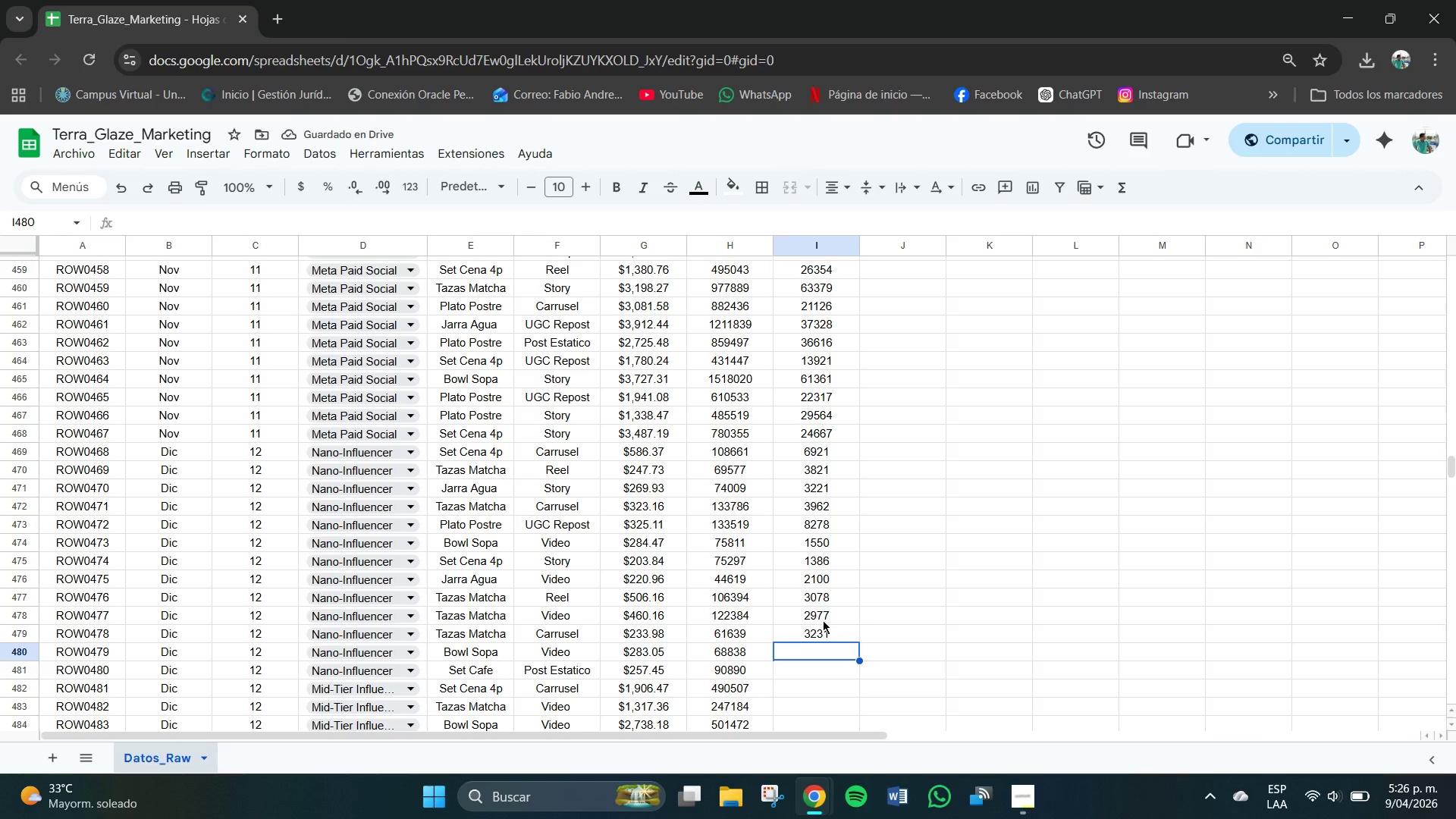 
key(Numpad2)
 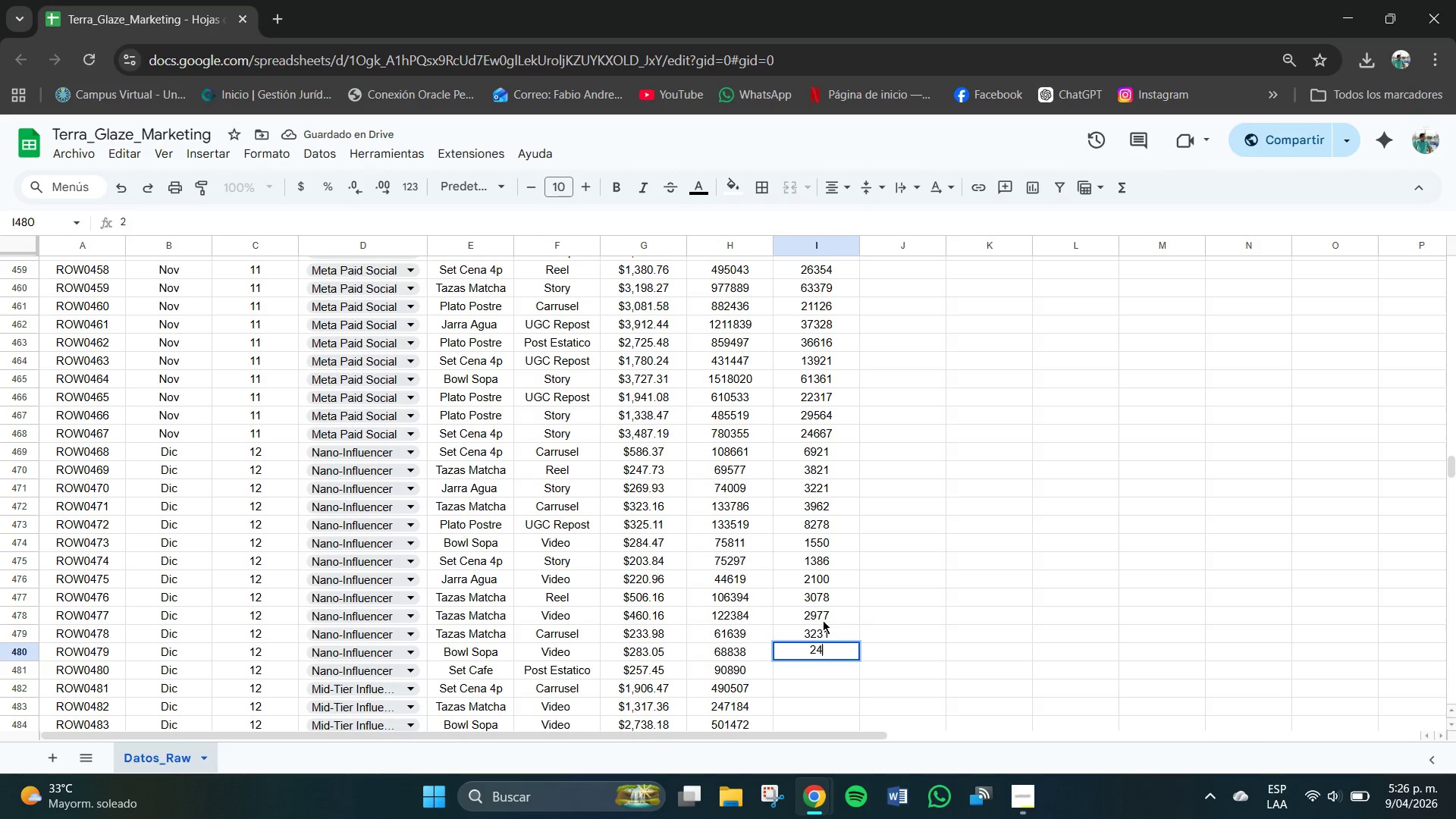 
key(Numpad4)
 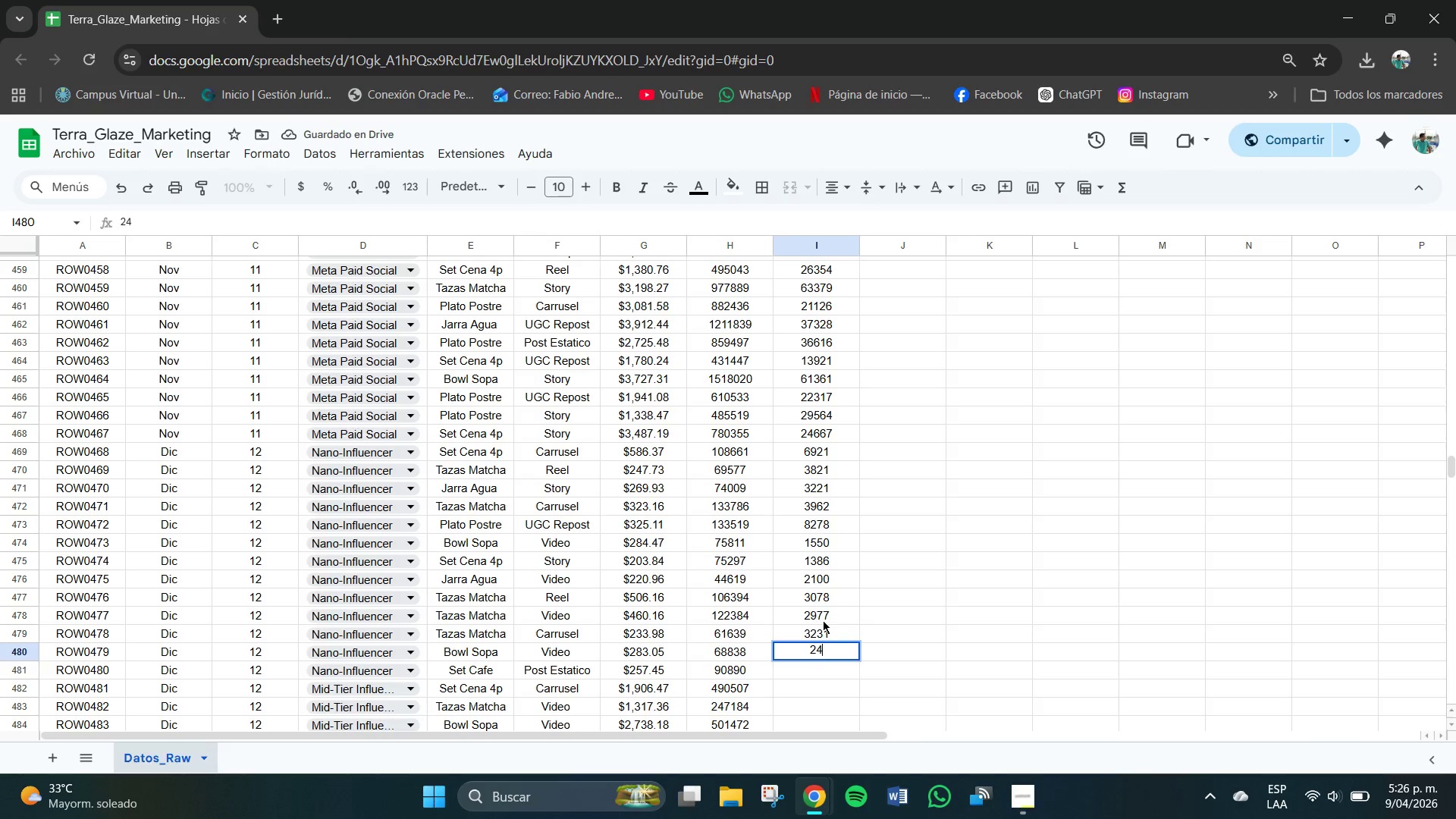 
key(Numpad2)
 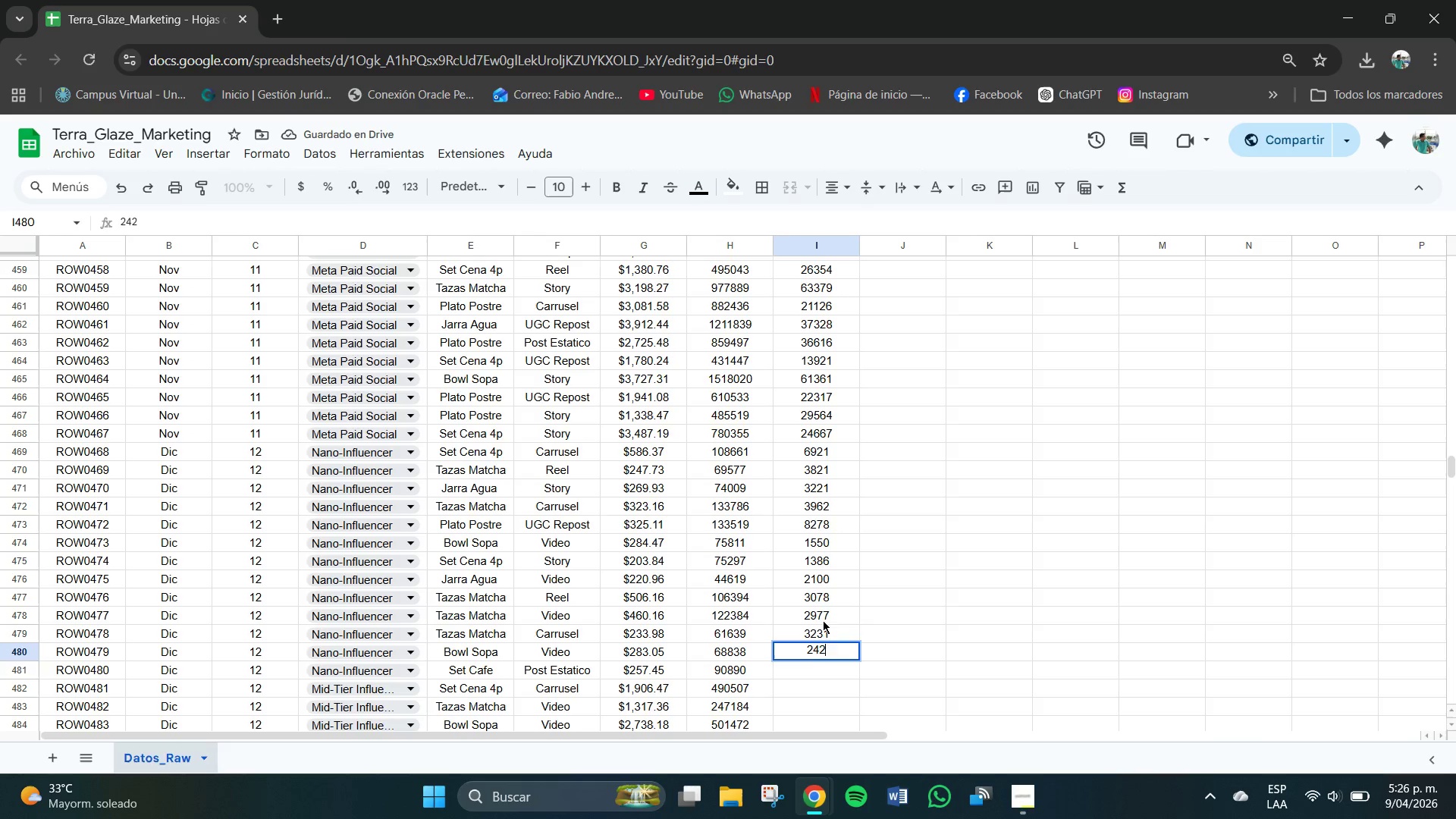 
key(Numpad6)
 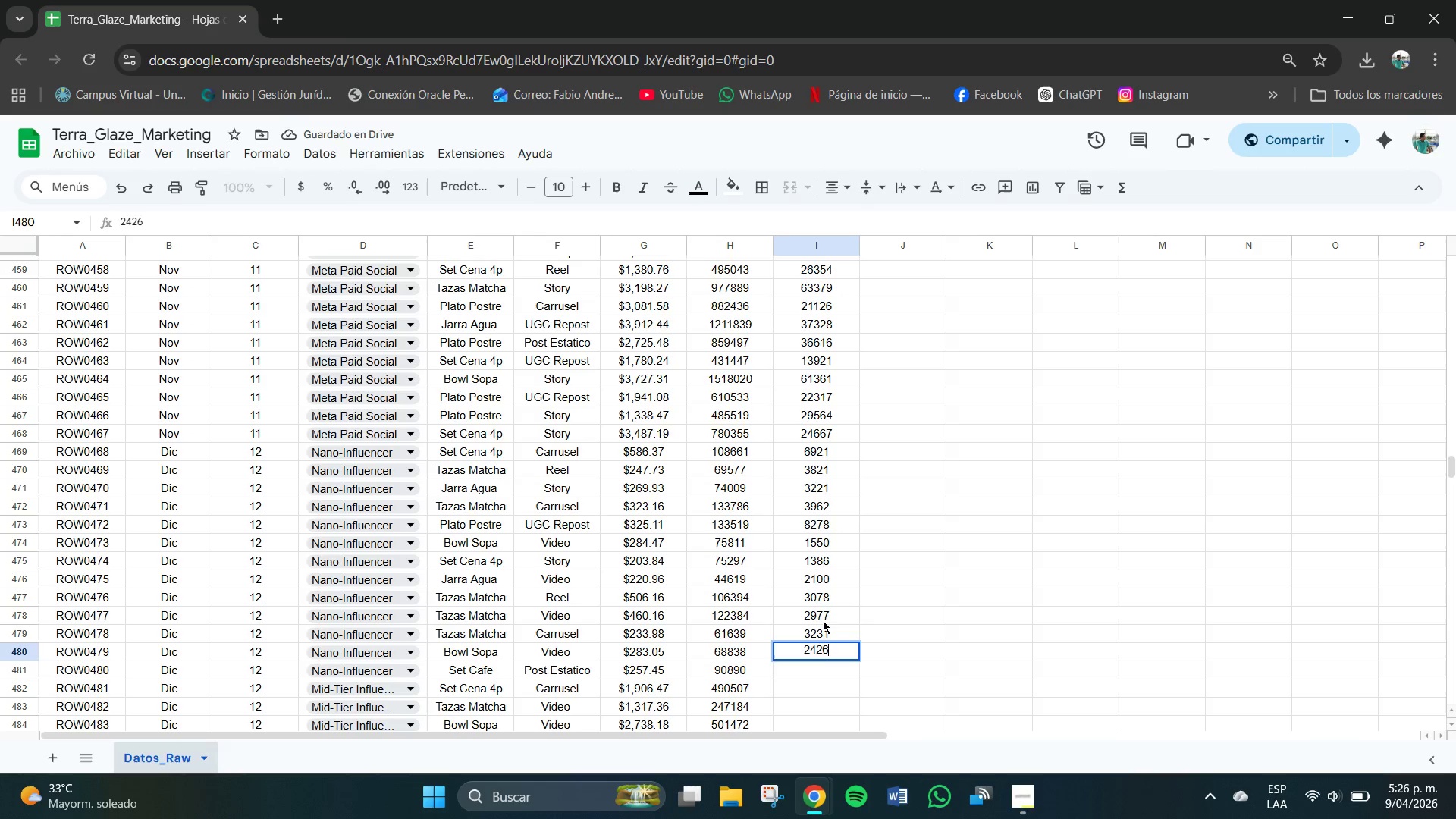 
key(NumpadEnter)
 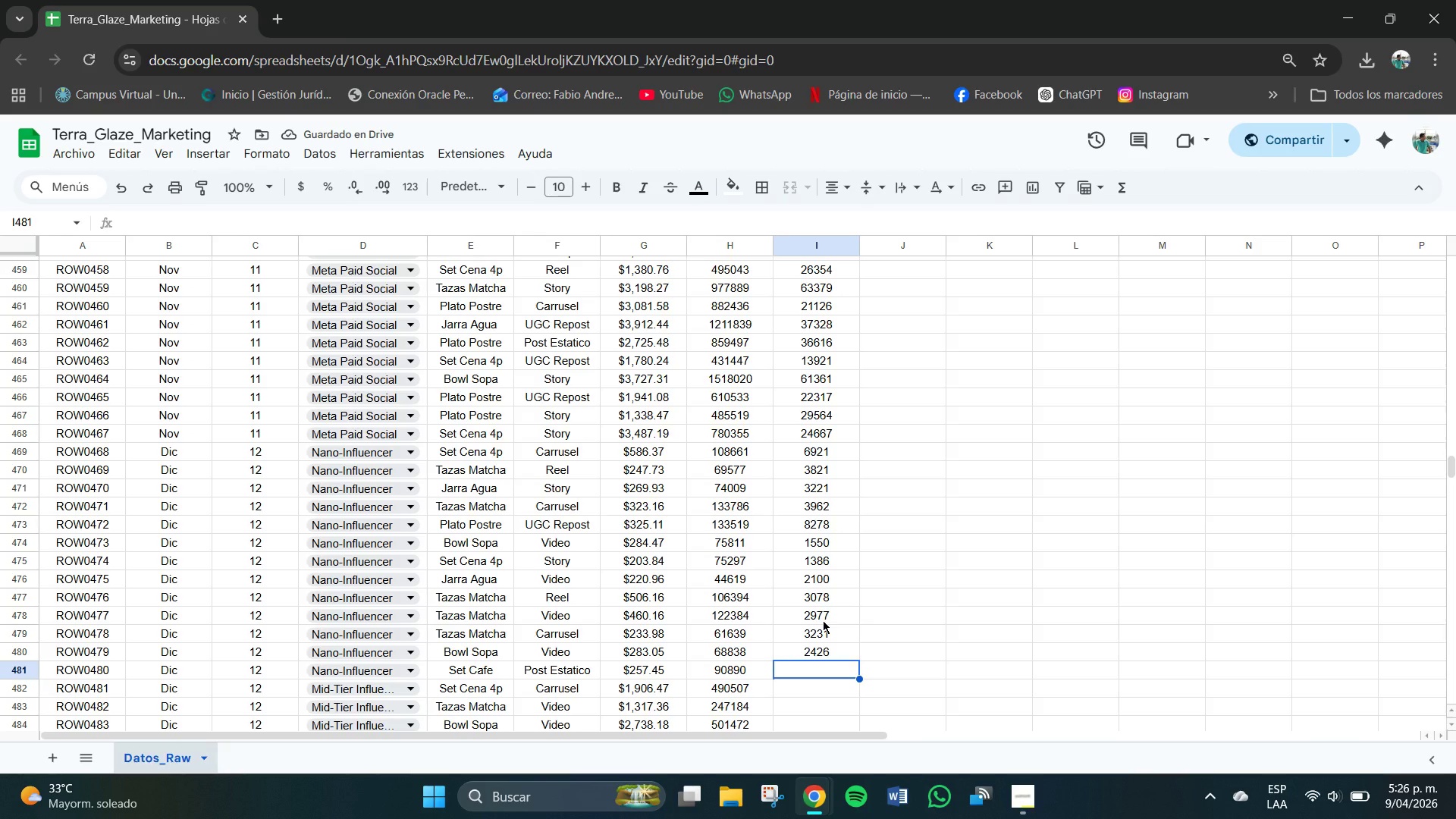 
key(Numpad1)
 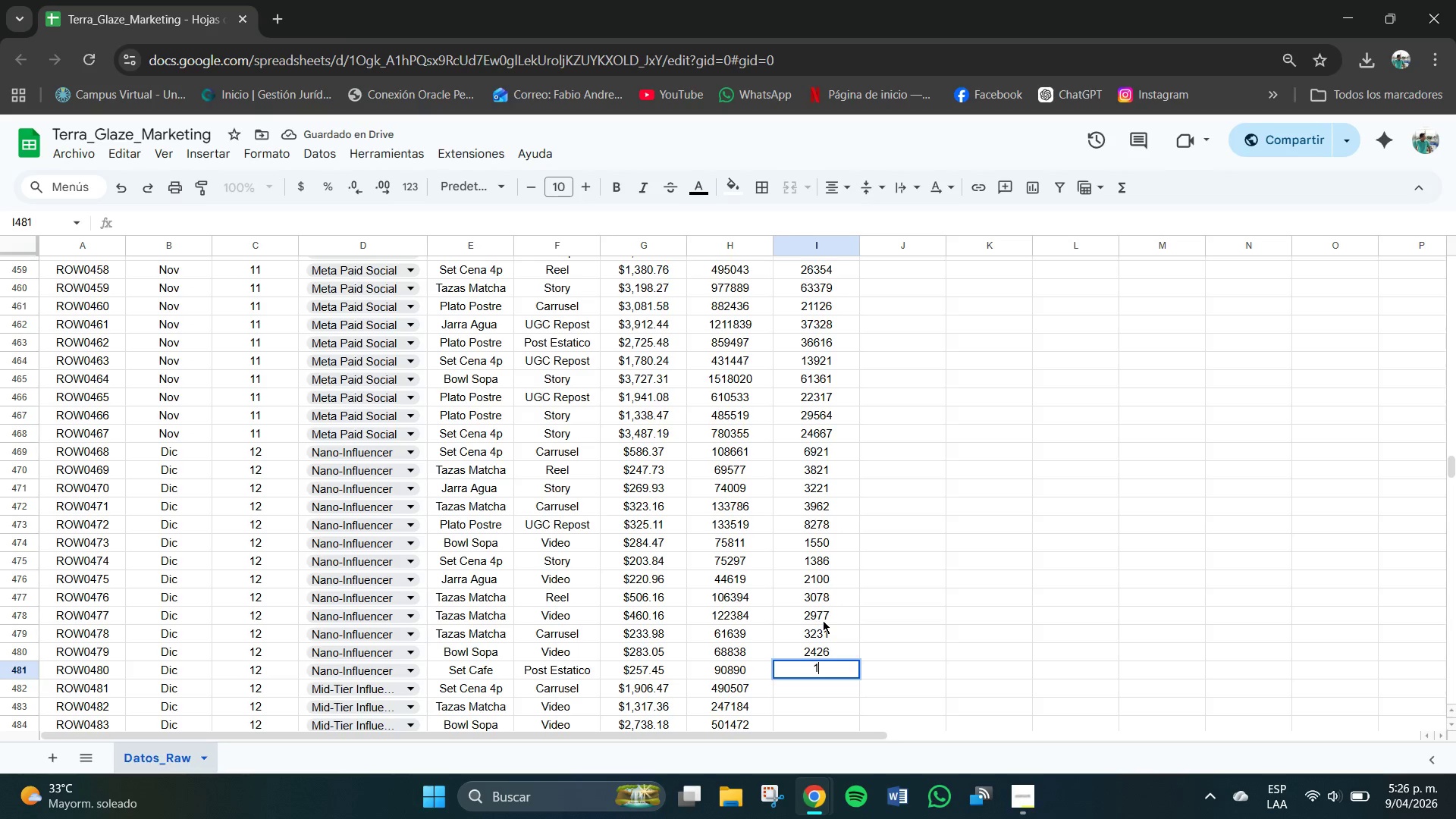 
key(Numpad1)
 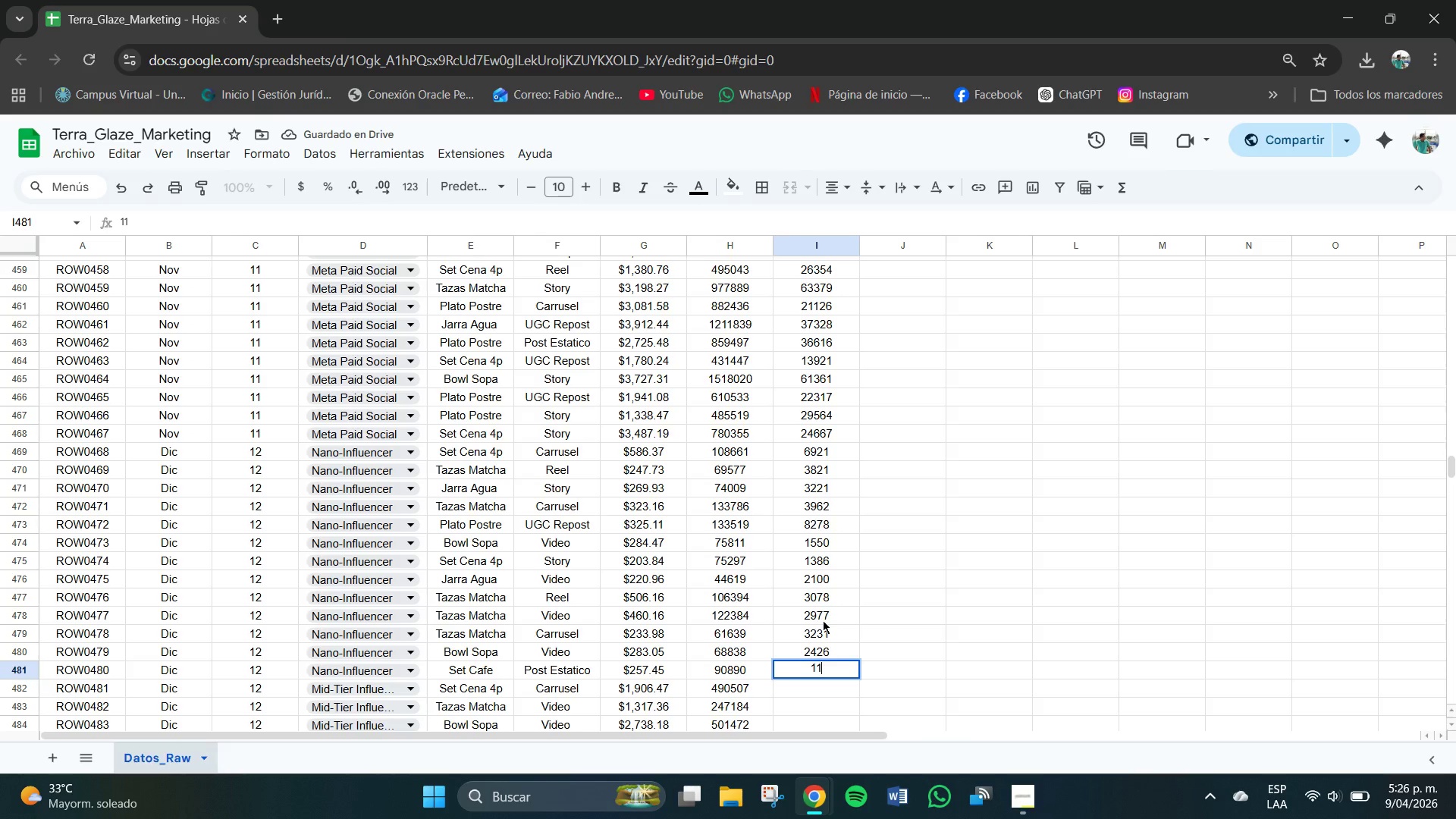 
key(Numpad0)
 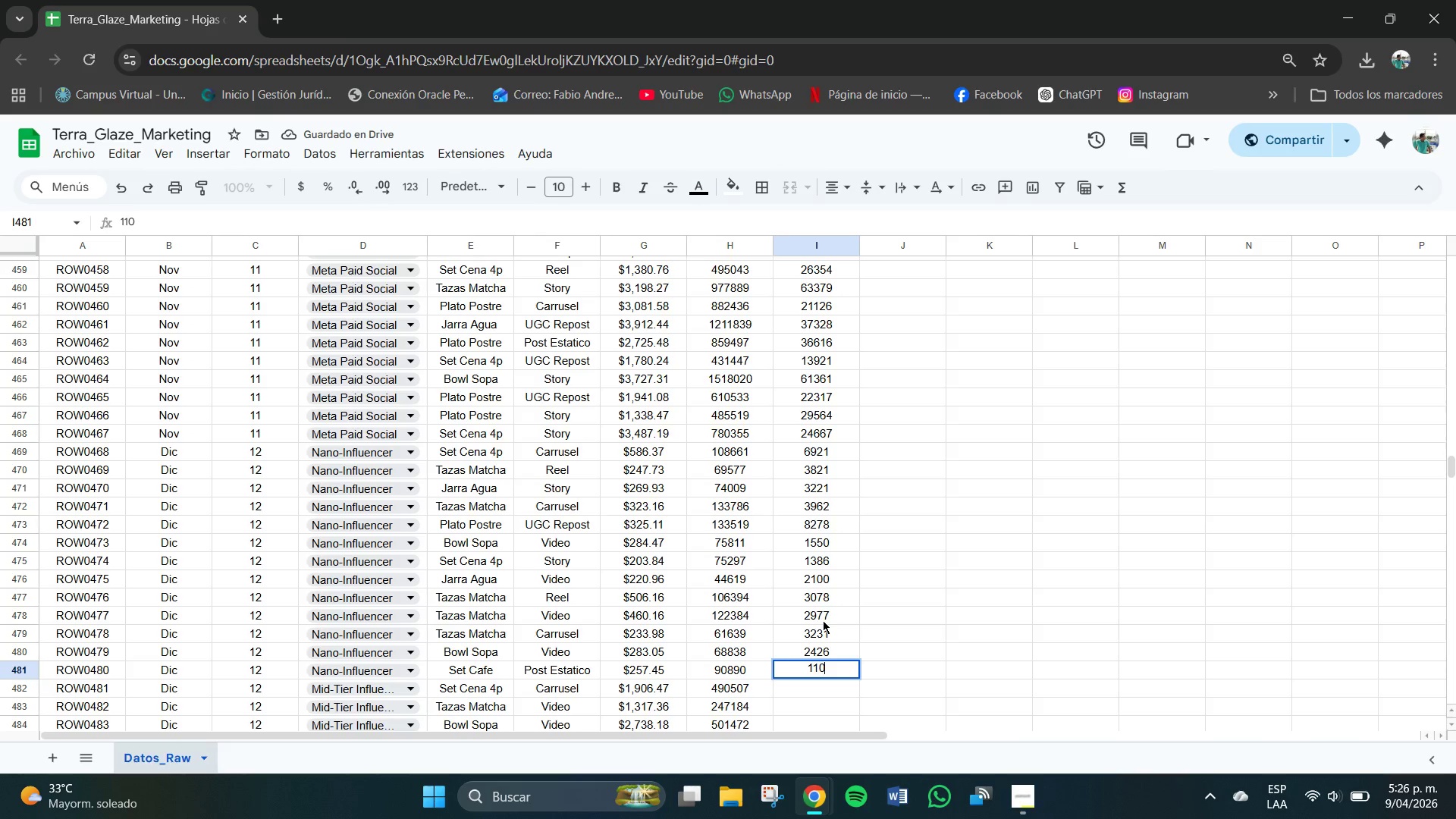 
key(Numpad4)
 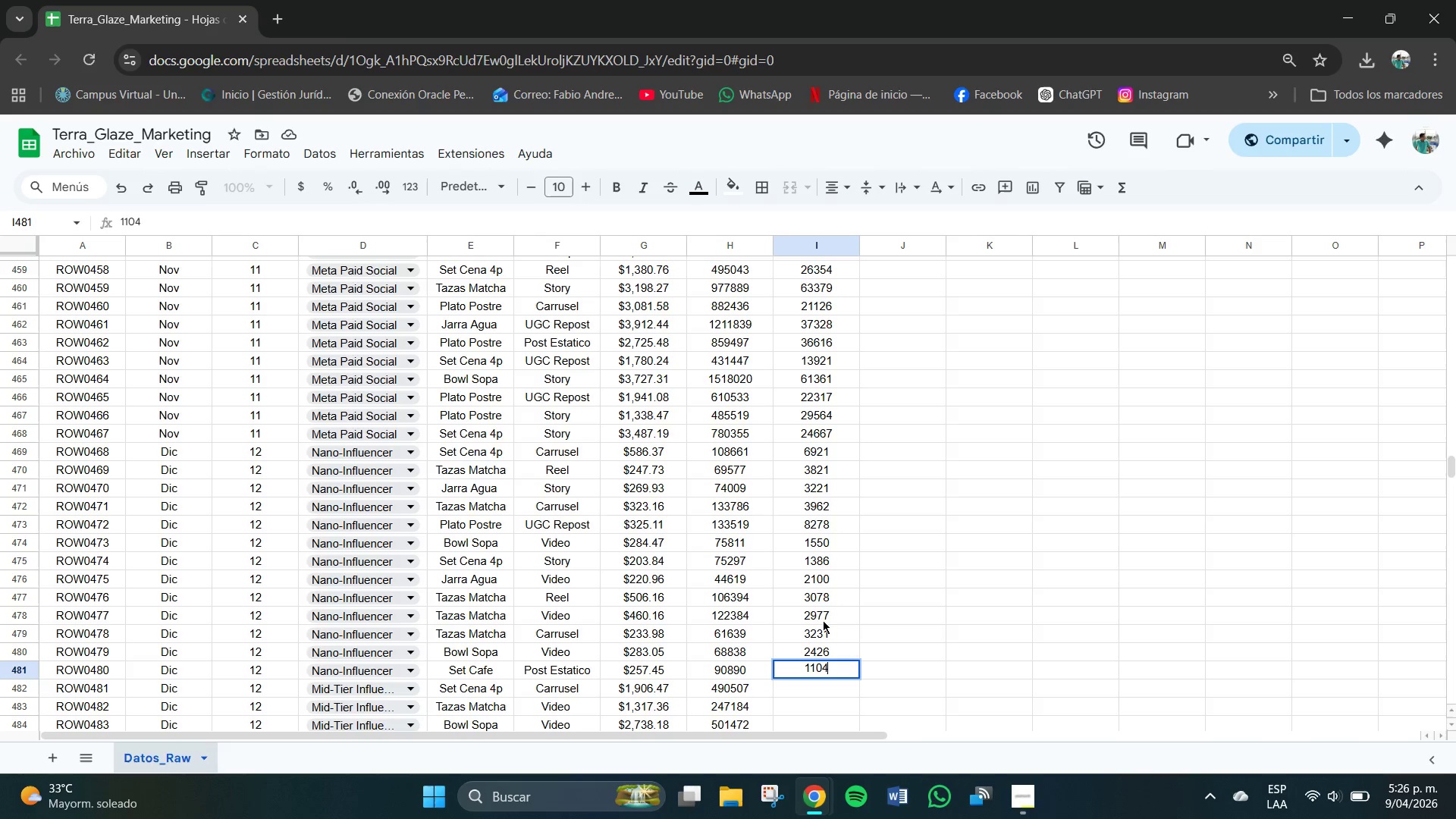 
key(Numpad8)
 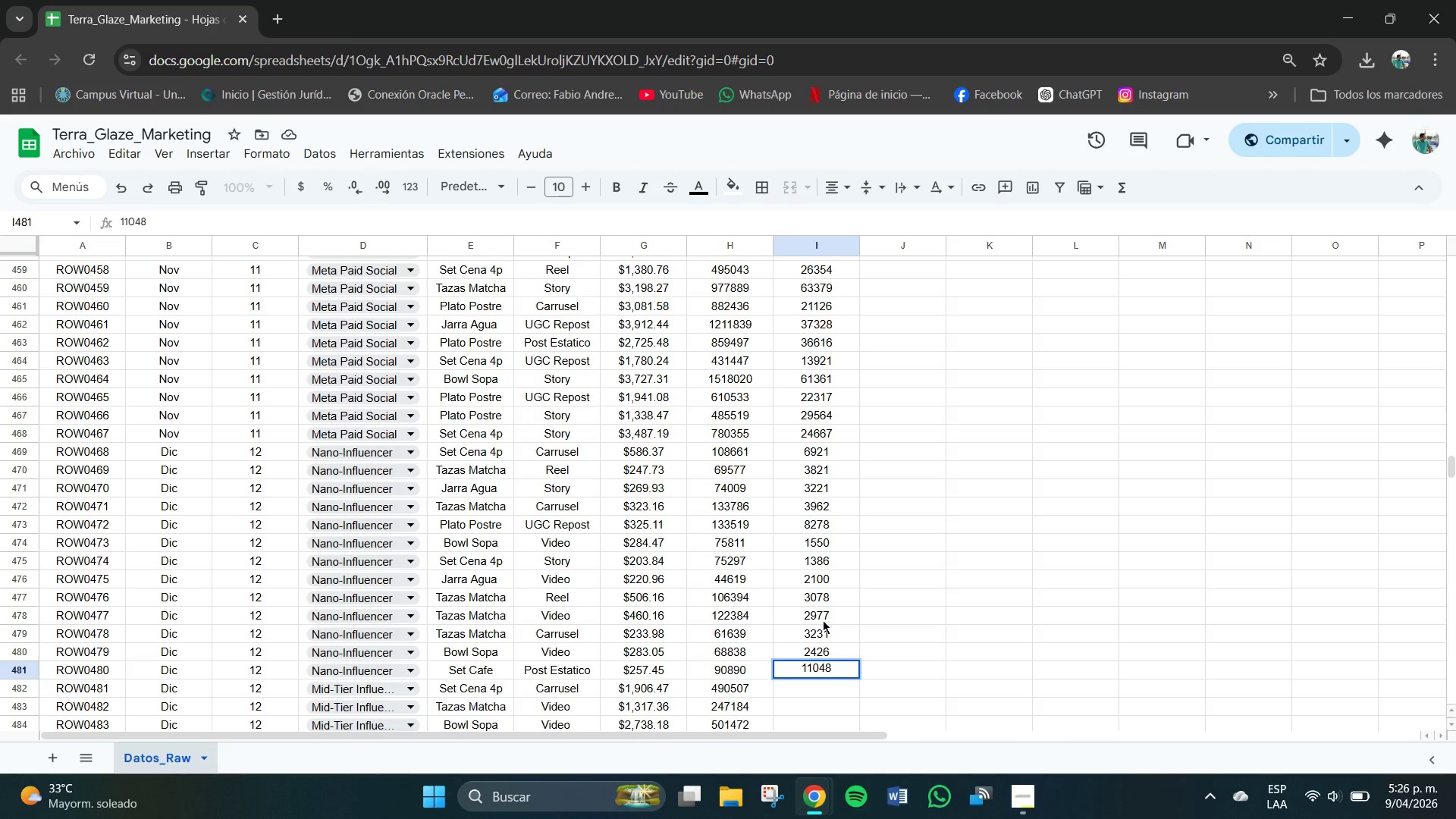 
key(NumpadEnter)
 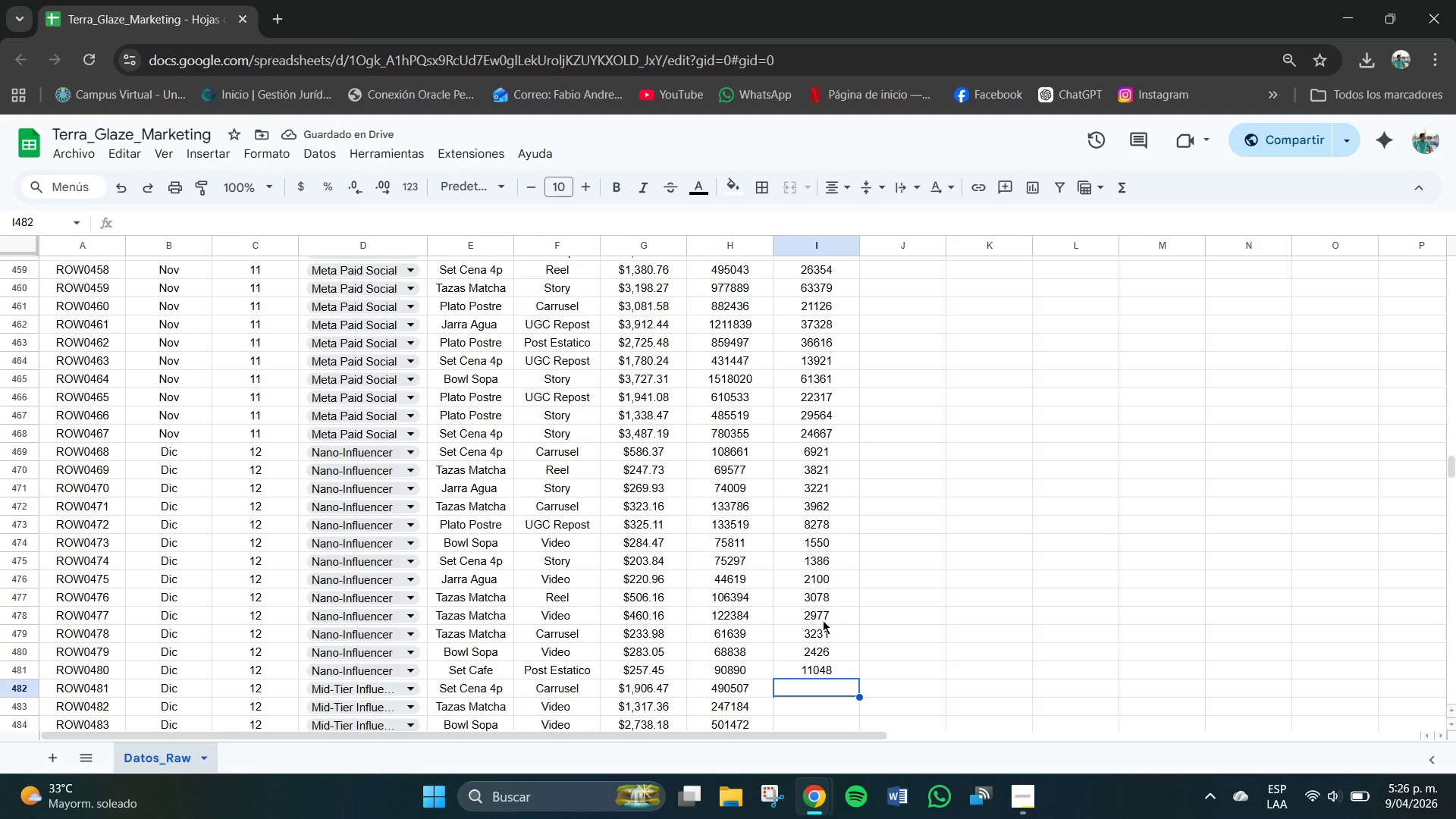 
wait(6.72)
 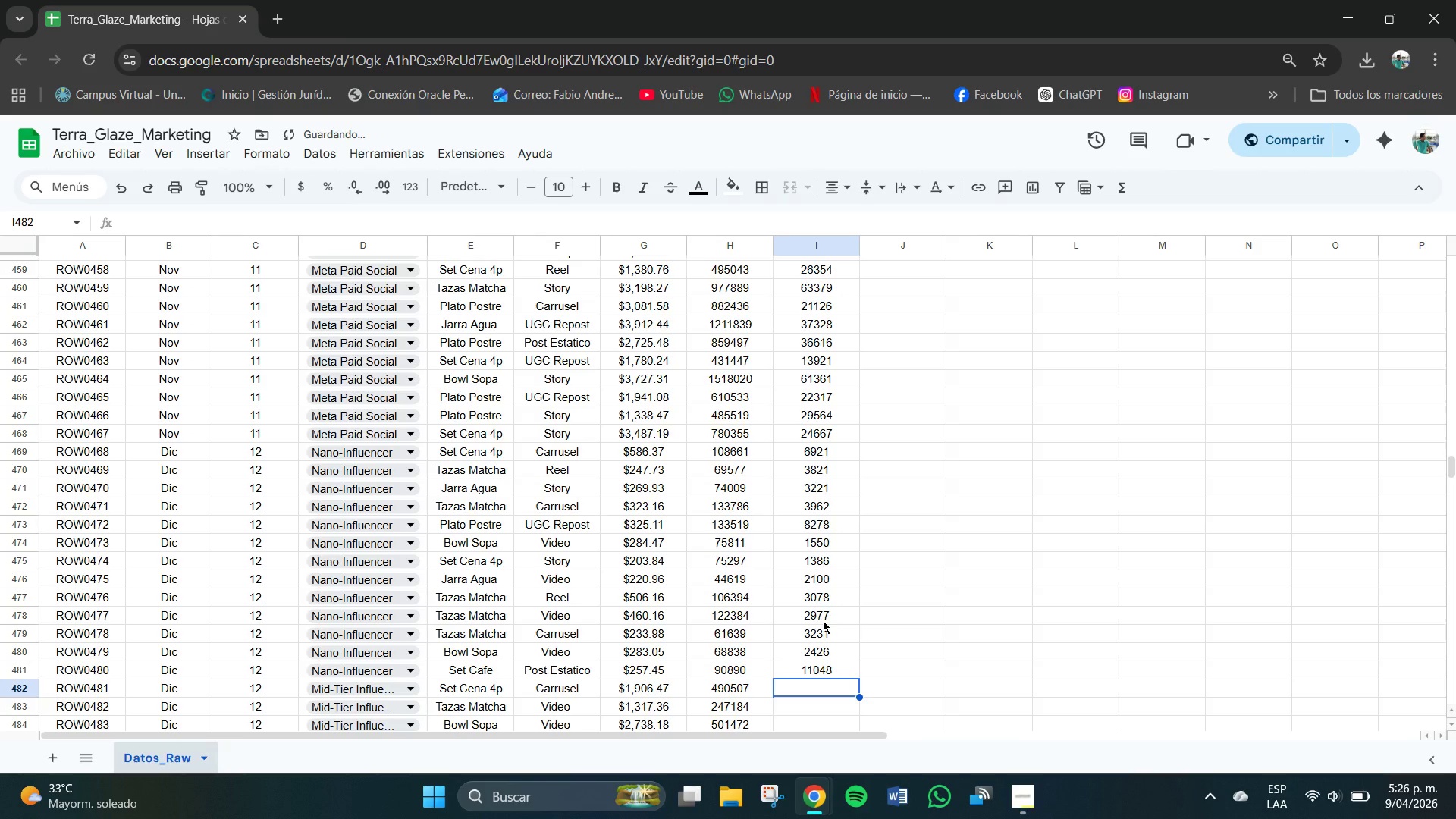 
left_click([831, 700])
 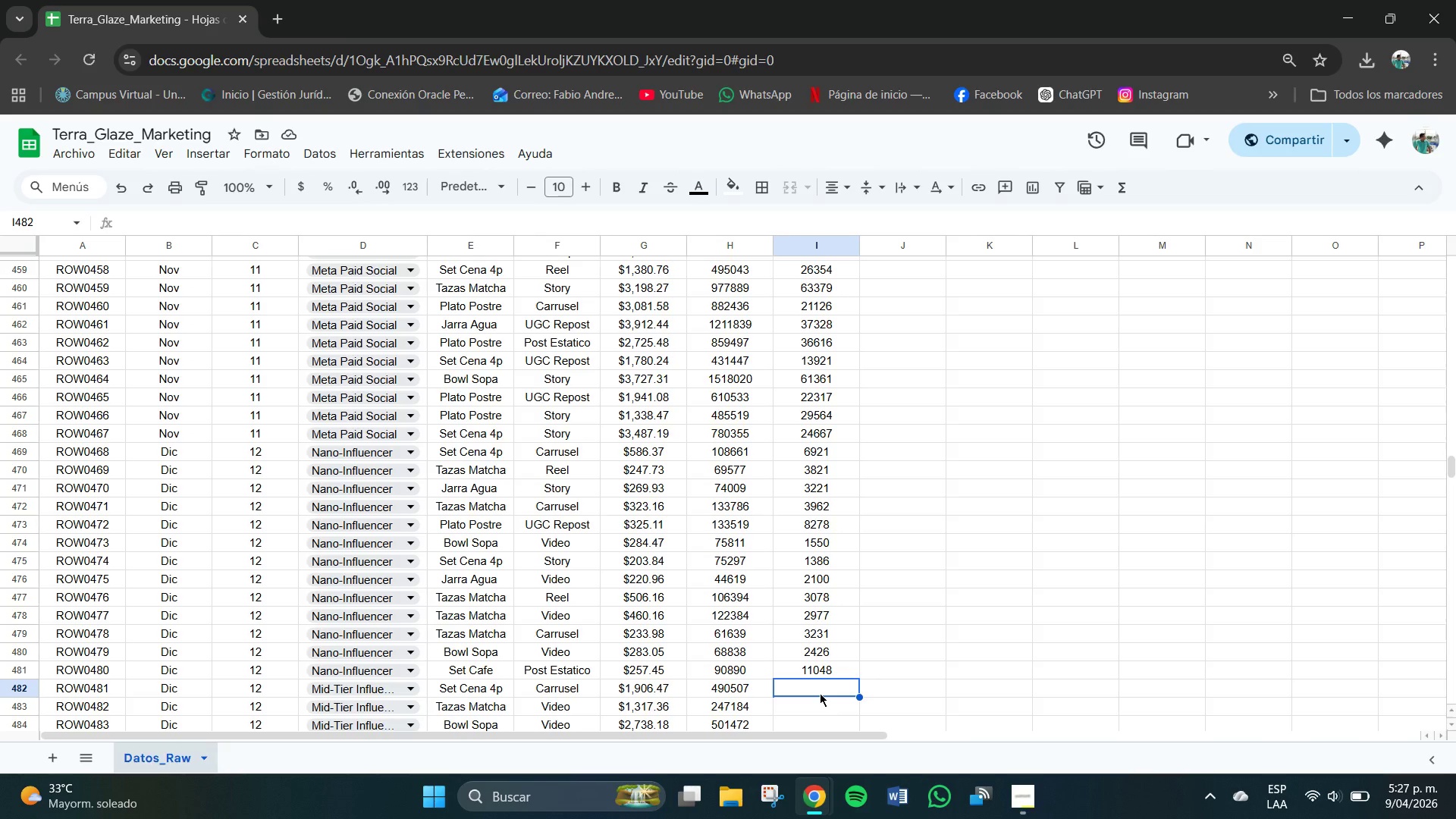 
wait(9.88)
 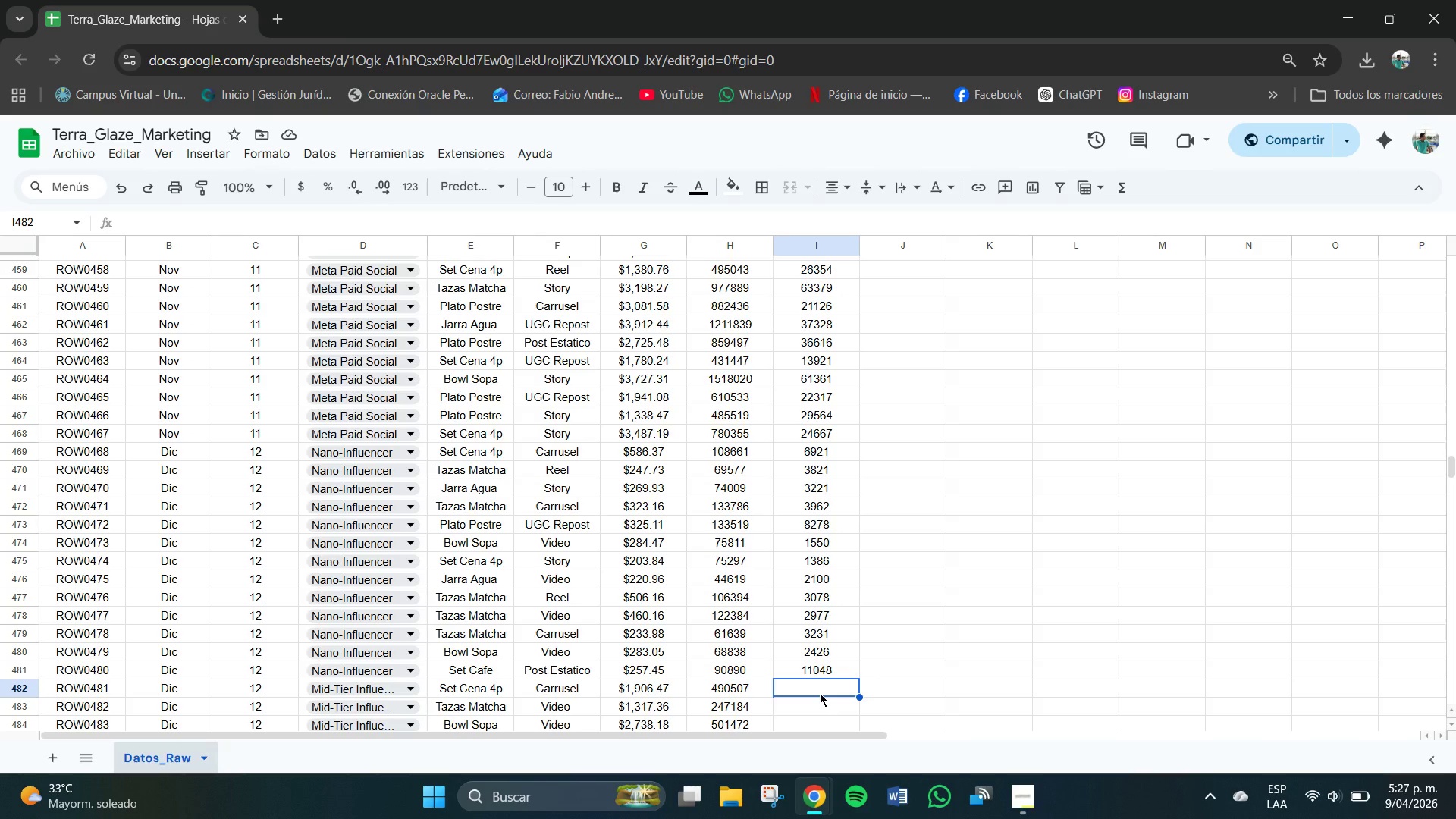 
left_click([824, 692])
 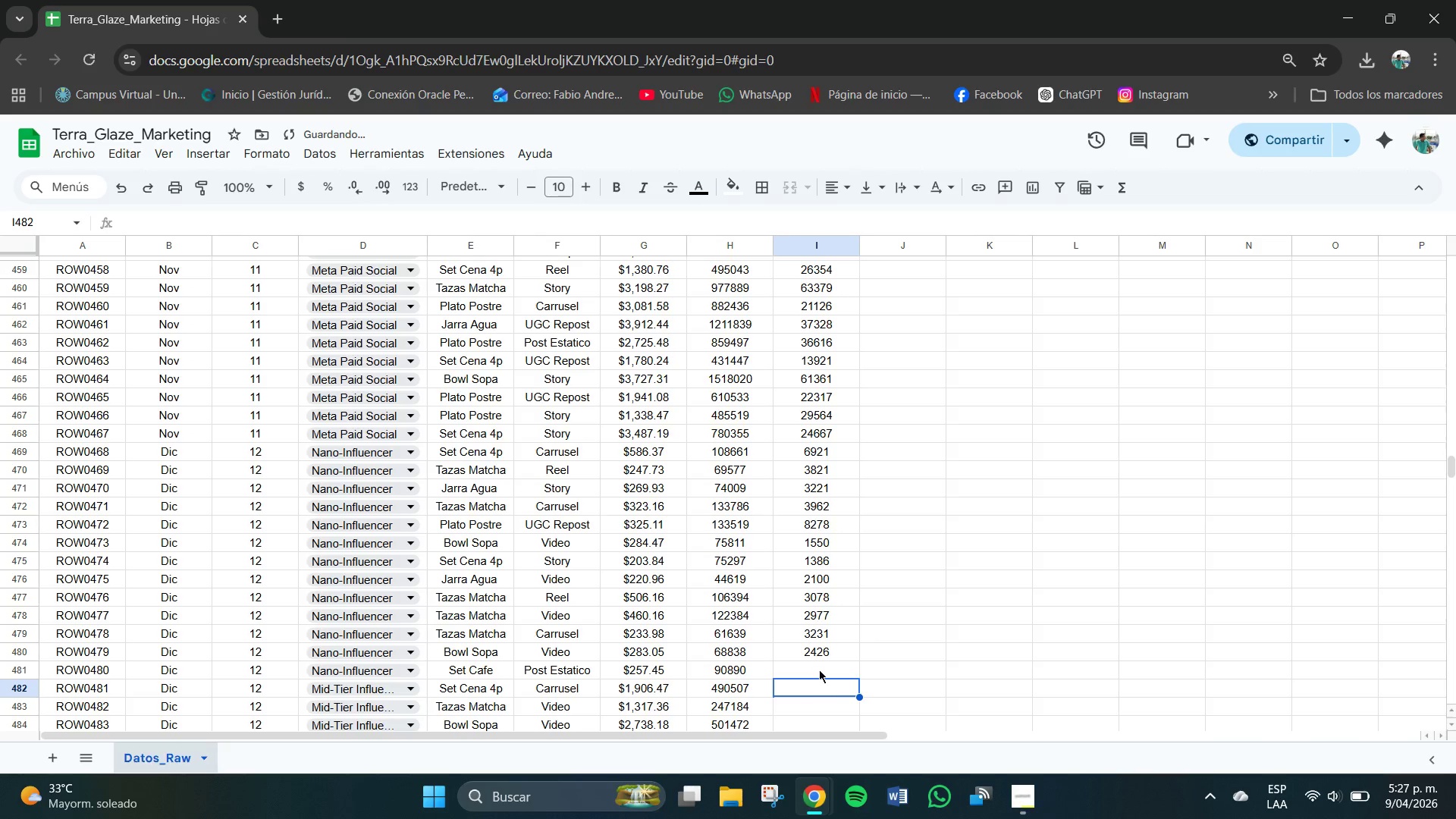 
left_click([819, 670])
 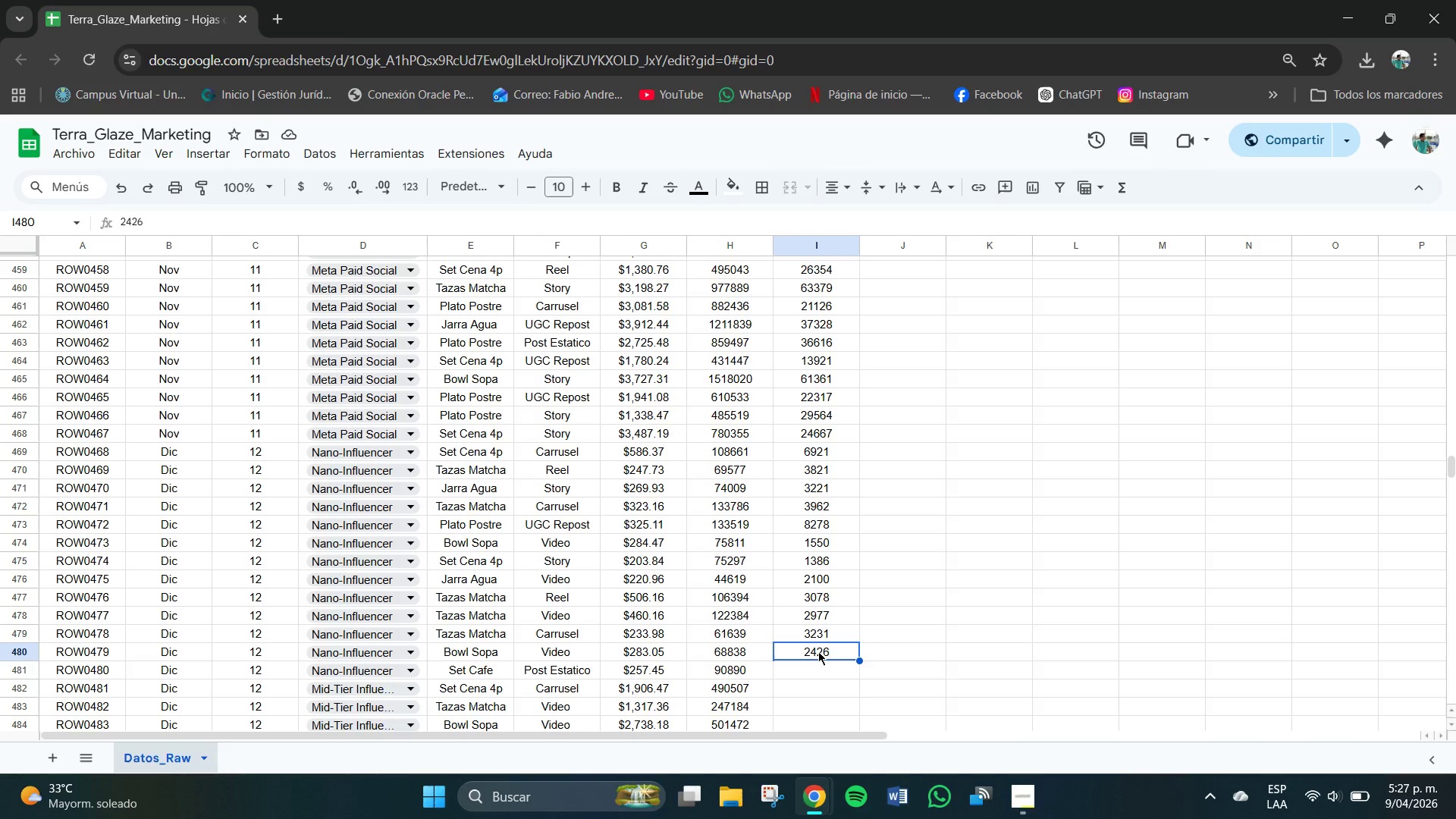 
wait(12.69)
 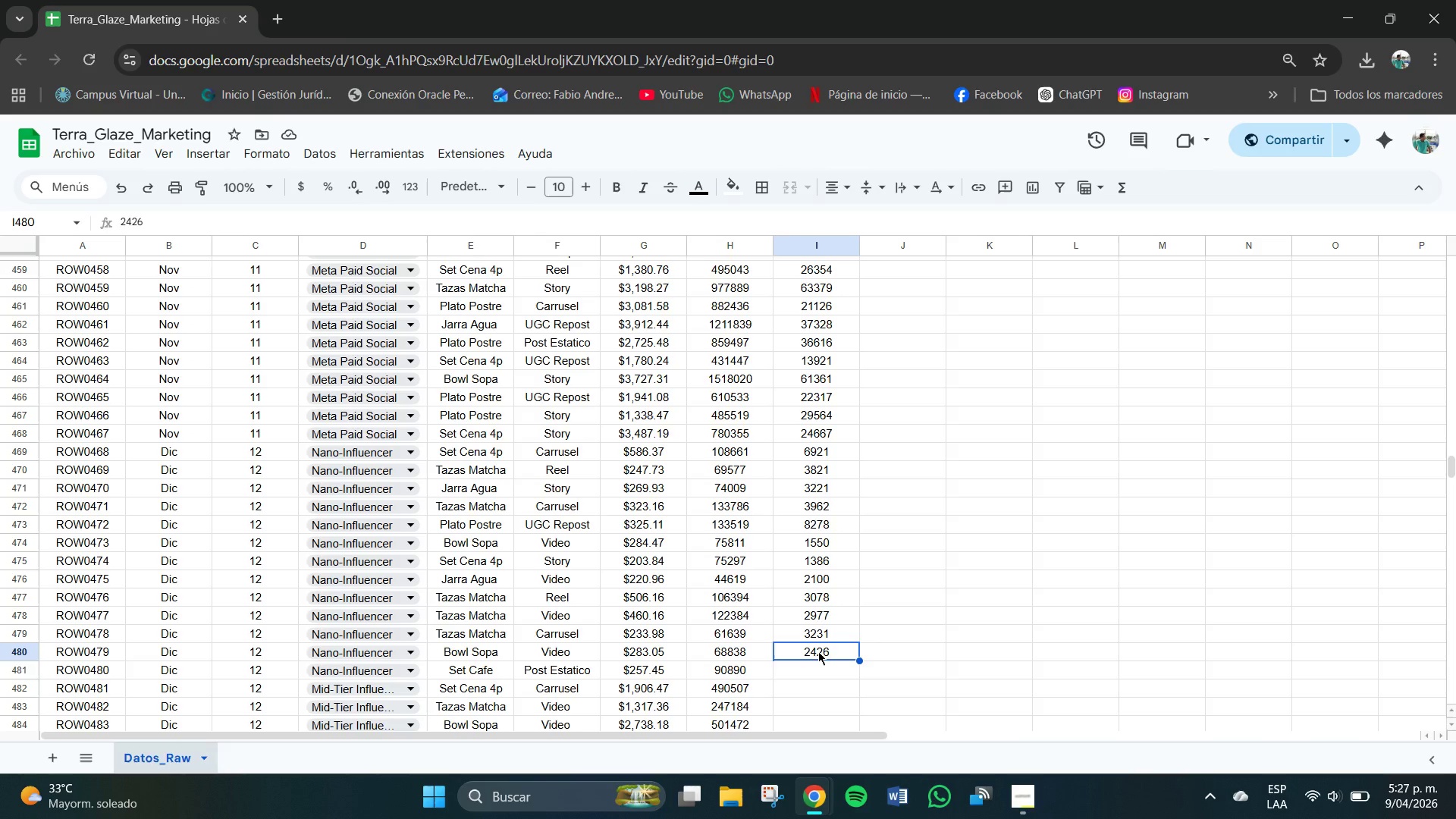 
left_click([825, 699])
 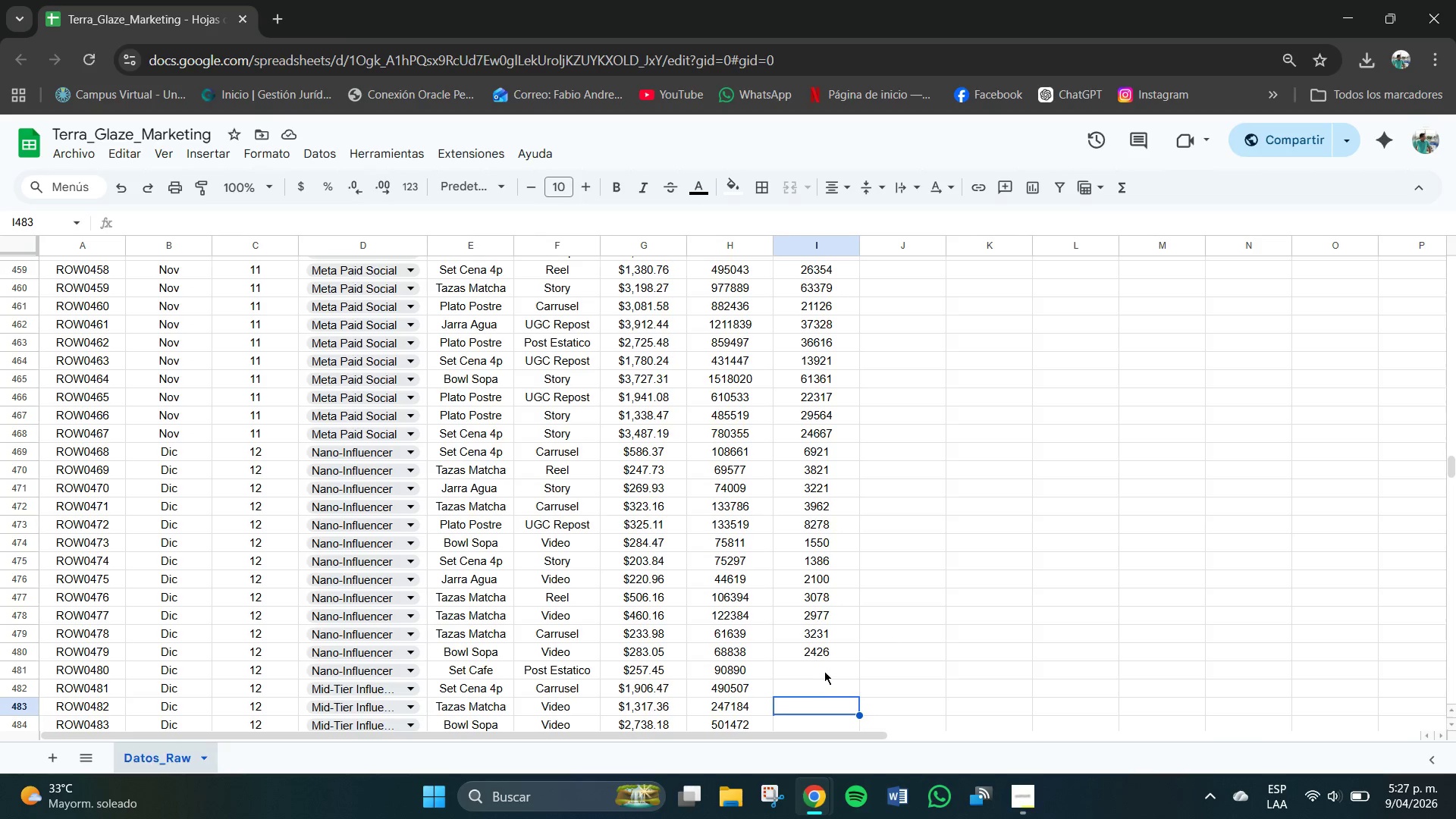 
left_click([824, 670])
 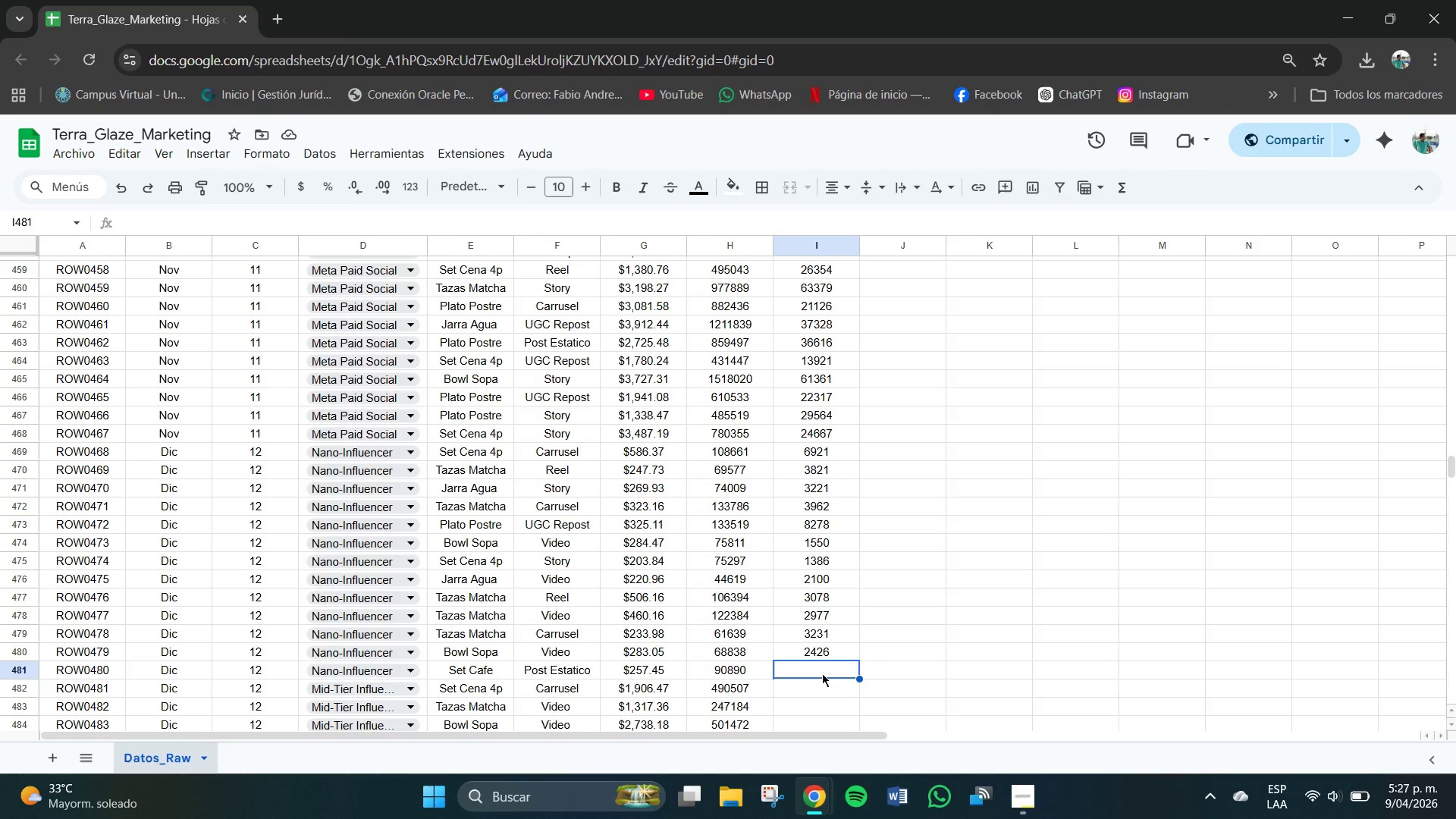 
wait(6.91)
 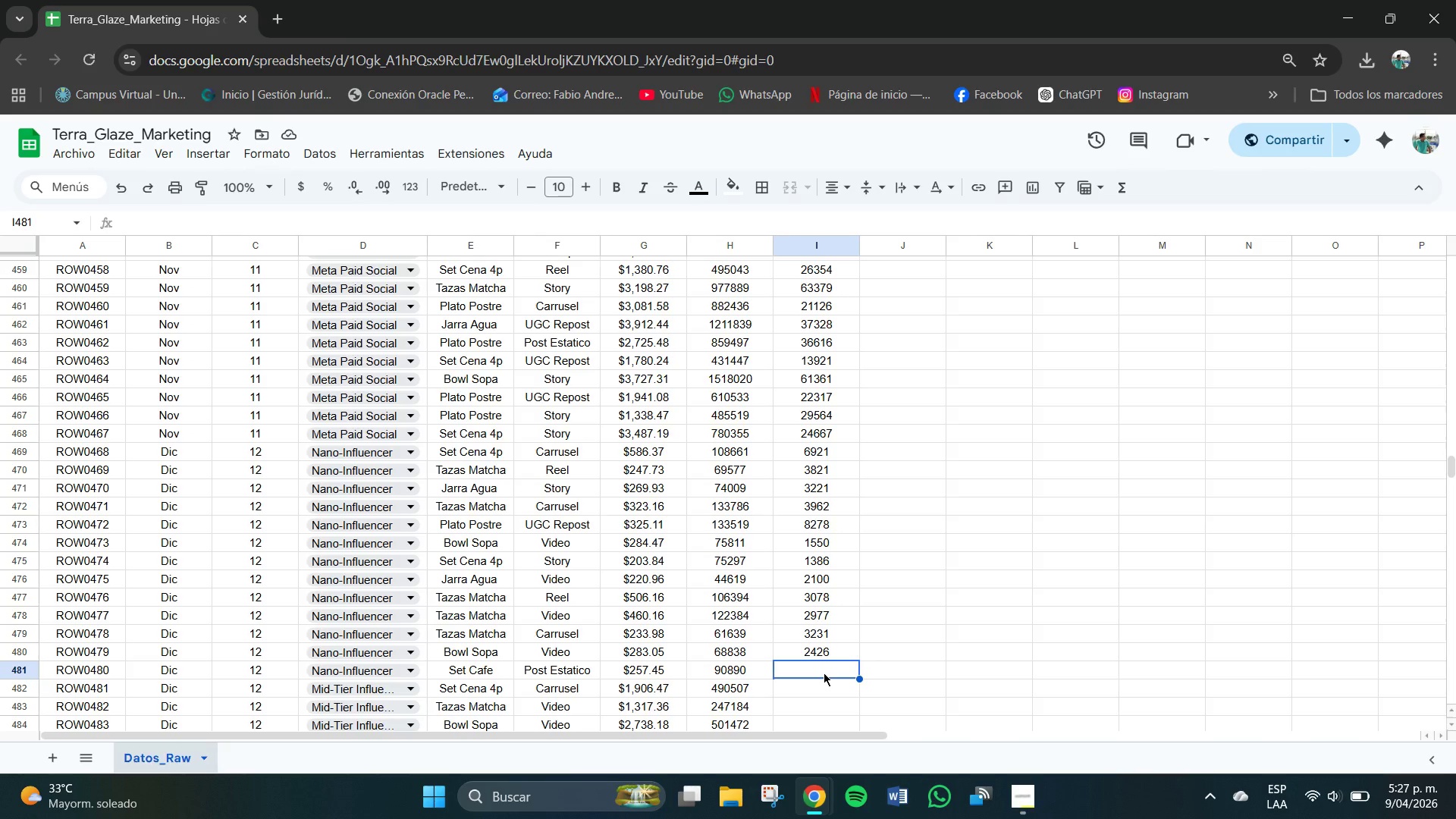 
key(Numpad4)
 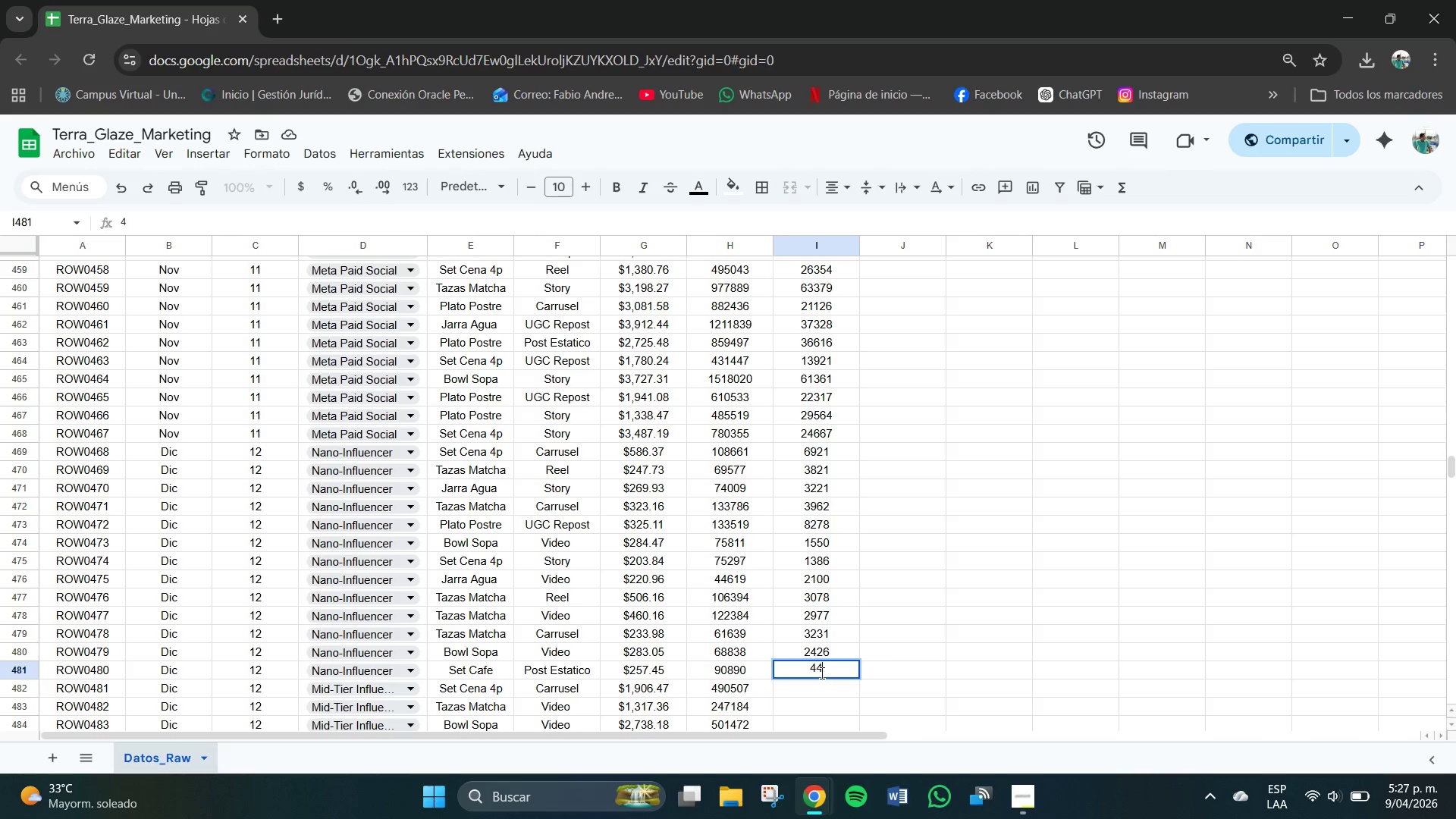 
key(Numpad4)
 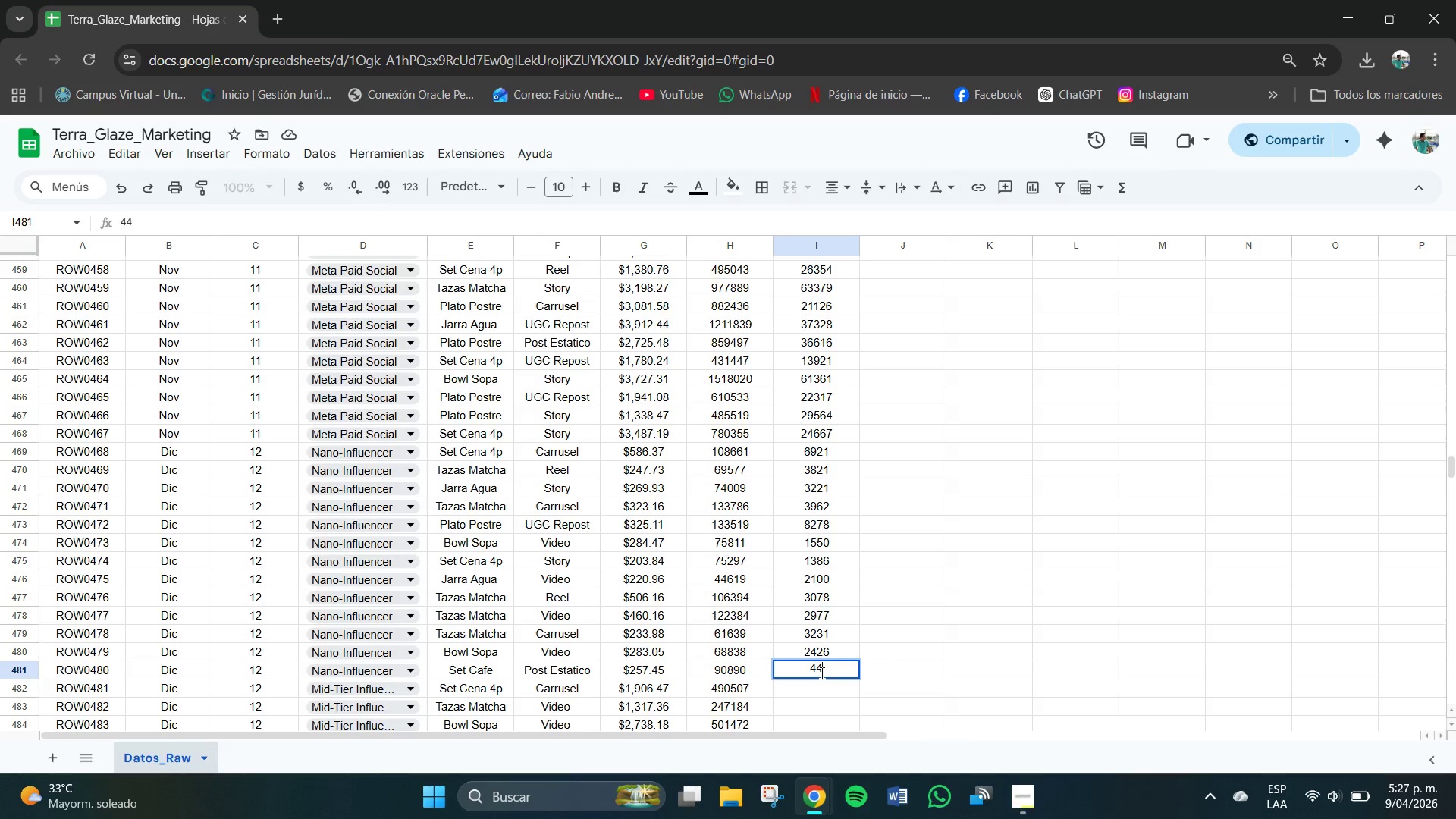 
key(Numpad8)
 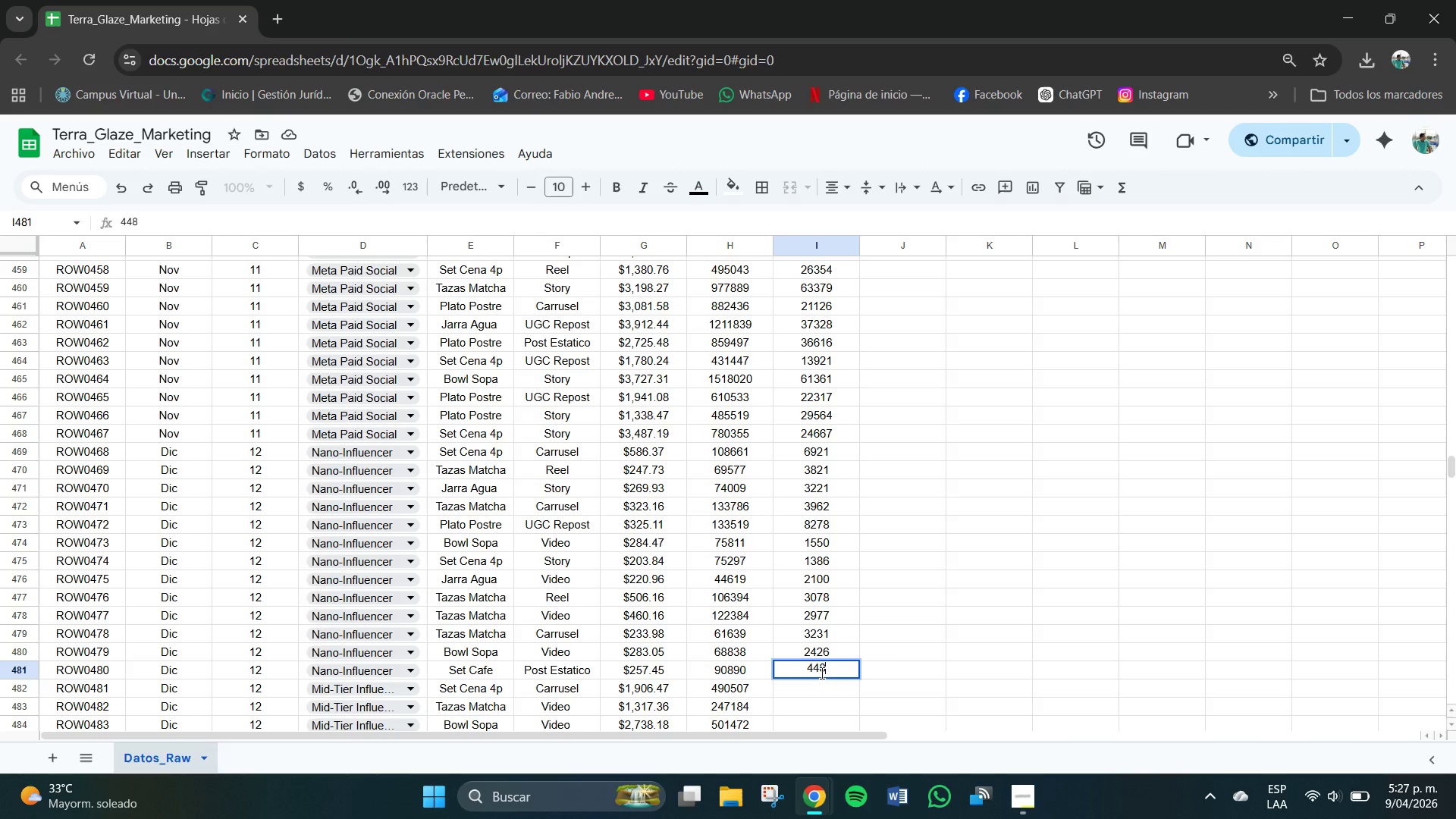 
key(Backspace)
 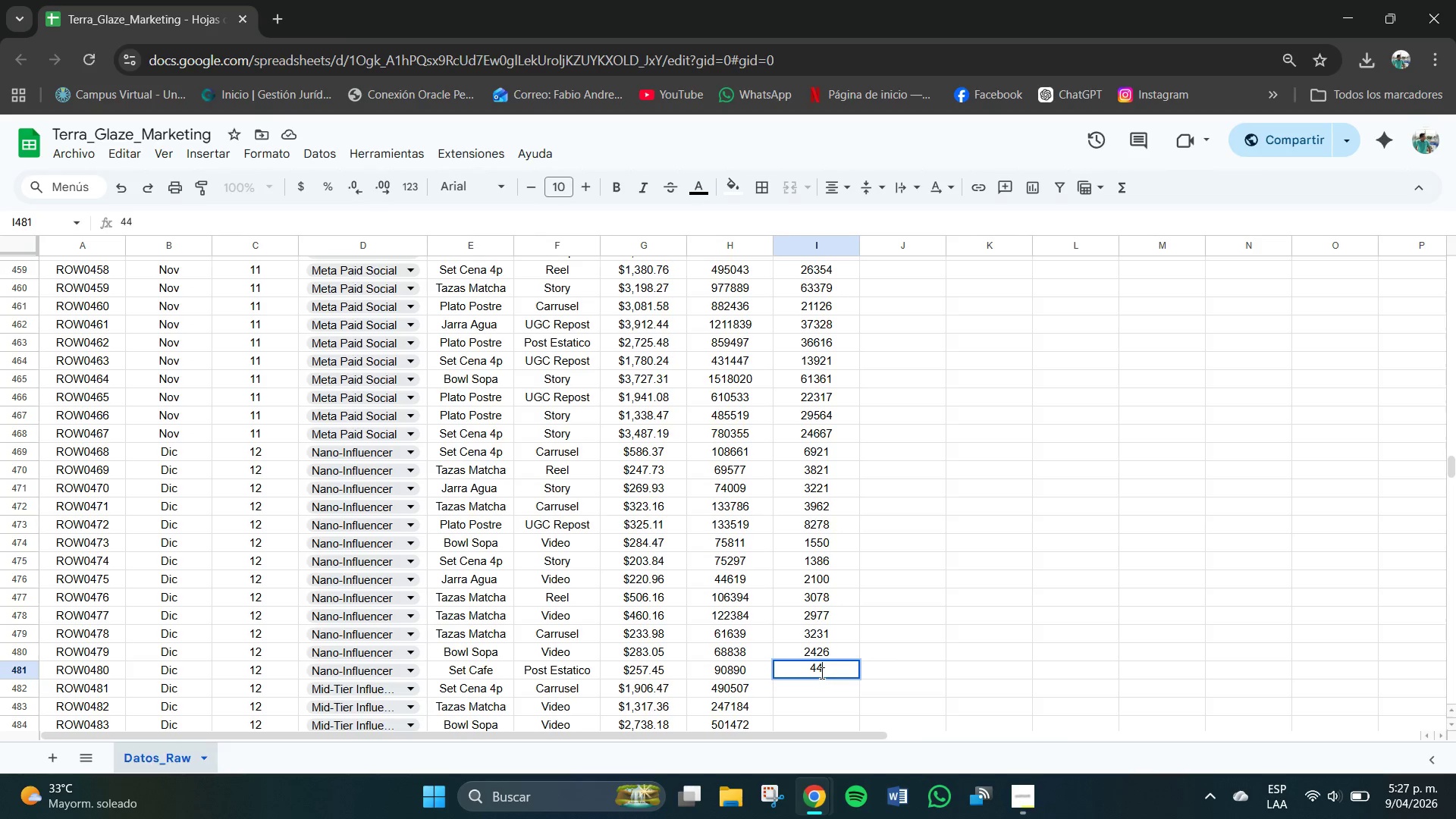 
key(Numpad4)
 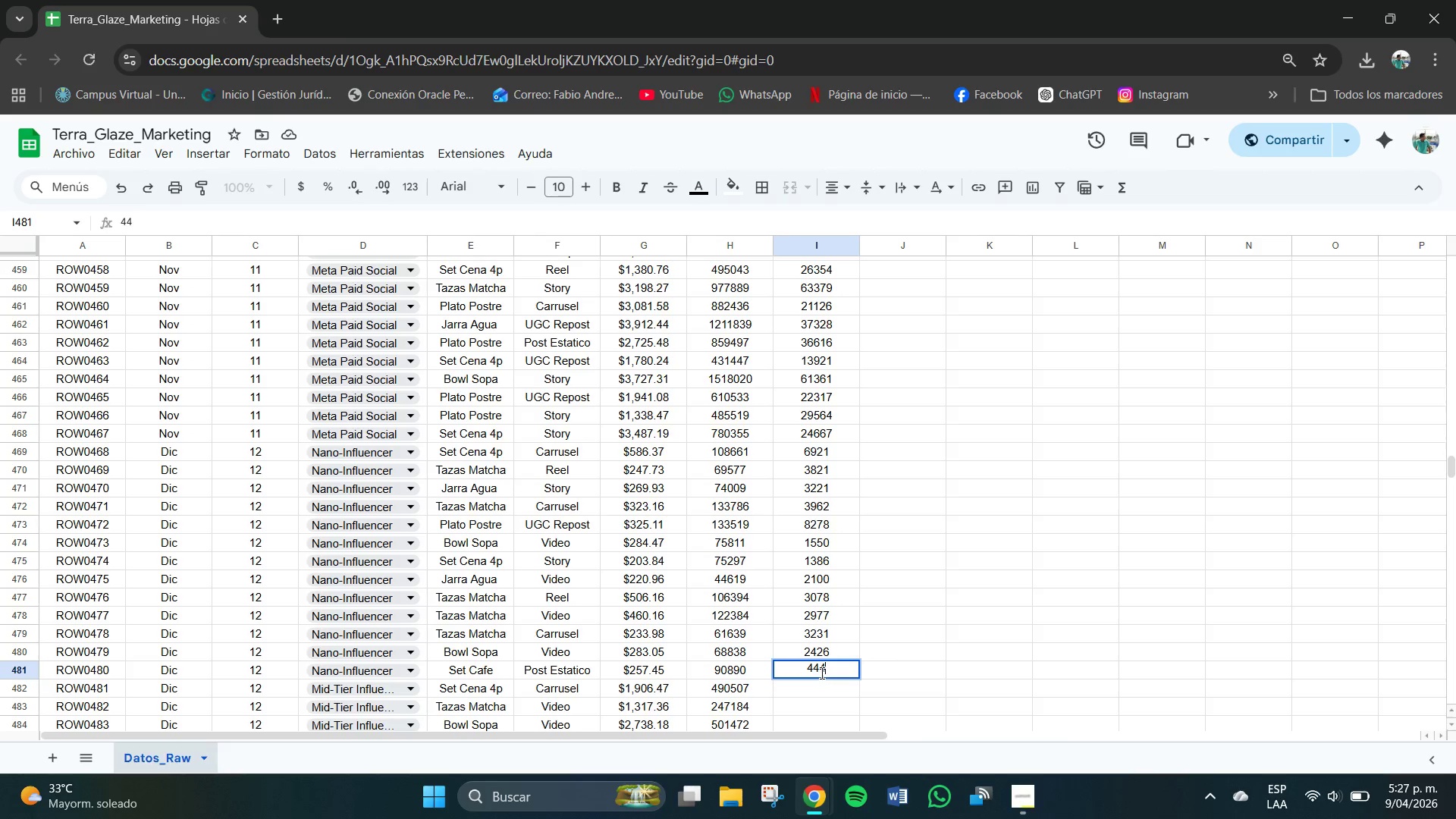 
key(Numpad8)
 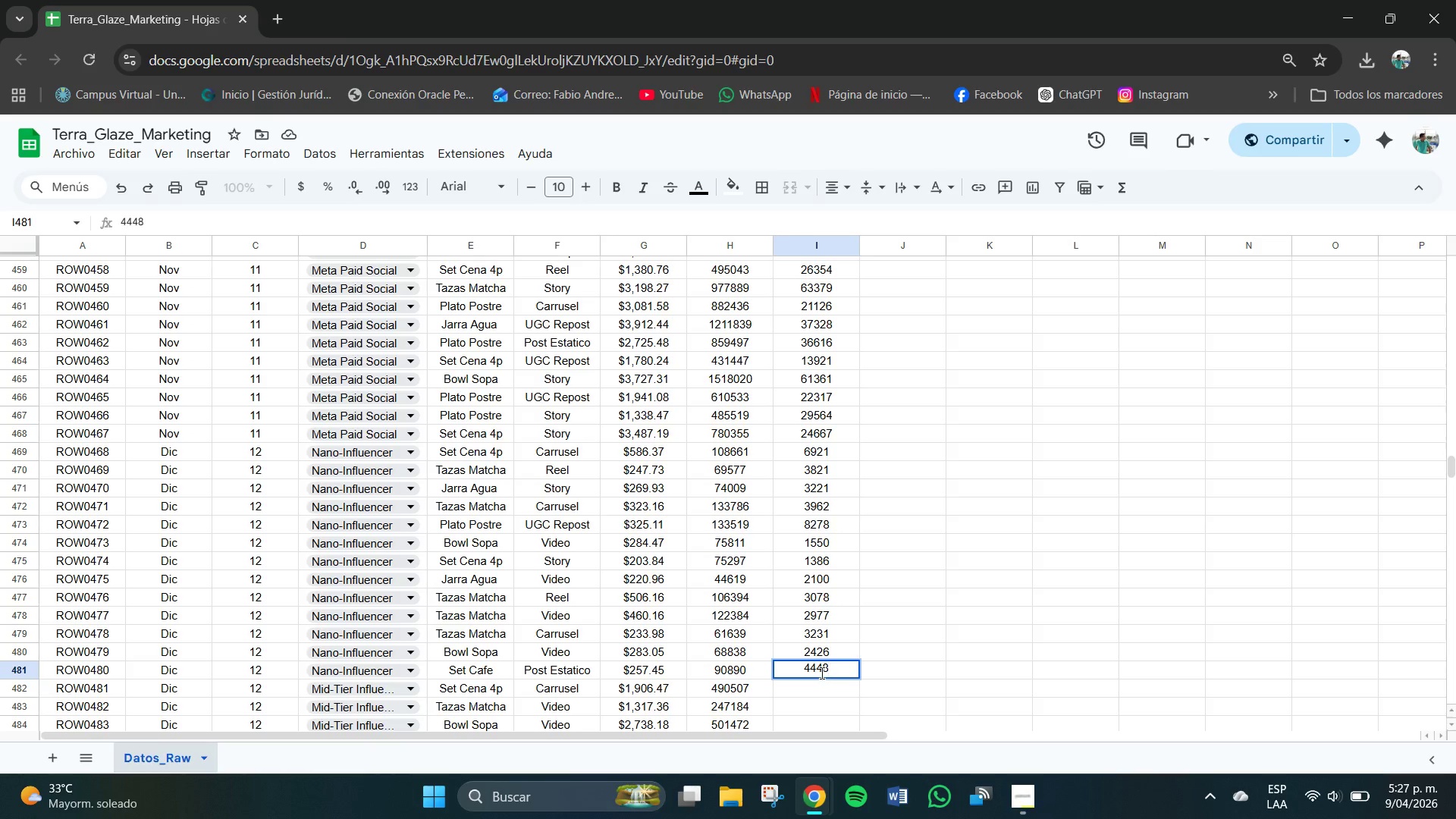 
key(NumpadEnter)
 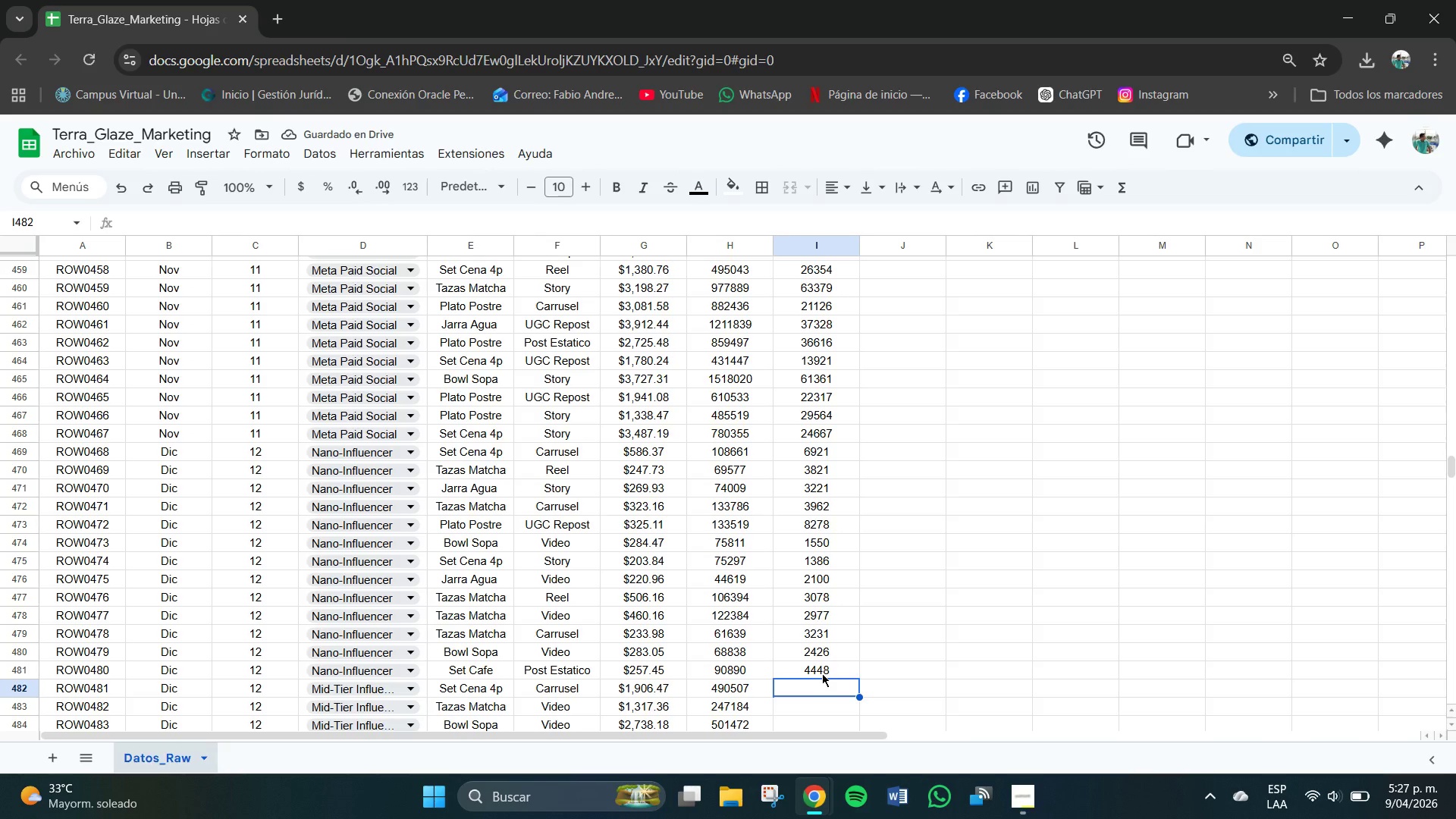 
key(Numpad1)
 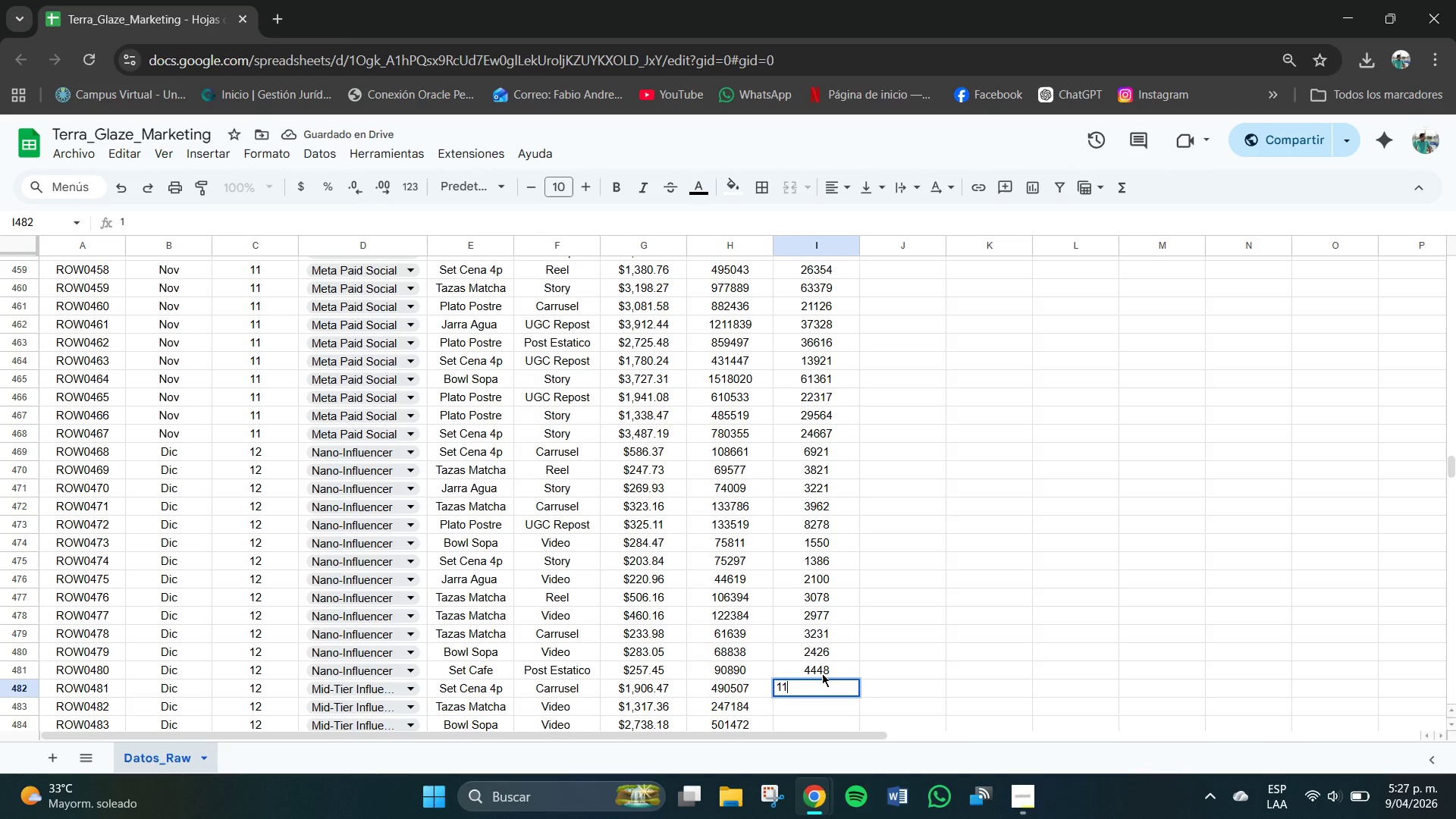 
key(Numpad1)
 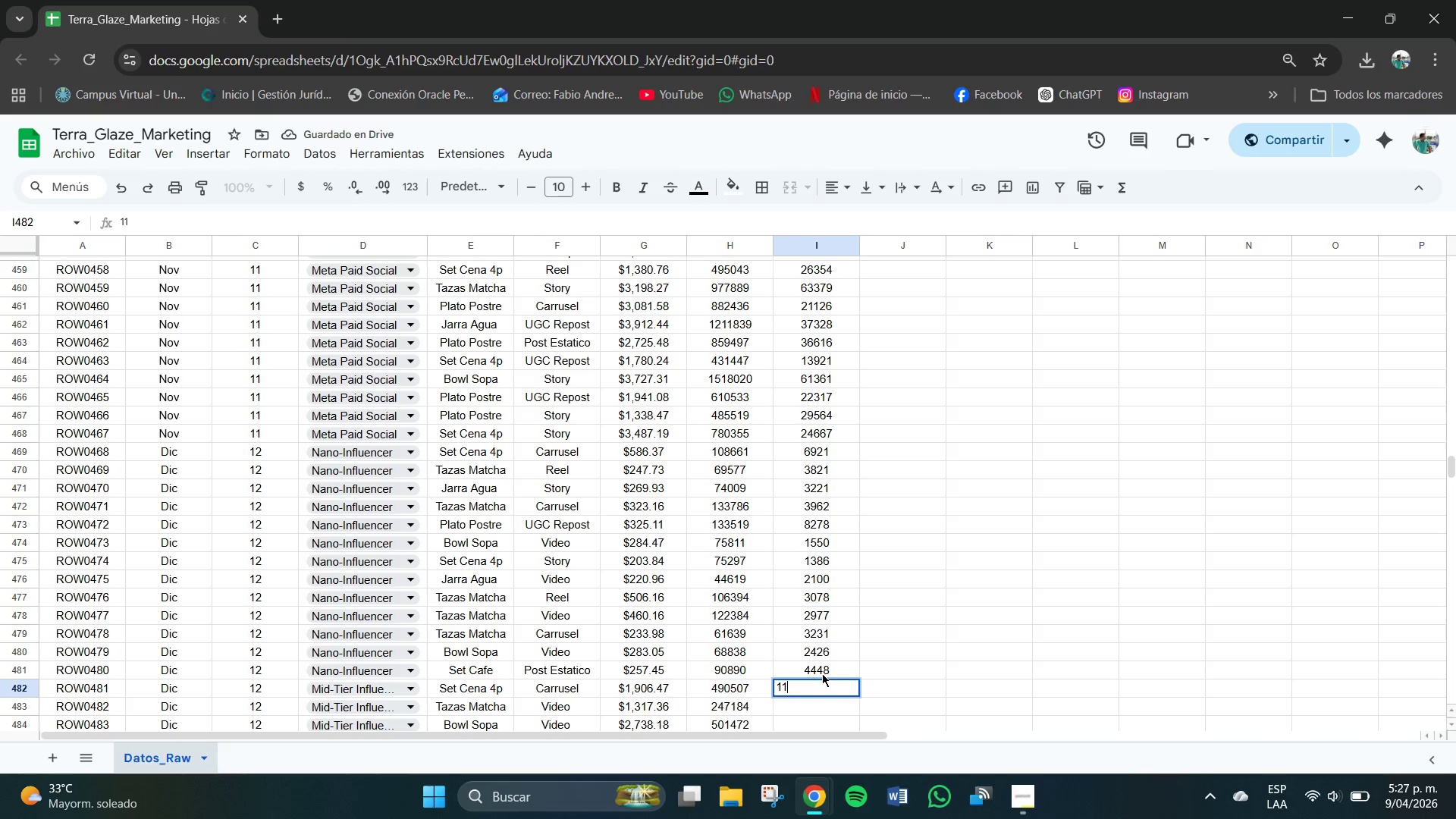 
key(Numpad0)
 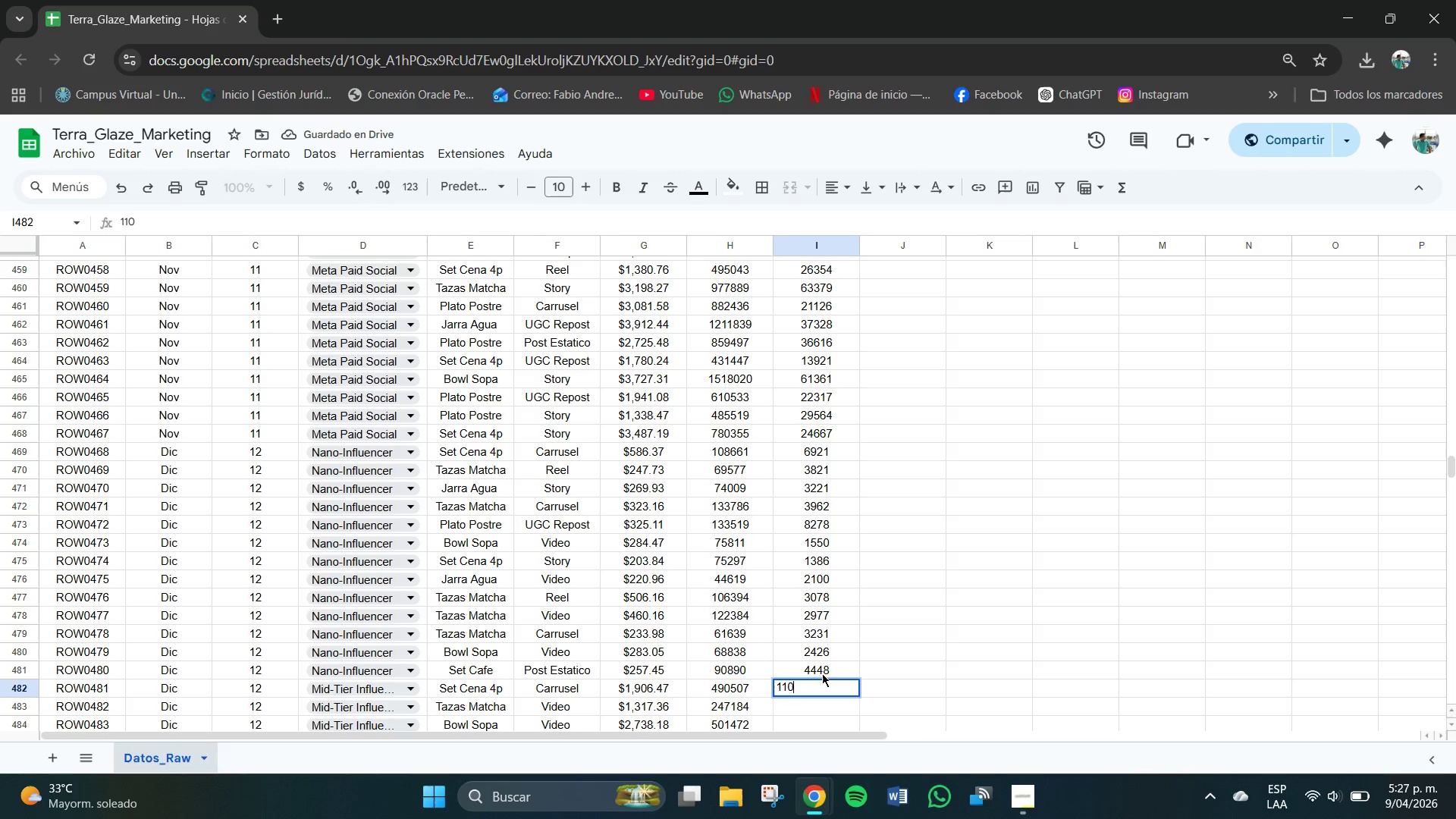 
key(Numpad4)
 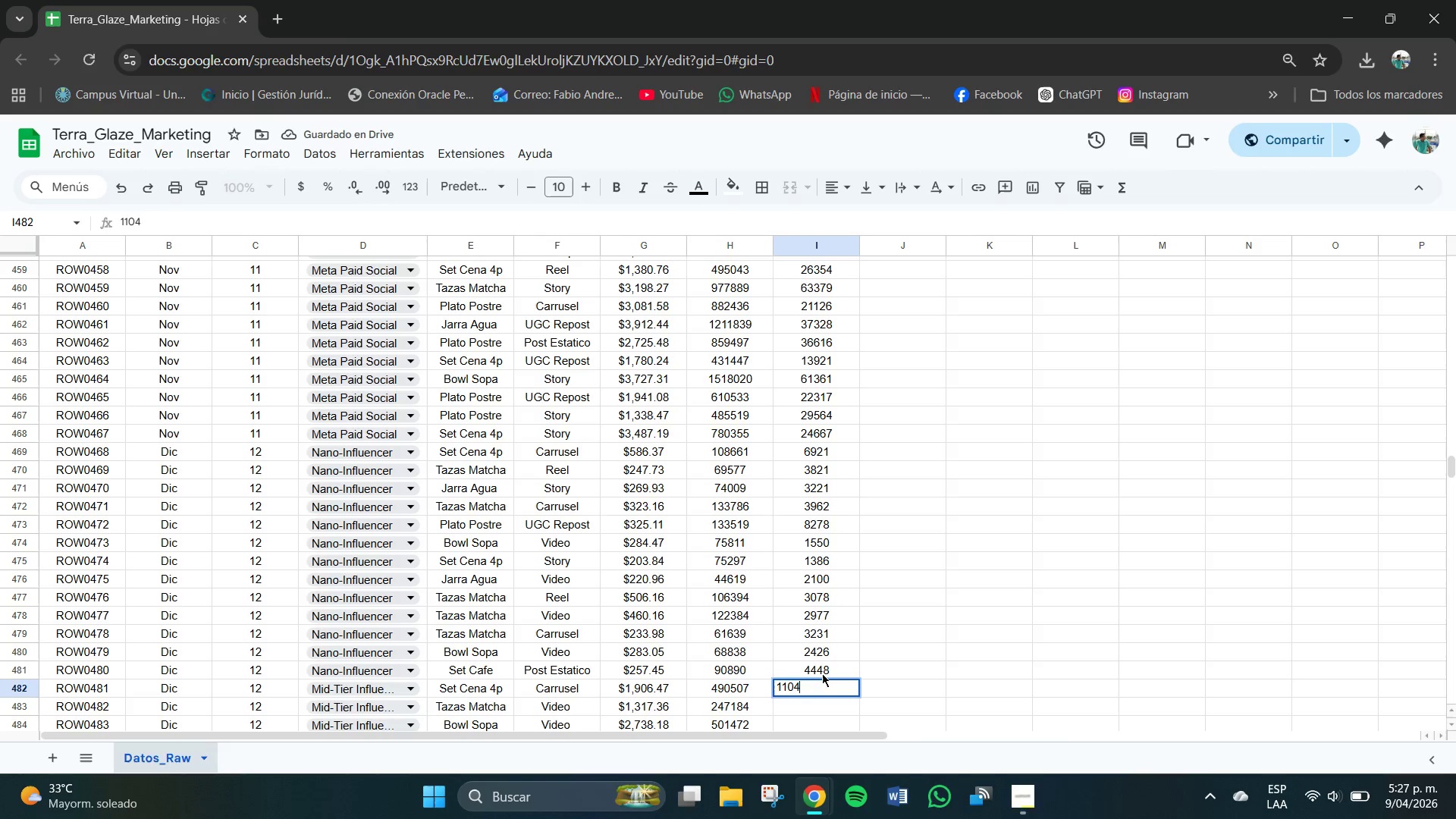 
key(Numpad8)
 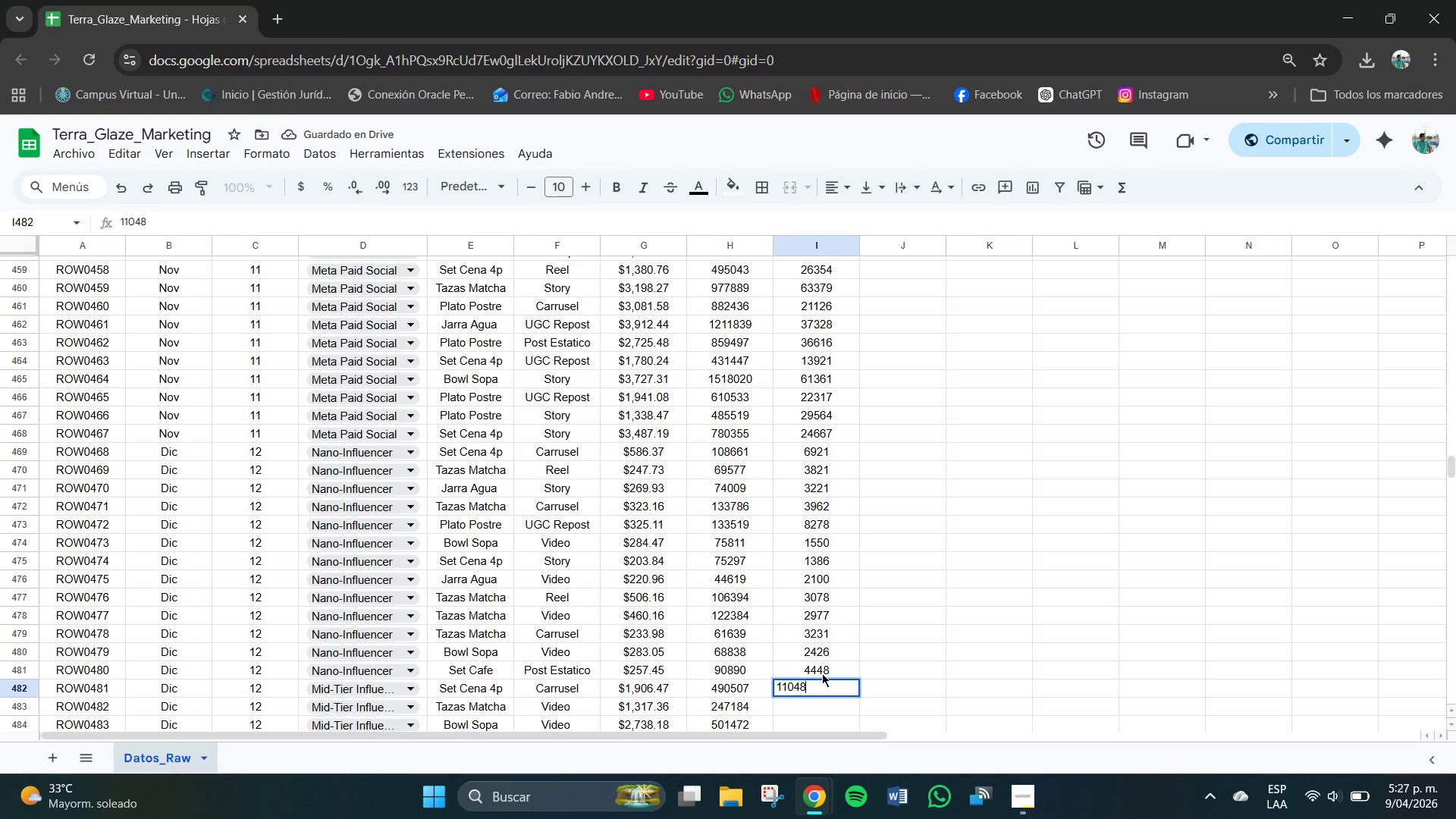 
key(NumpadEnter)
 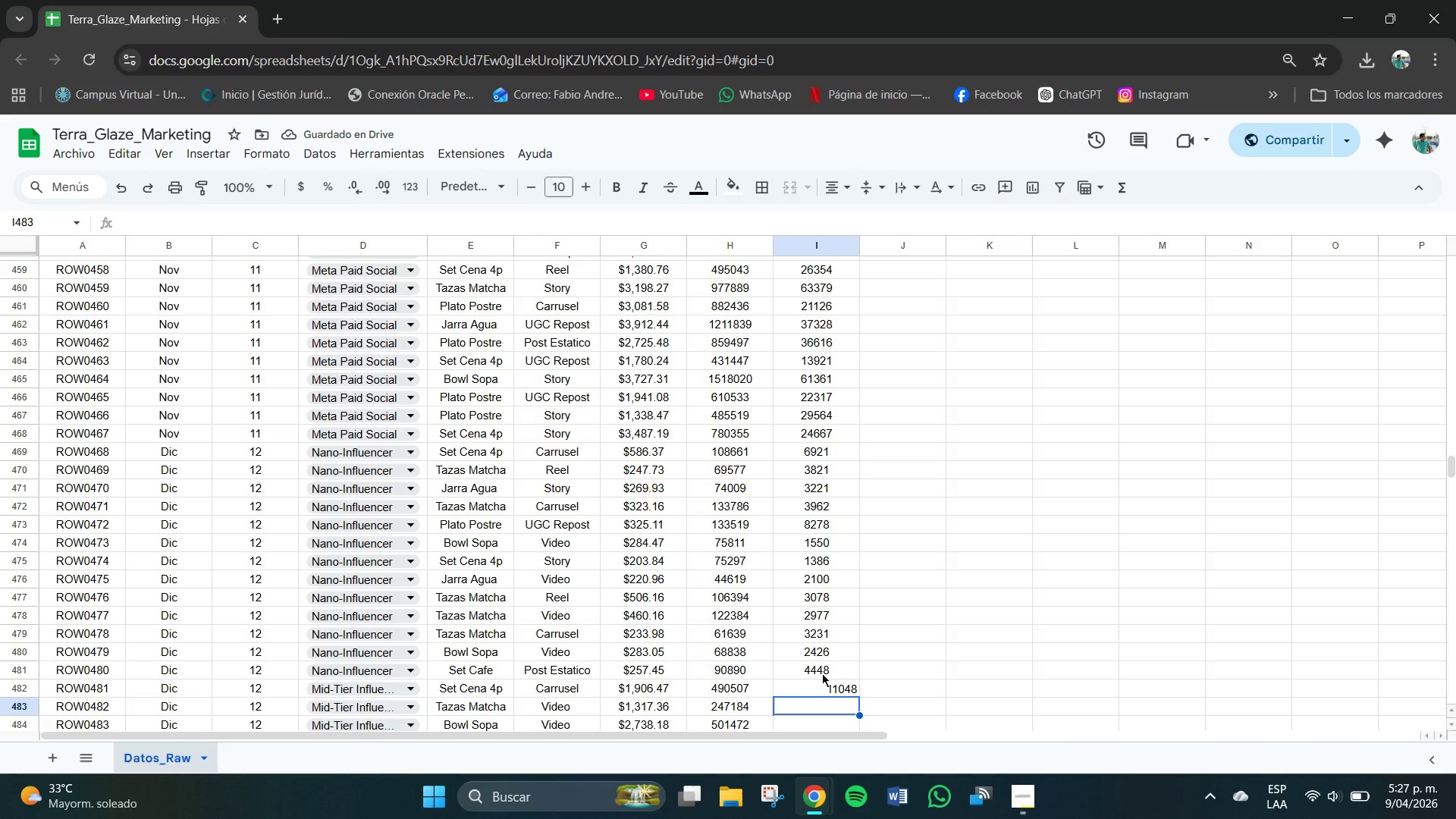 
key(Numpad1)
 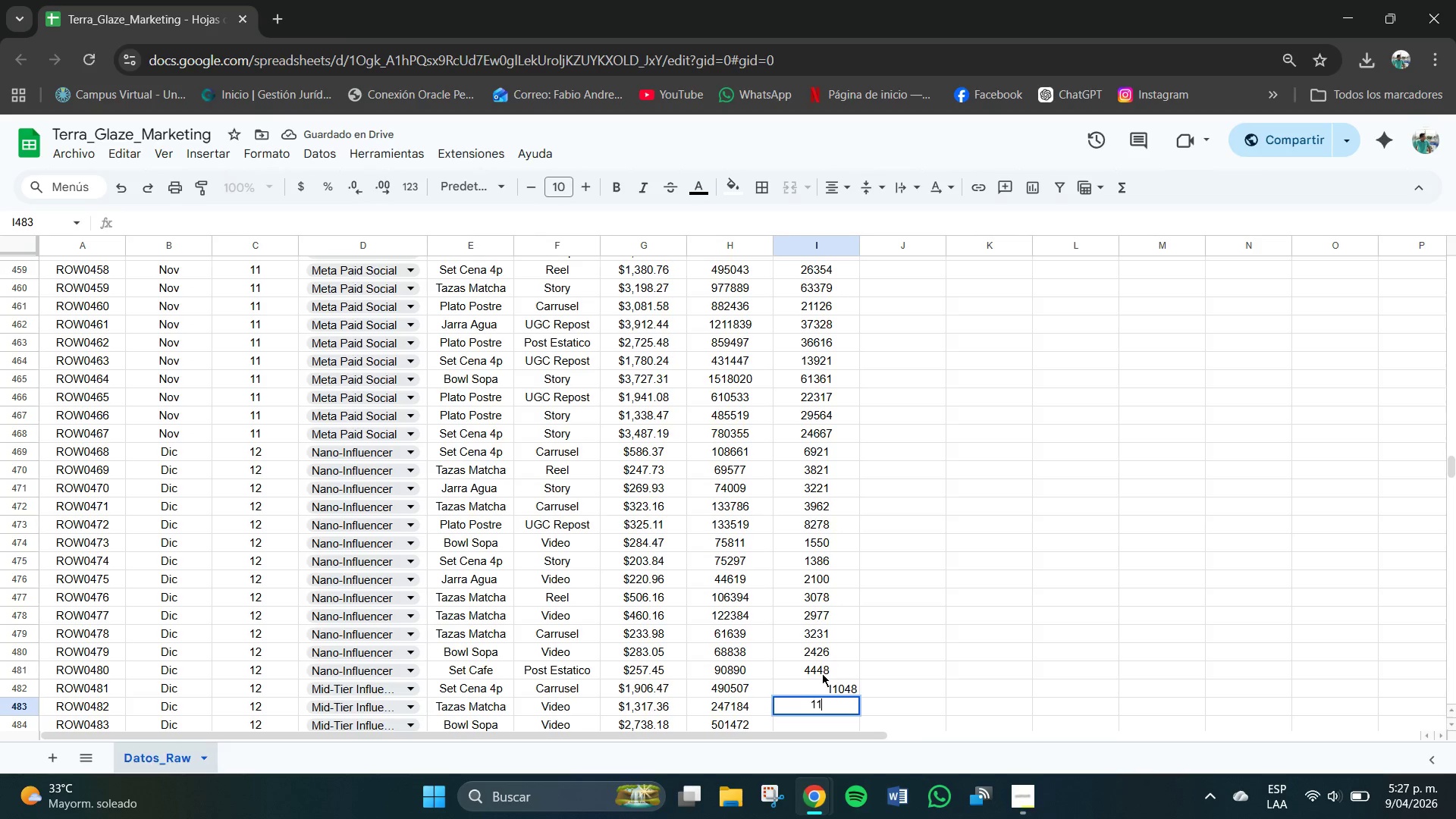 
key(Numpad1)
 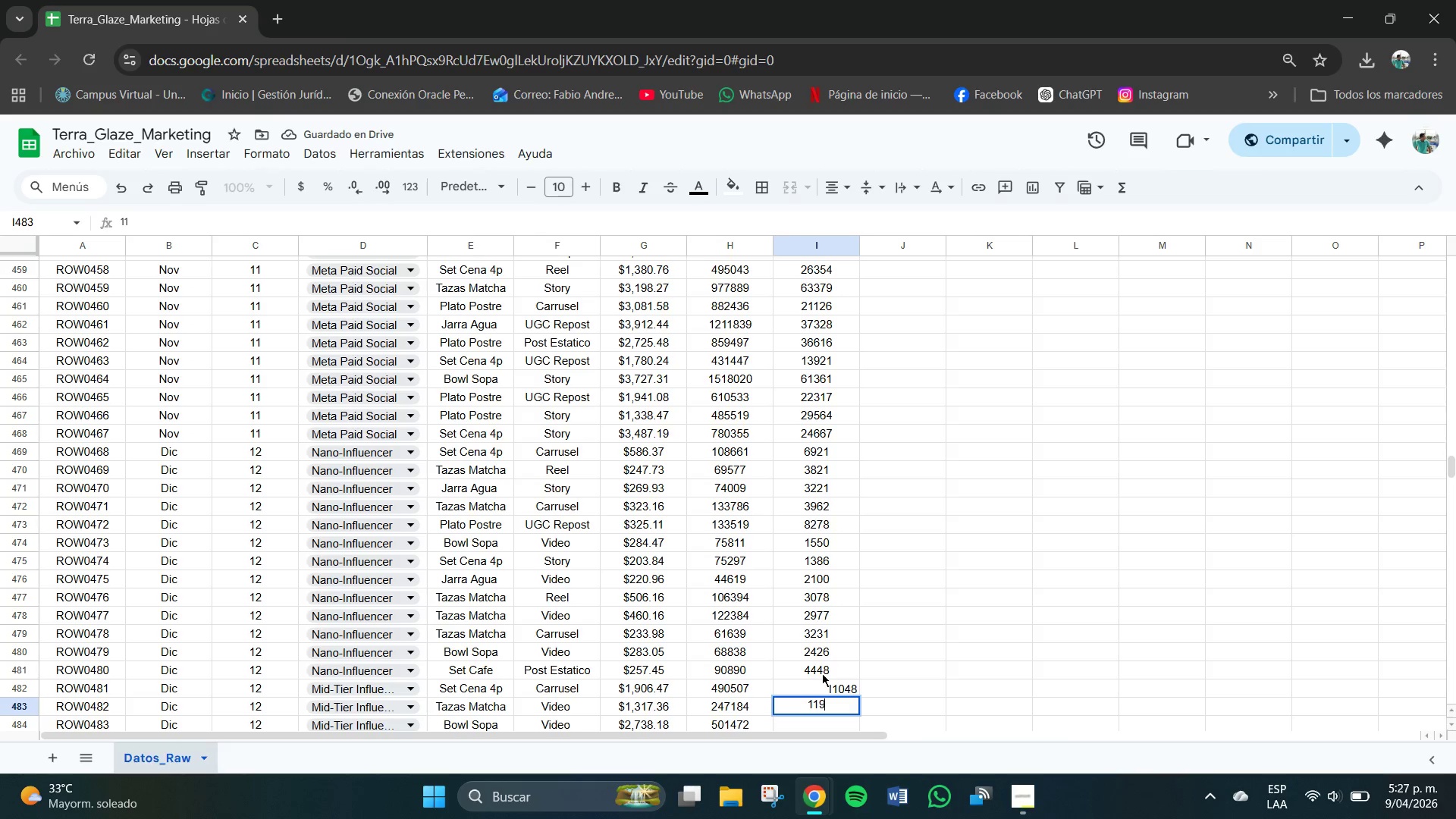 
key(Numpad9)
 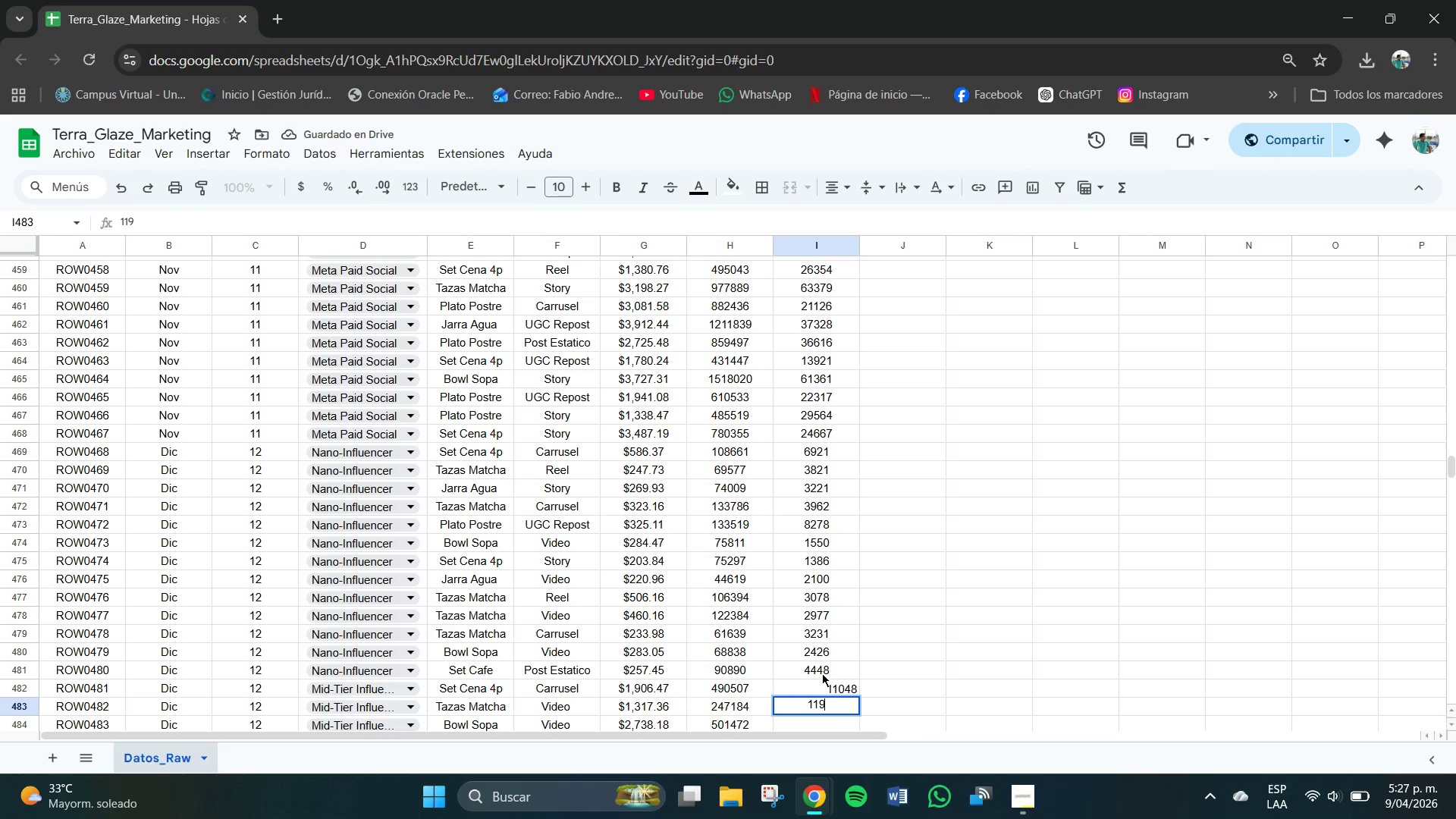 
key(Numpad0)
 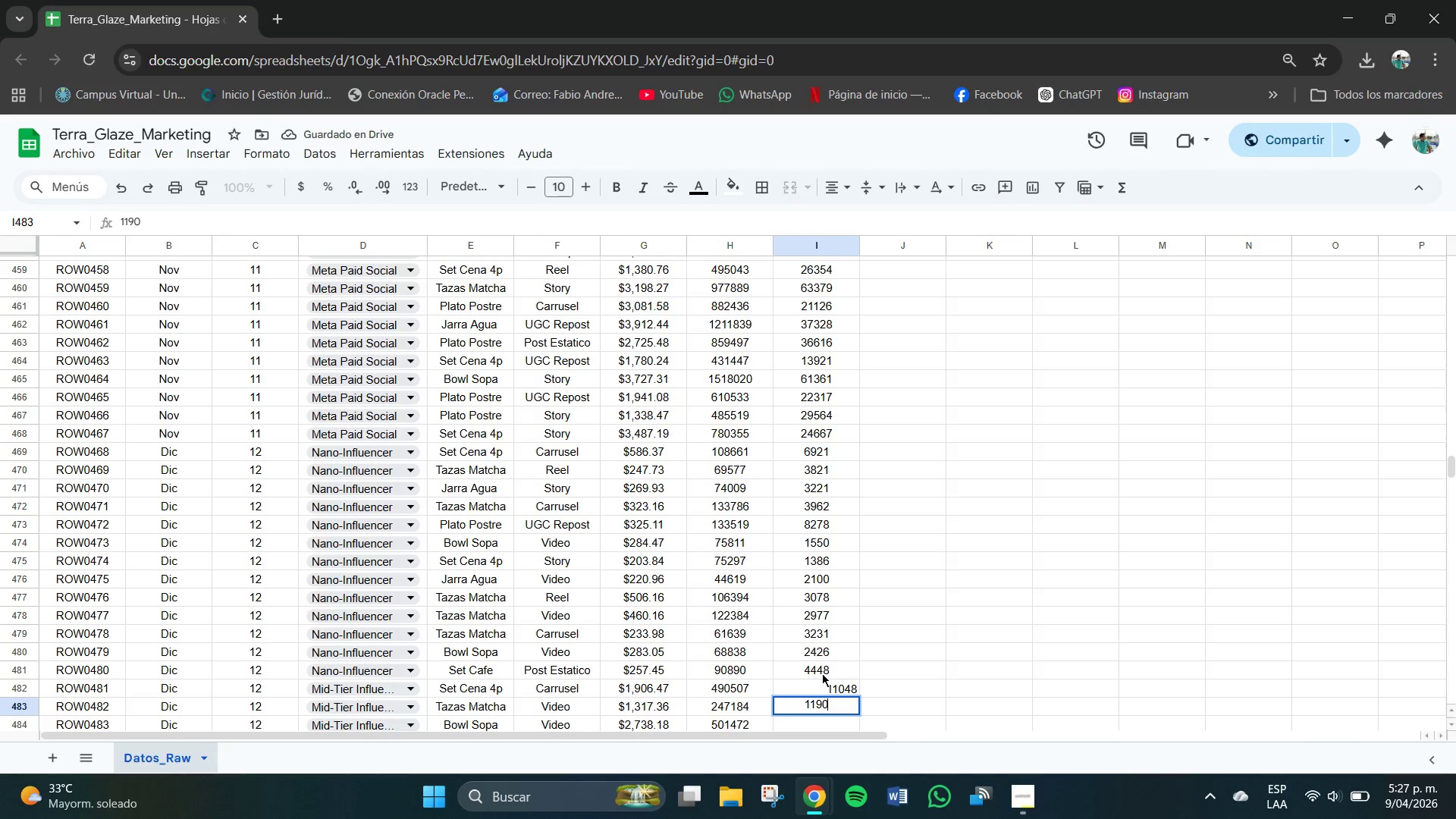 
key(Numpad4)
 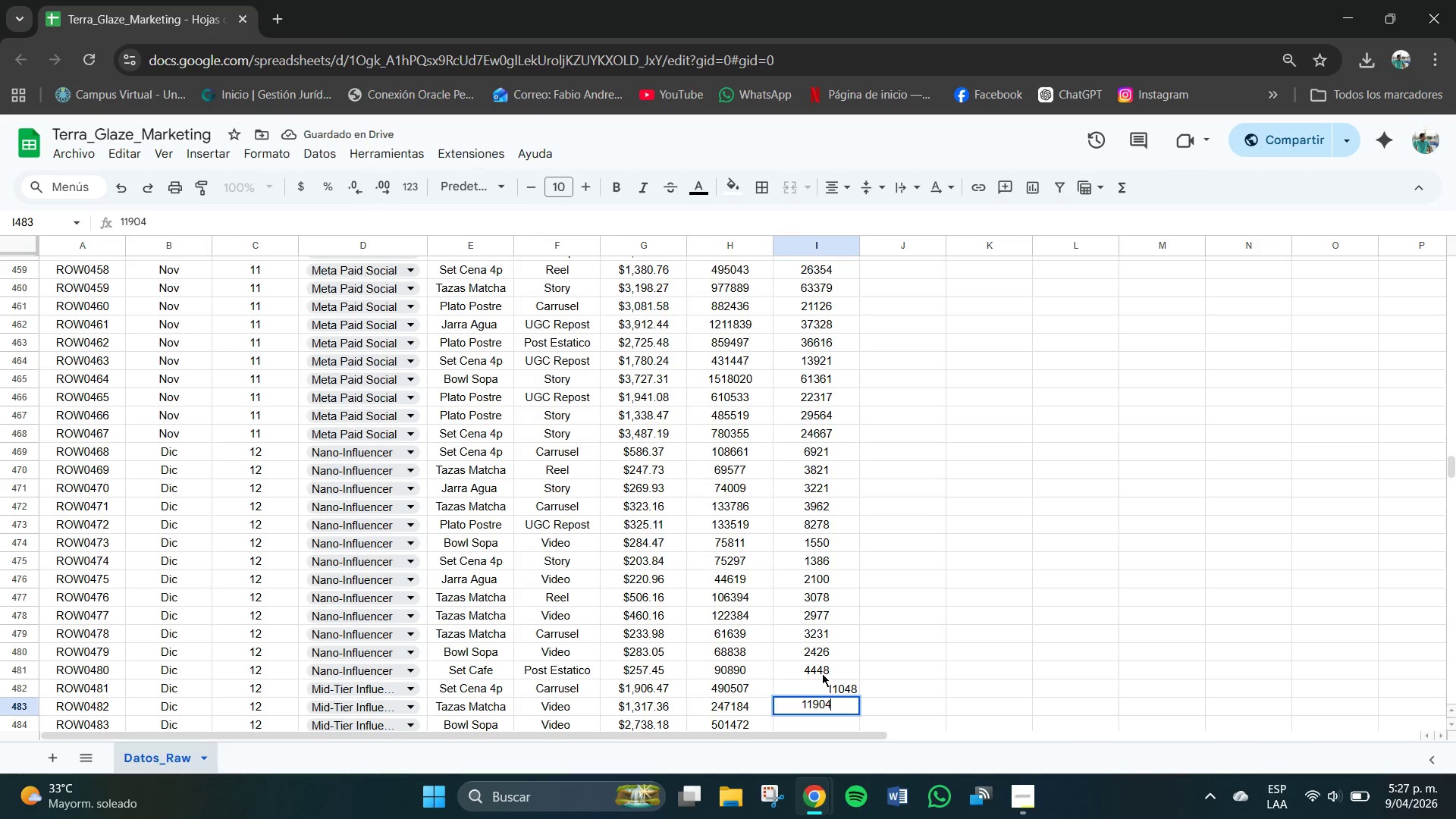 
key(NumpadEnter)
 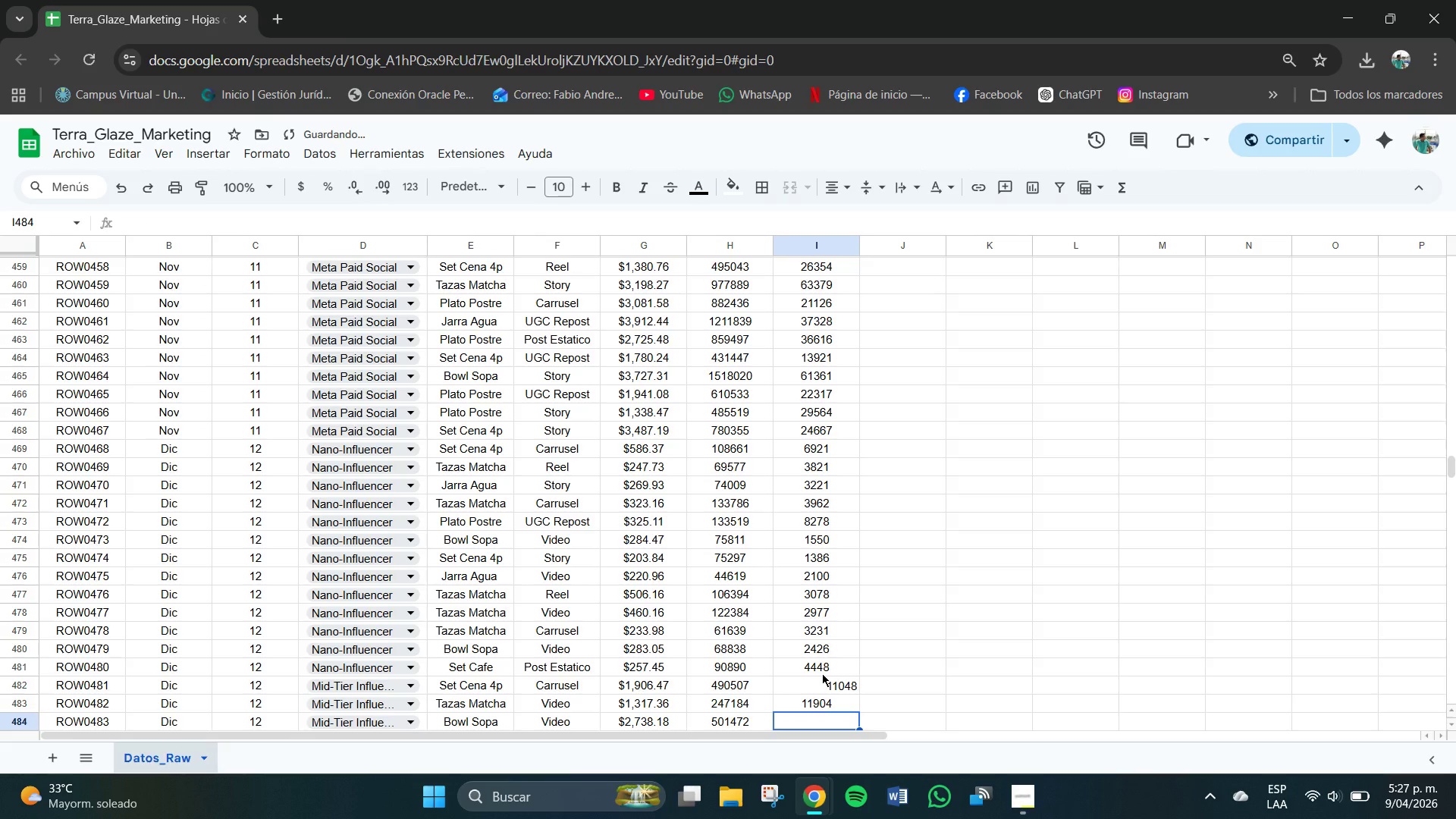 
scroll: coordinate [821, 673], scroll_direction: down, amount: 2.0
 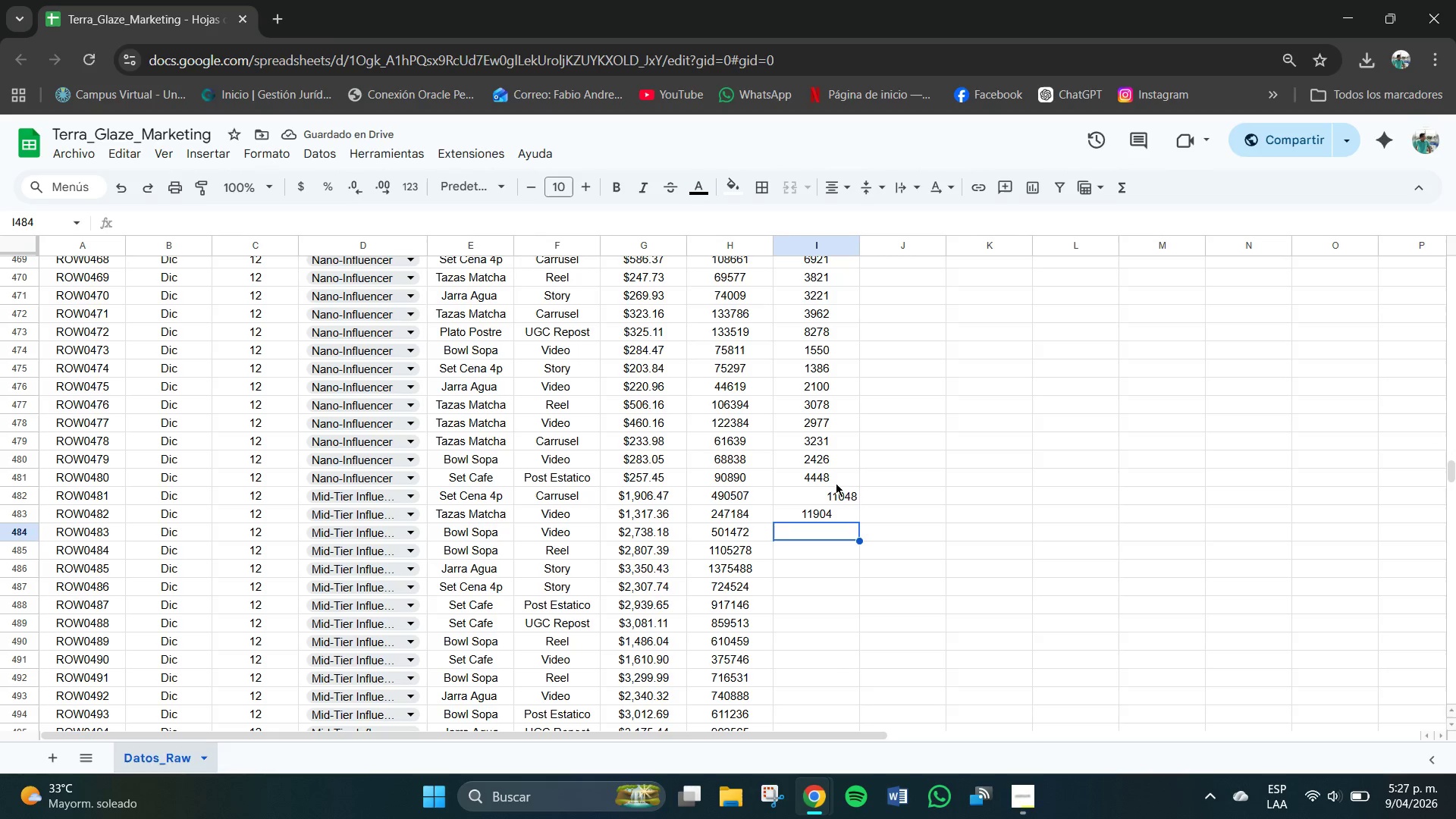 
left_click([849, 507])
 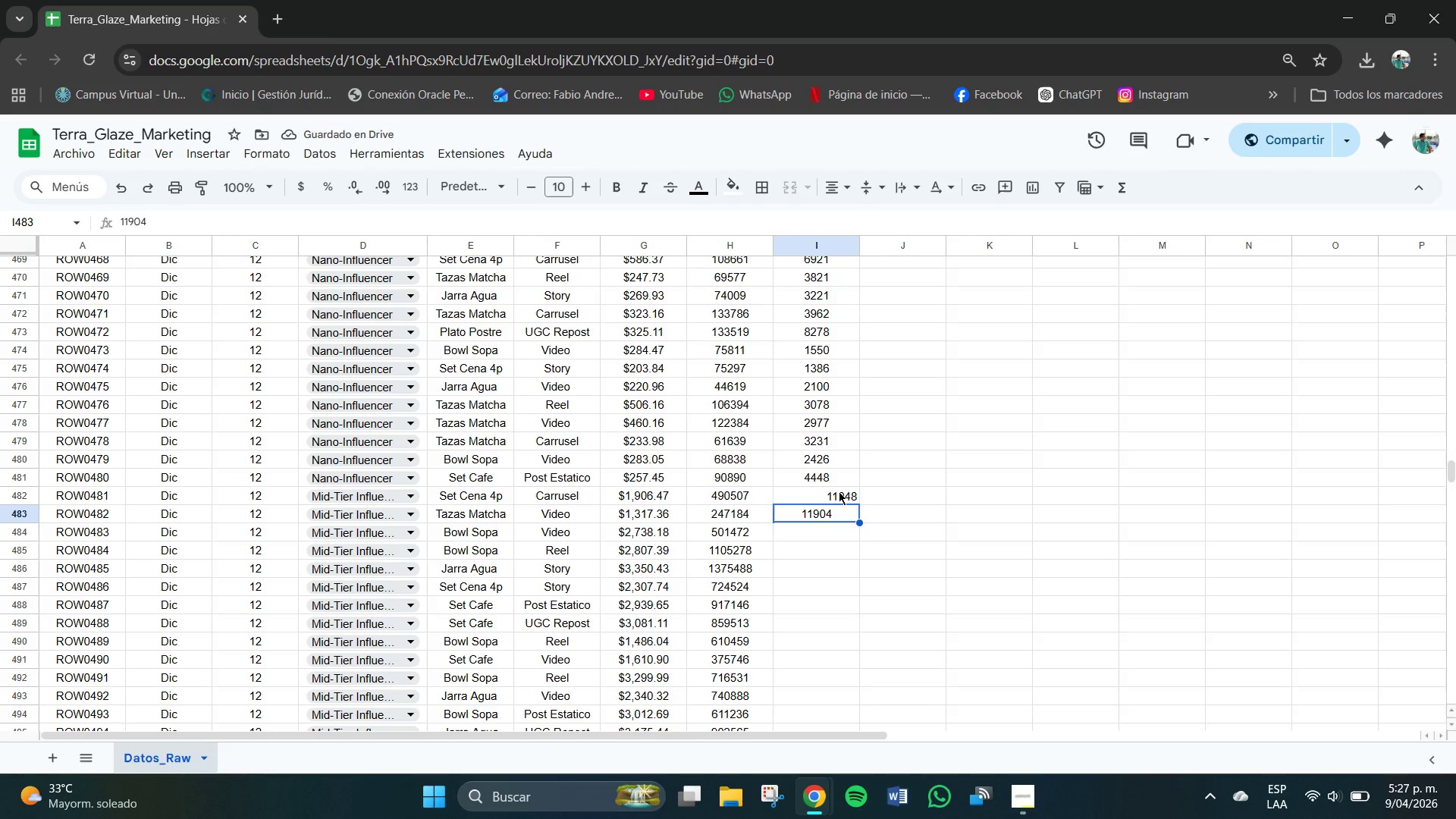 
left_click([840, 492])
 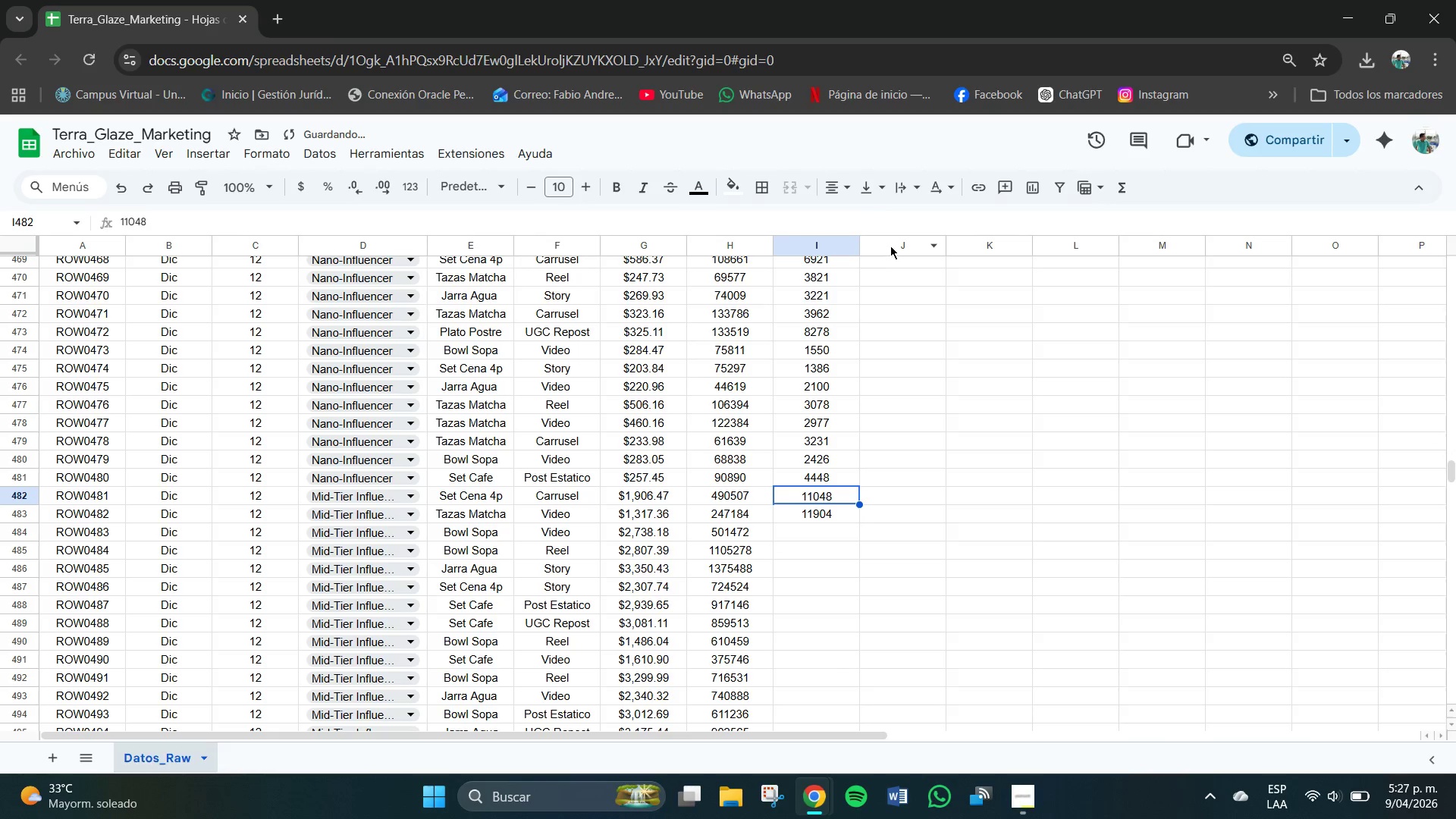 
left_click([893, 220])
 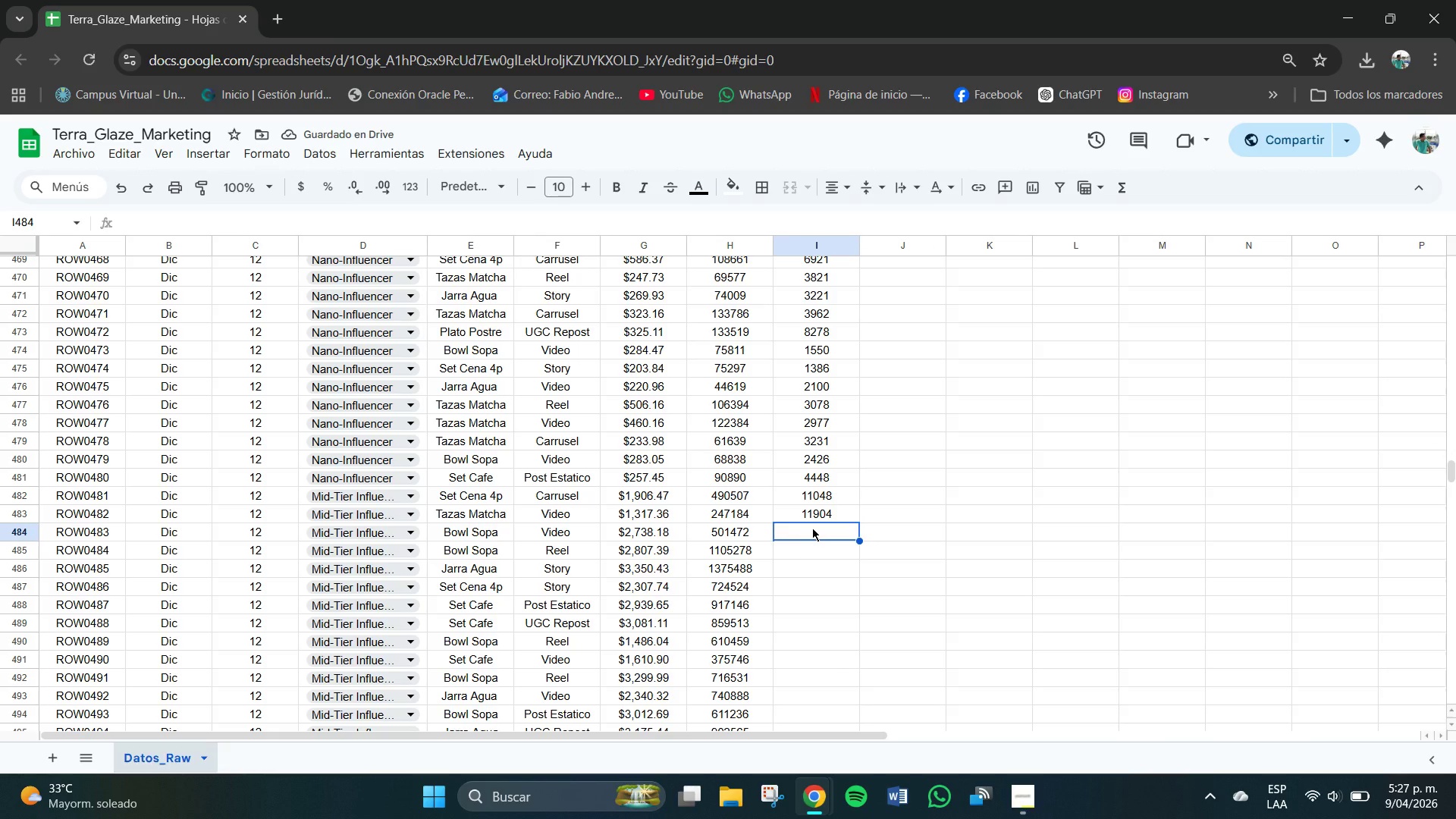 
key(Numpad3)
 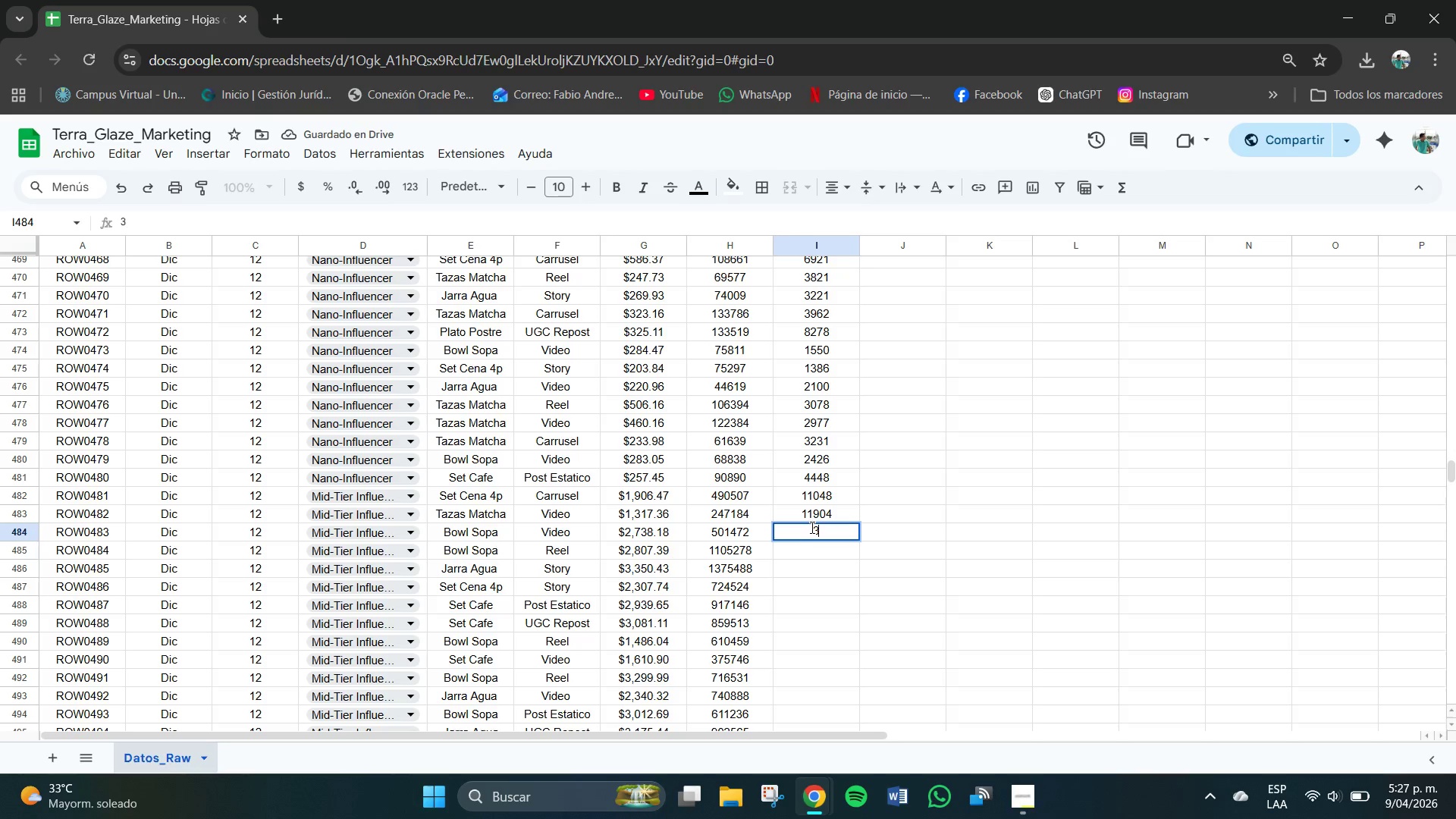 
key(Numpad0)
 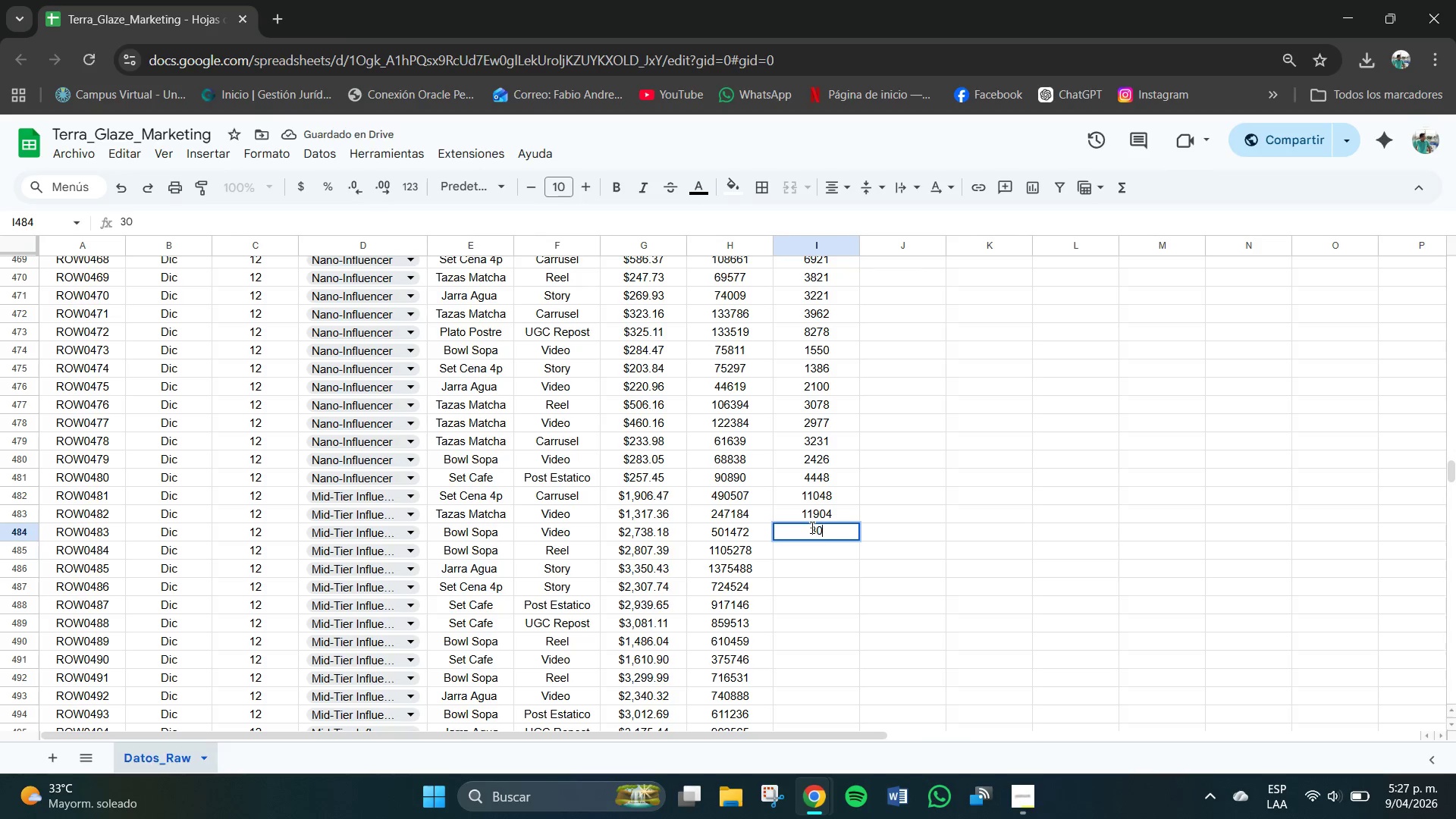 
key(Numpad7)
 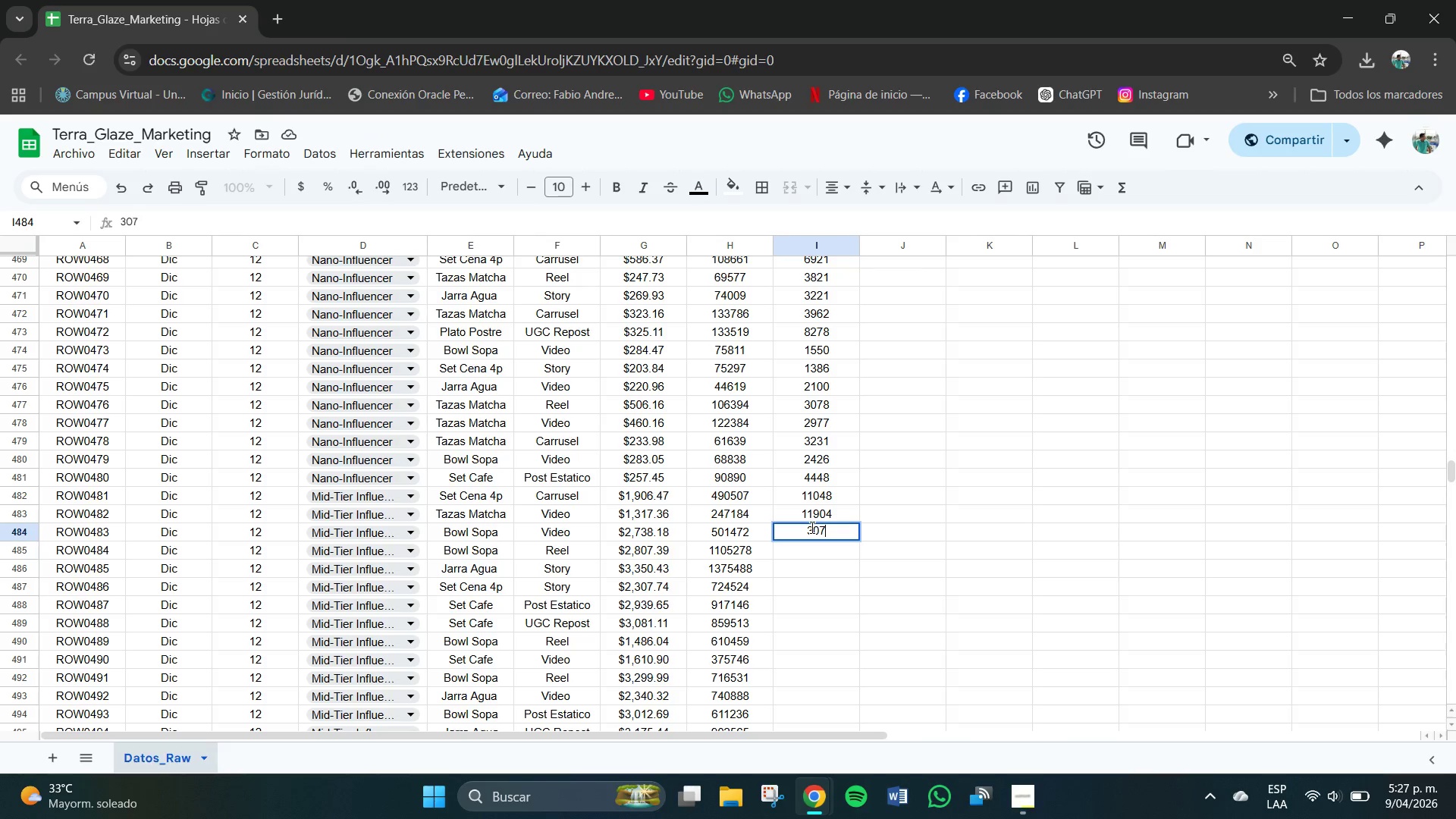 
key(Numpad3)
 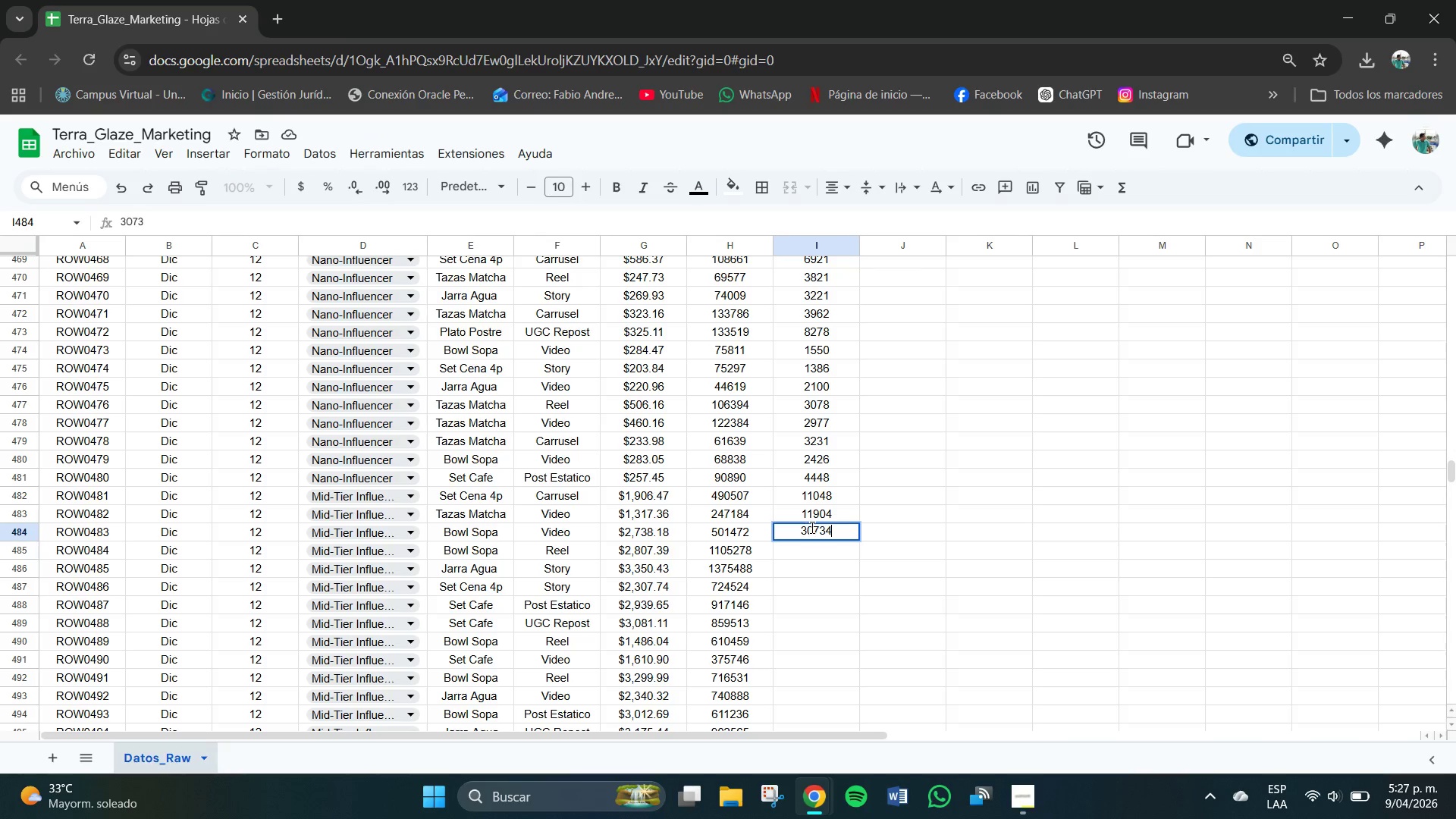 
key(Numpad4)
 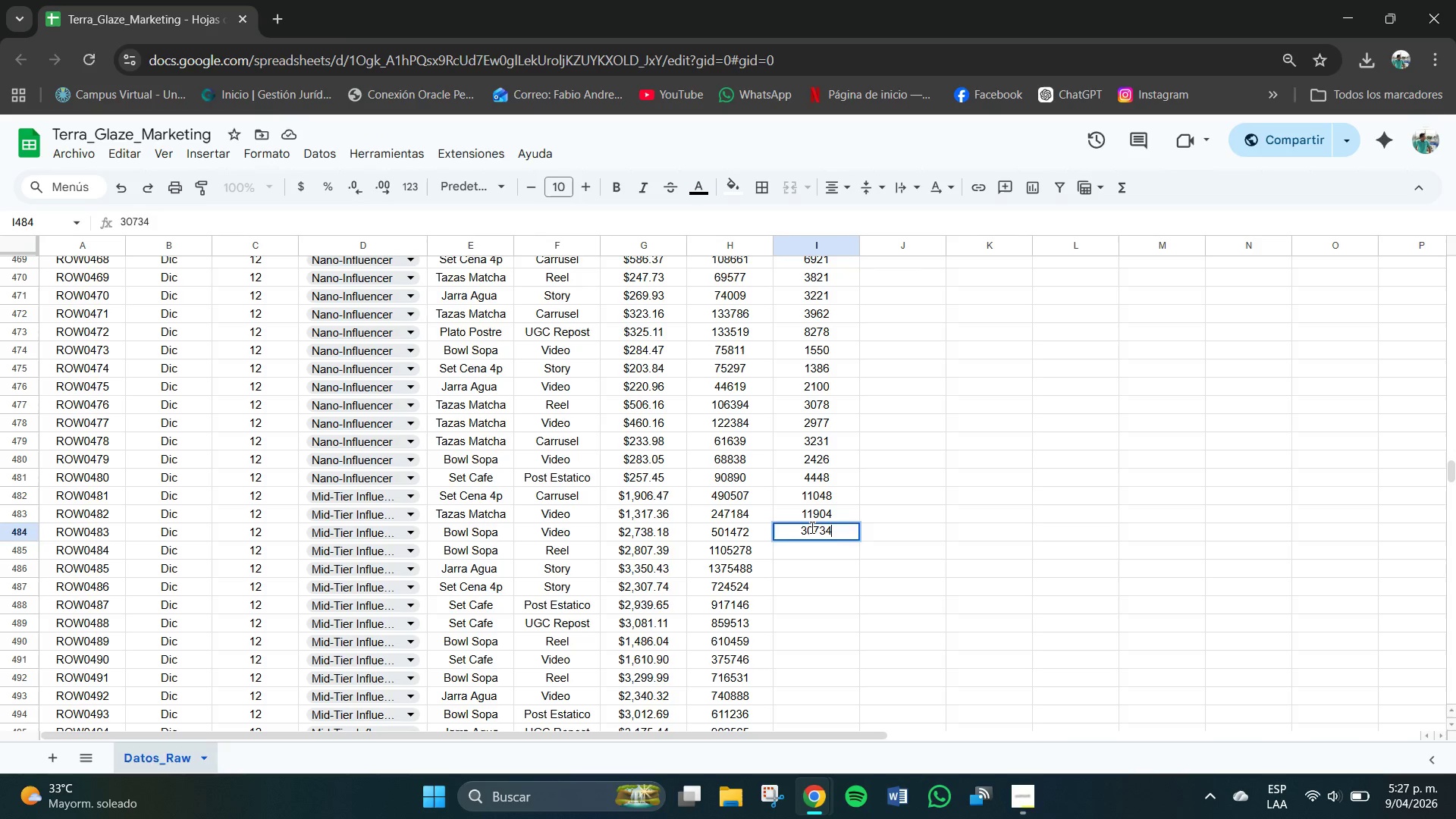 
key(NumpadEnter)
 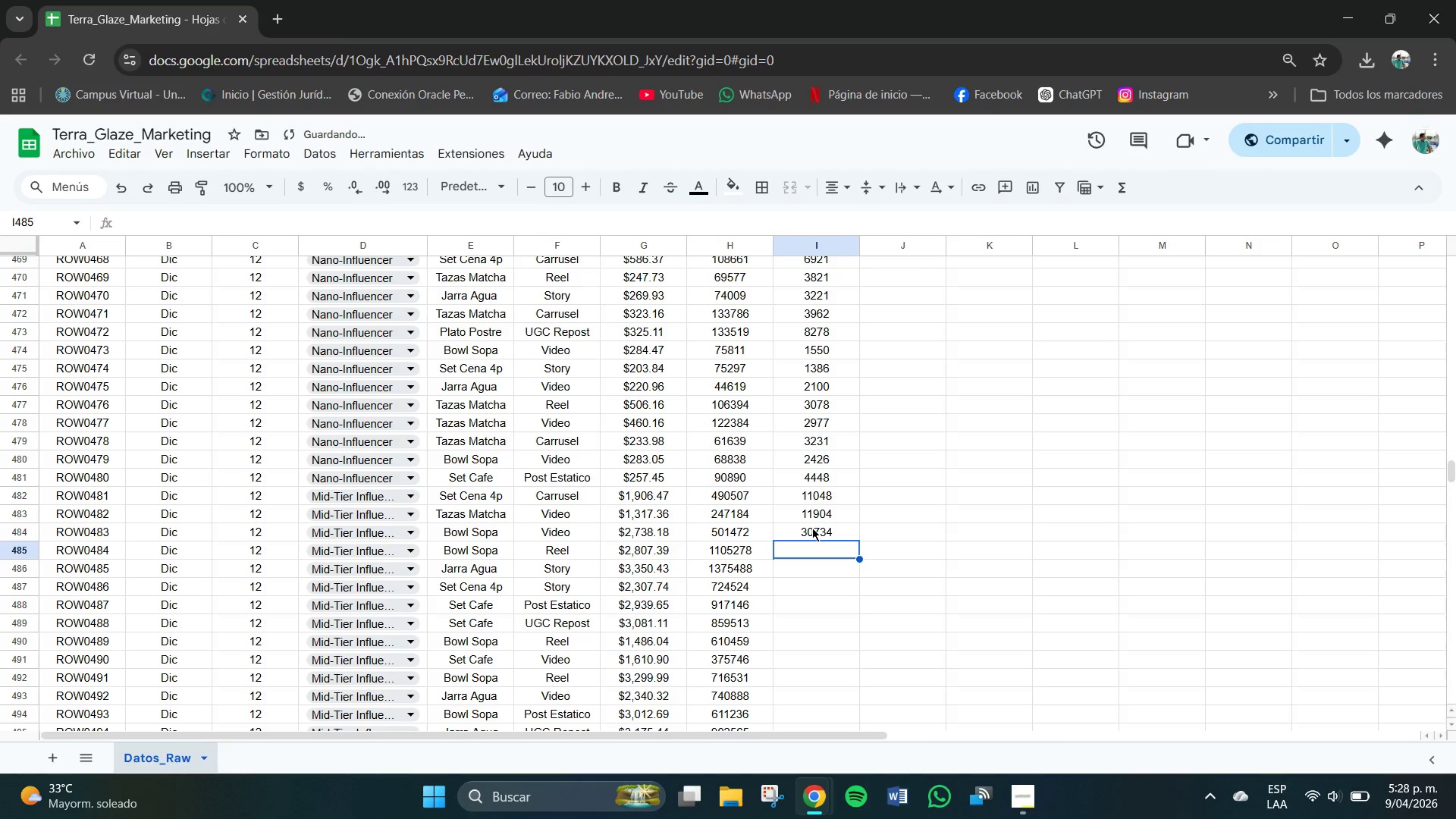 
key(Numpad6)
 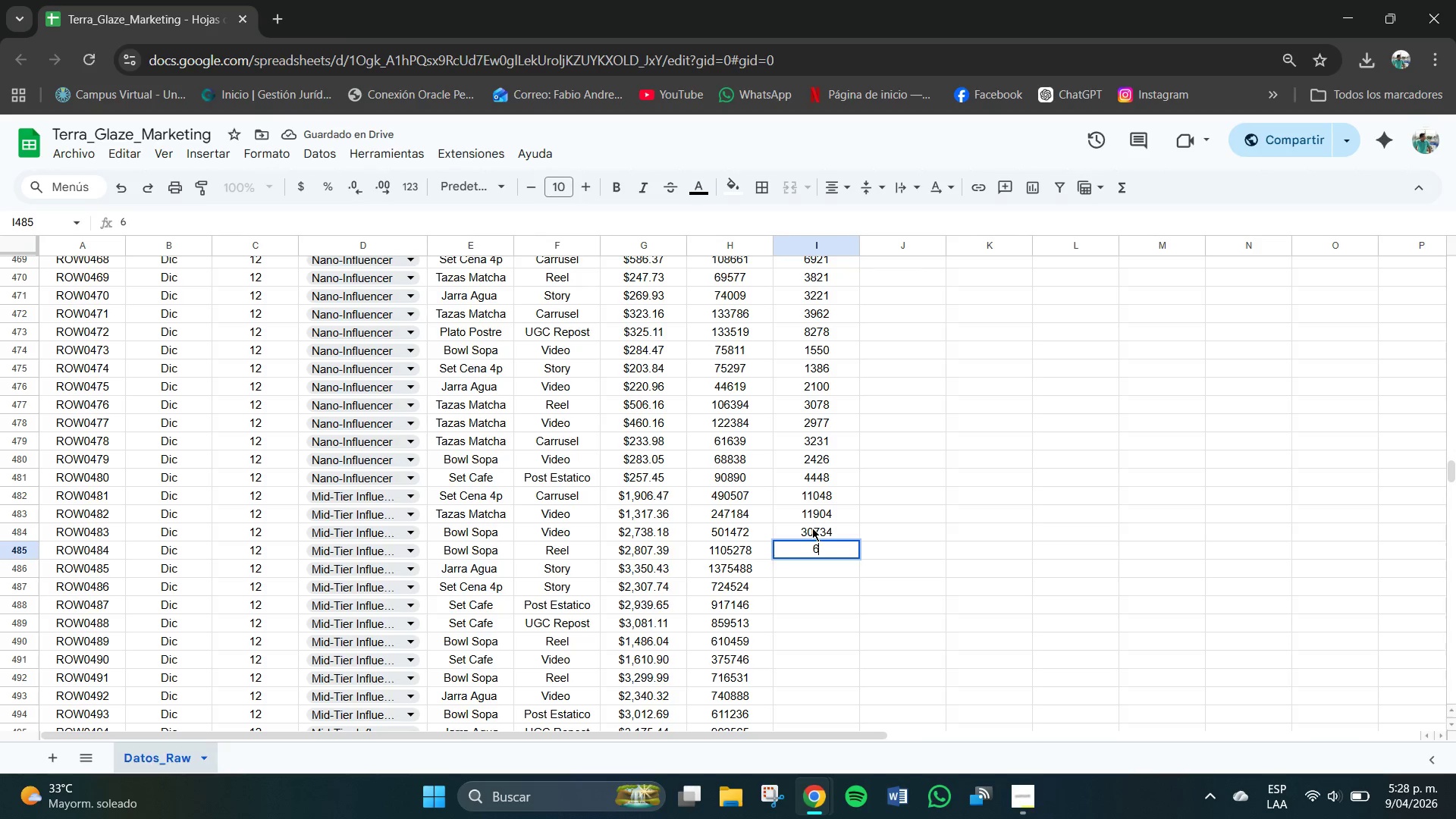 
key(Numpad2)
 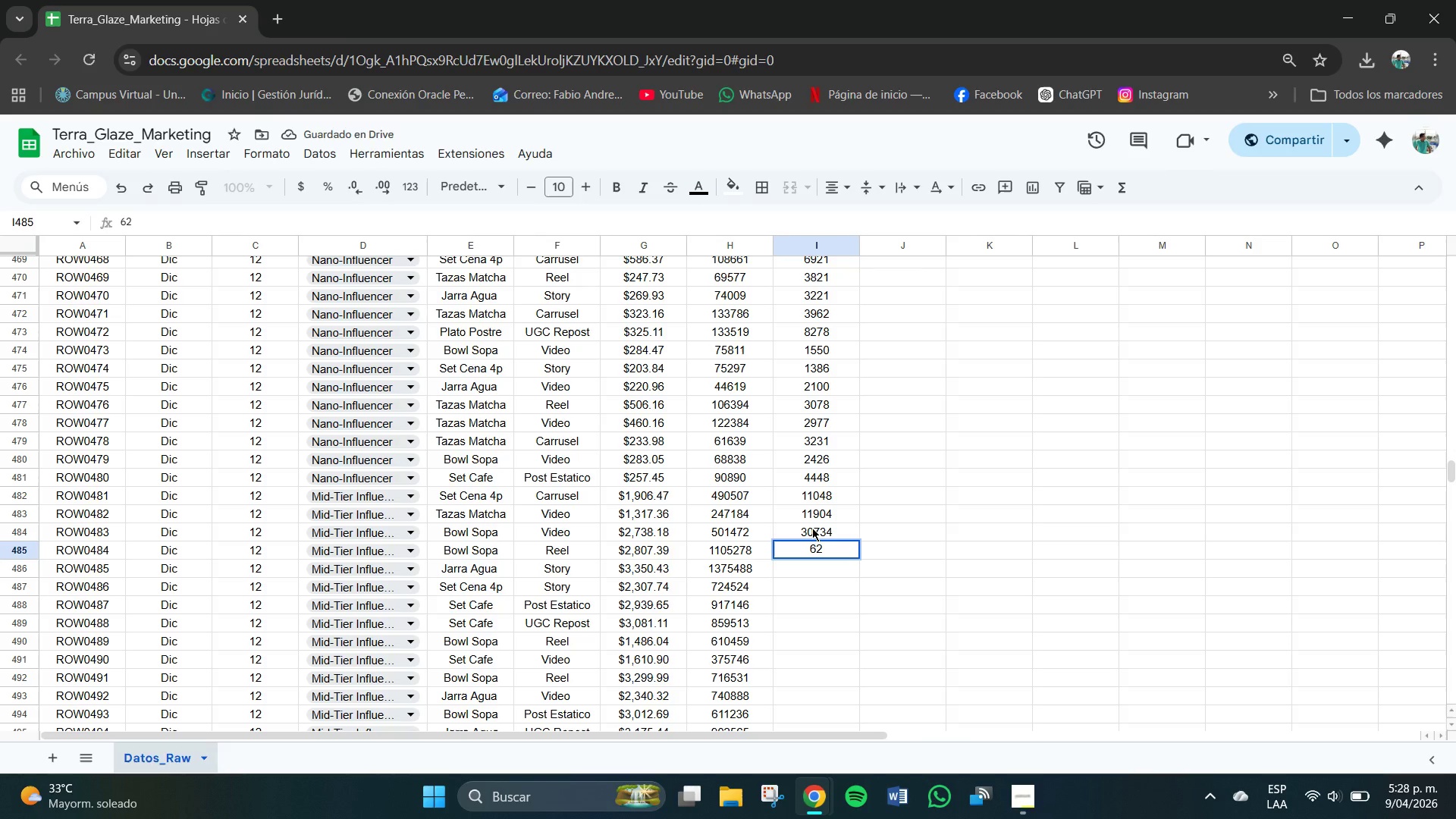 
key(Numpad5)
 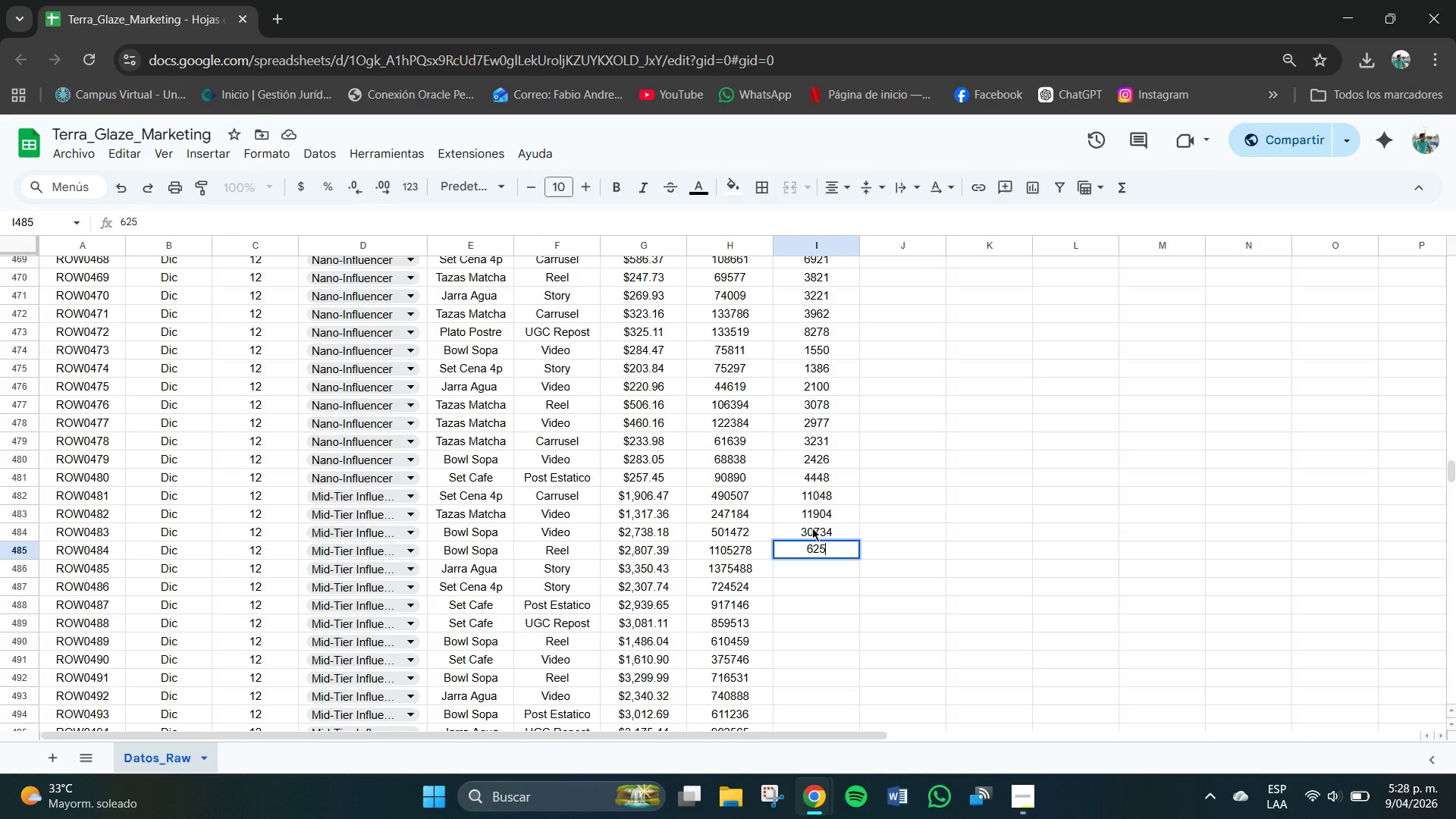 
key(Numpad9)
 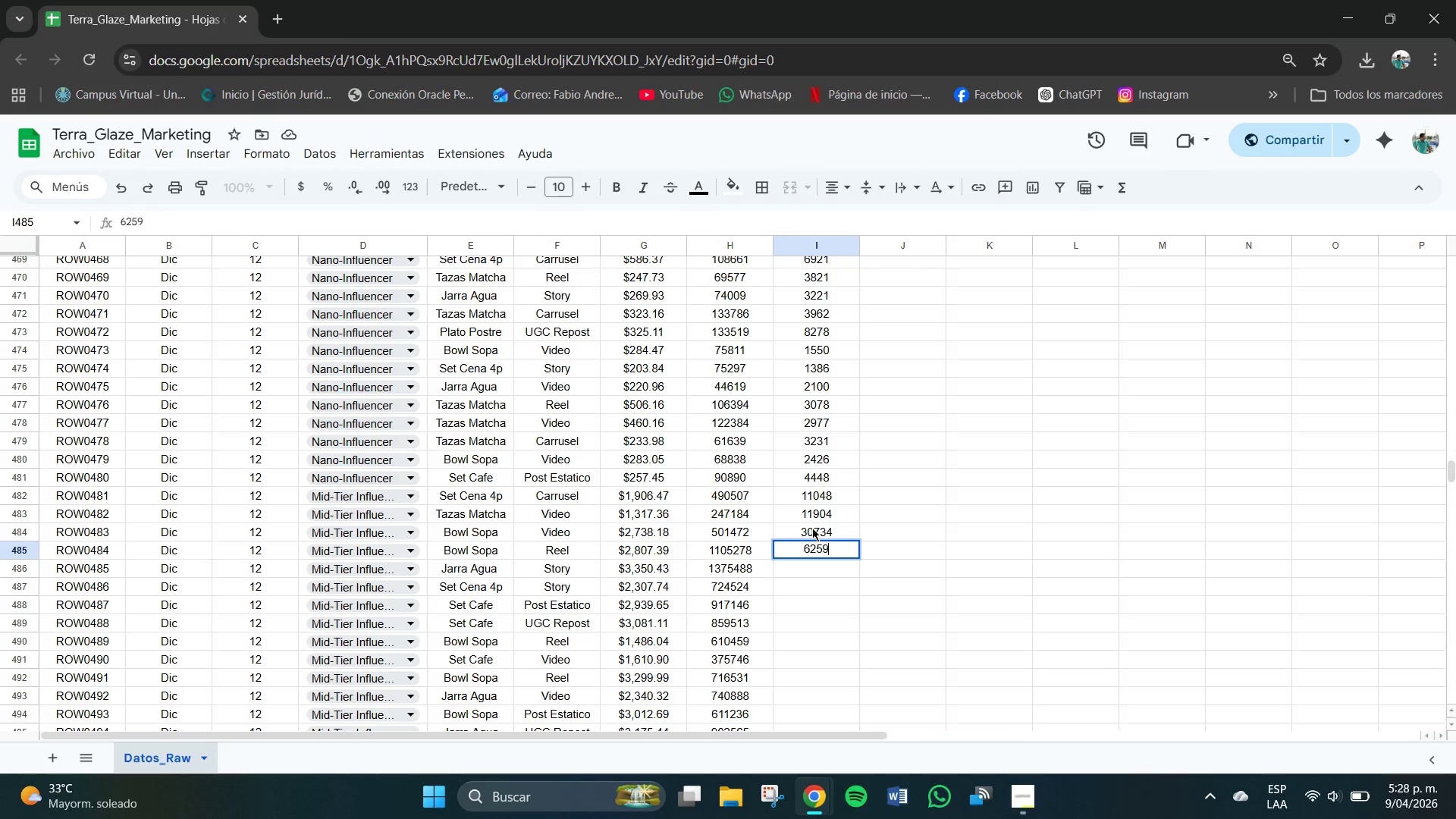 
key(Numpad7)
 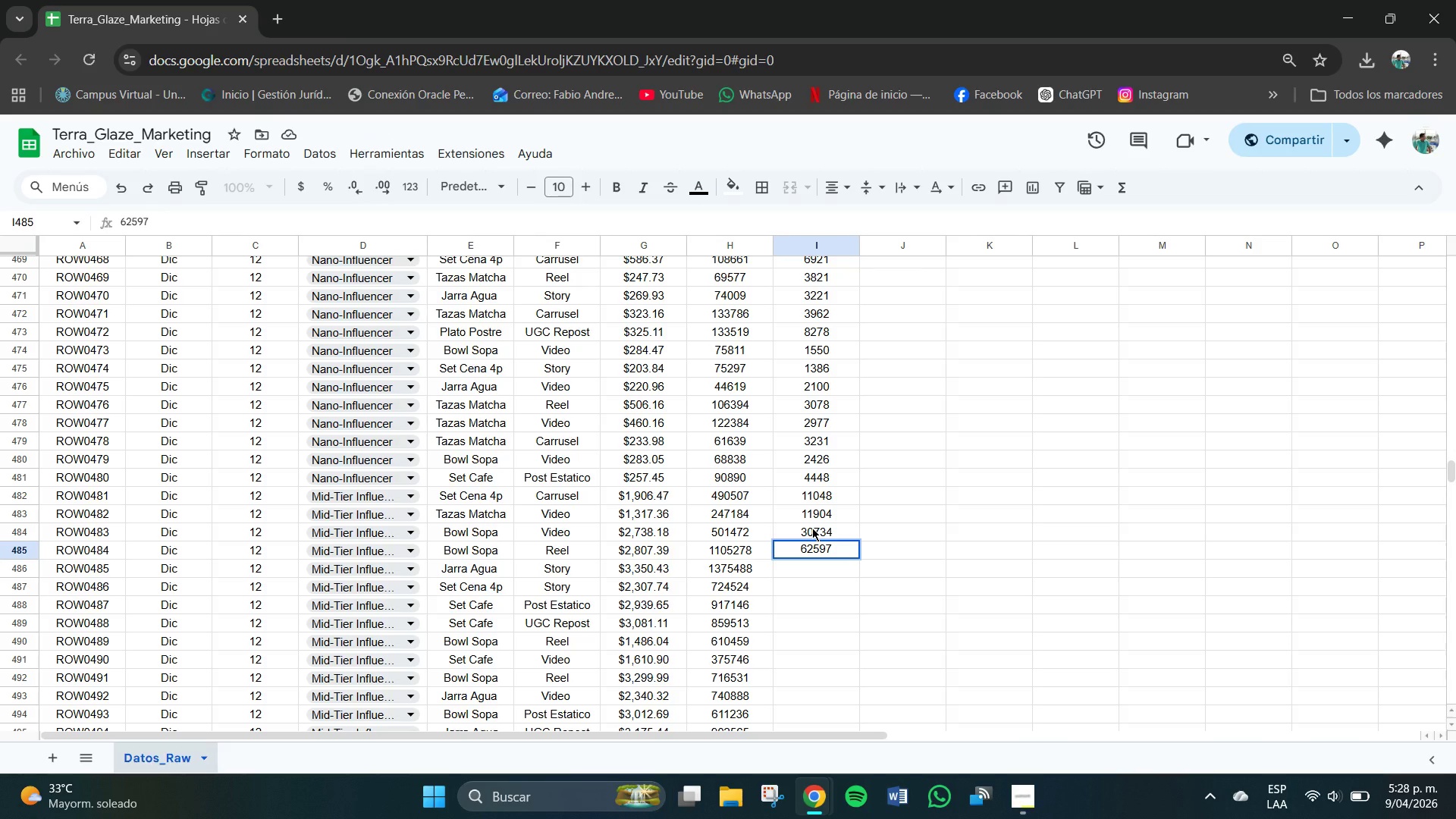 
key(NumpadEnter)
 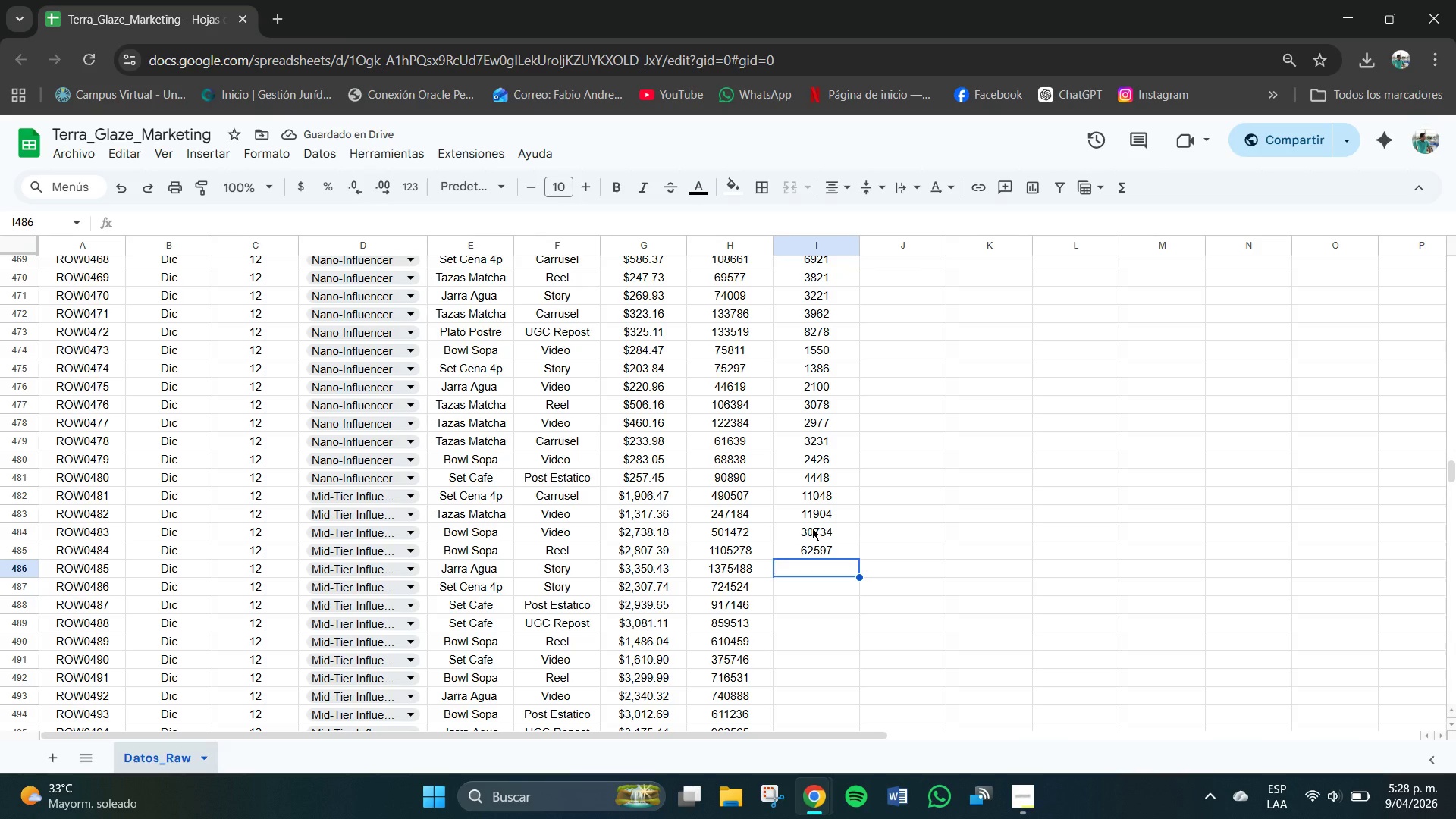 
wait(8.44)
 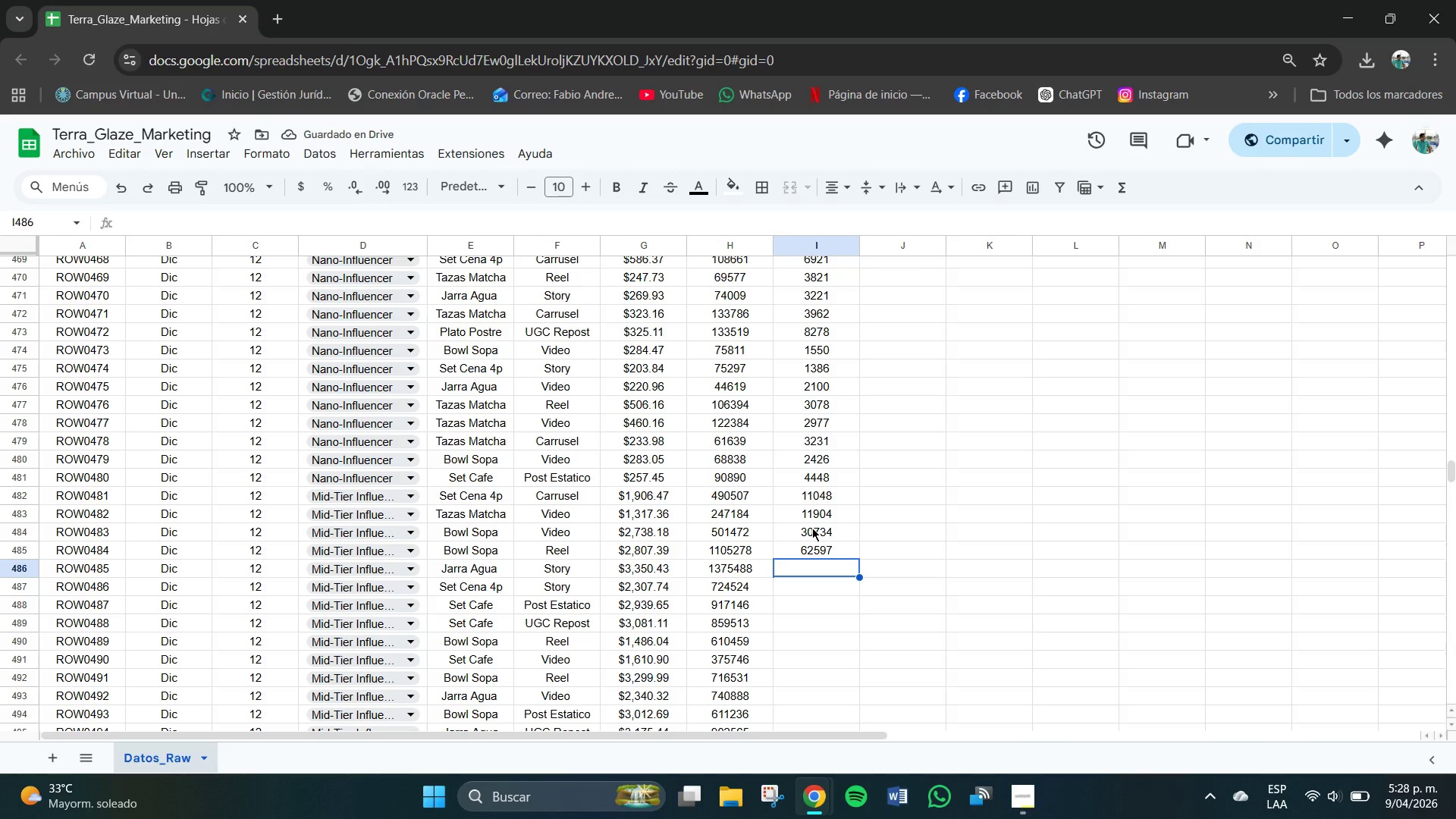 
key(Numpad3)
 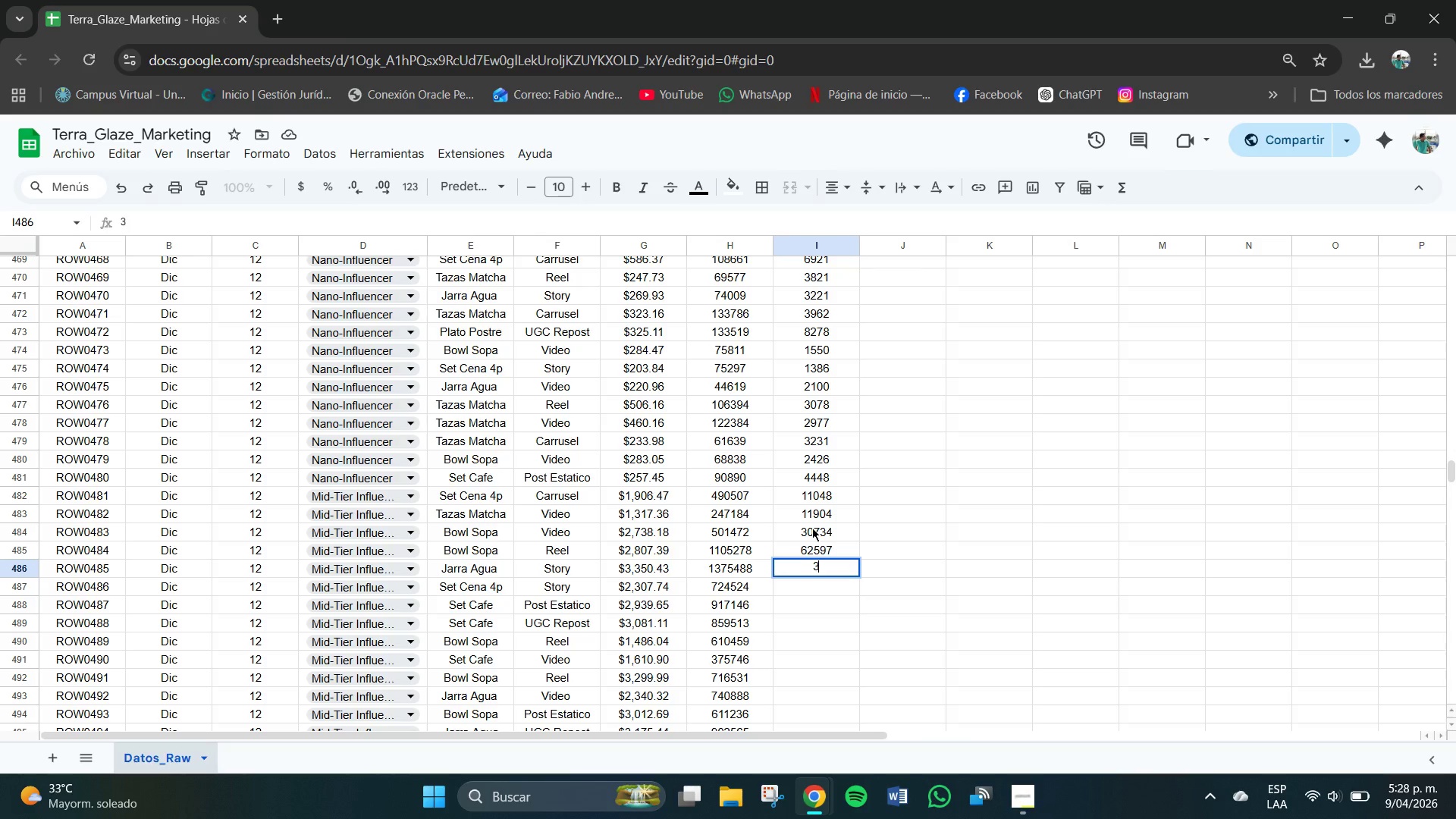 
key(Numpad1)
 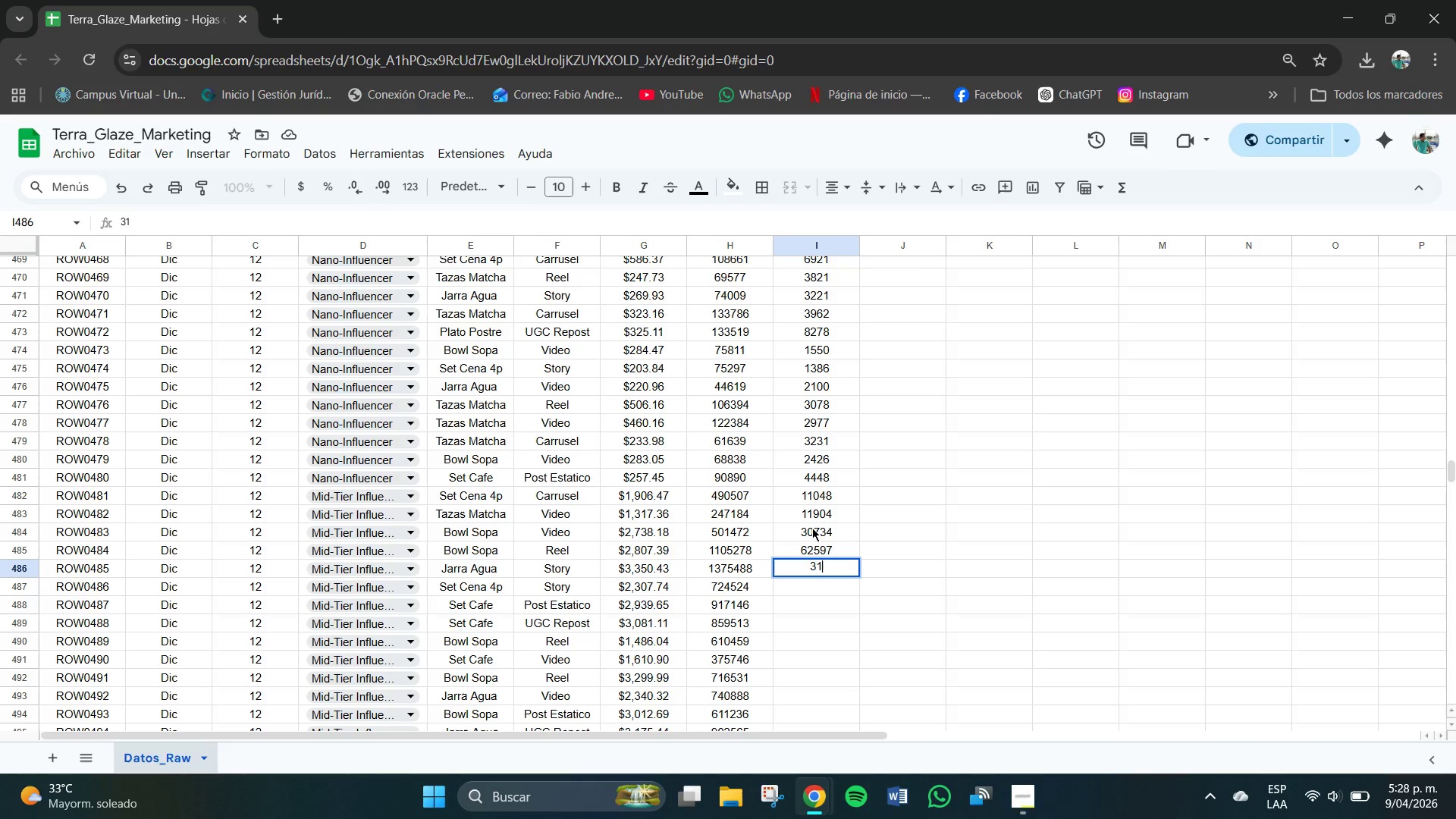 
key(Numpad0)
 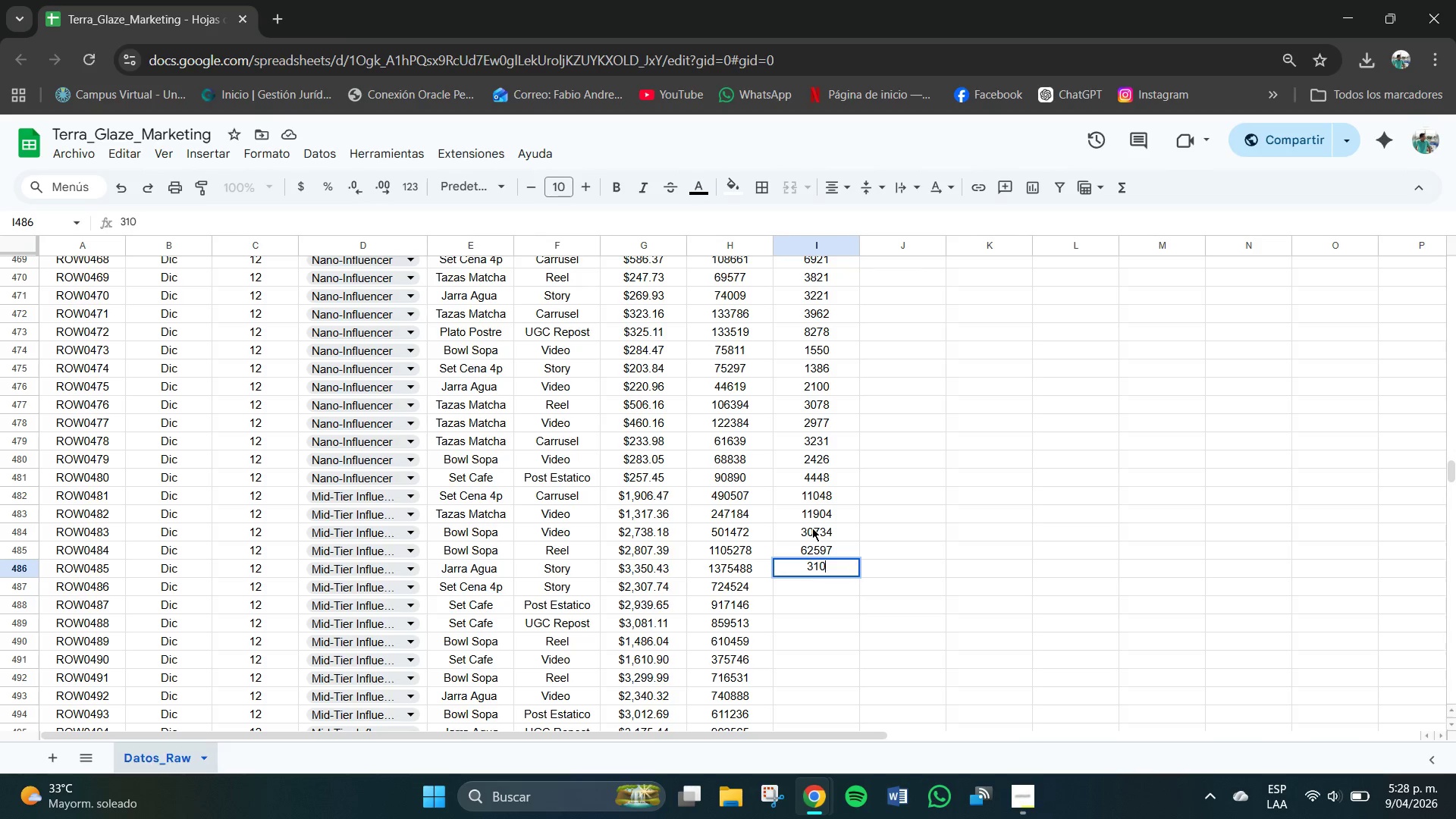 
key(Numpad3)
 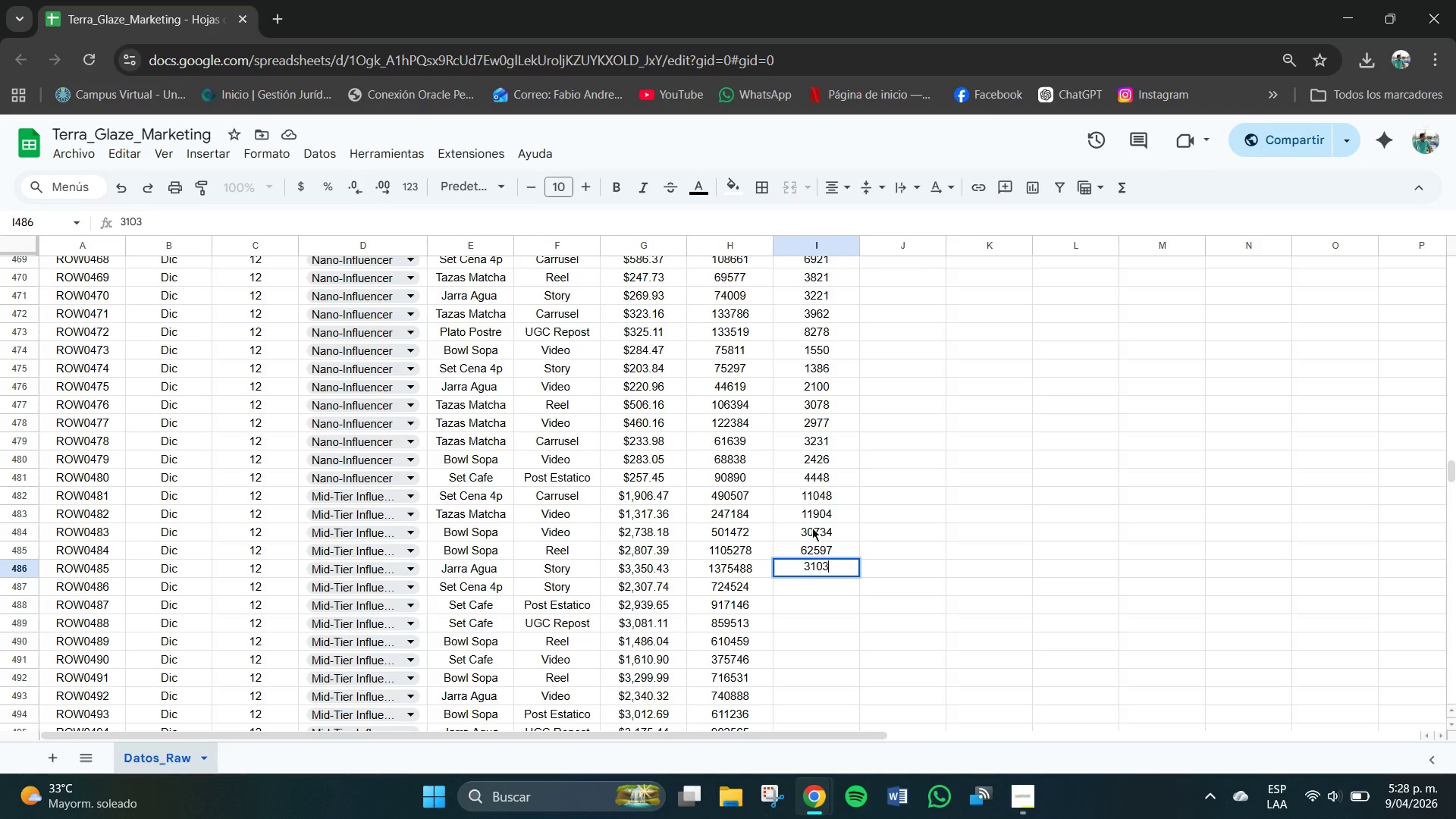 
key(Numpad7)
 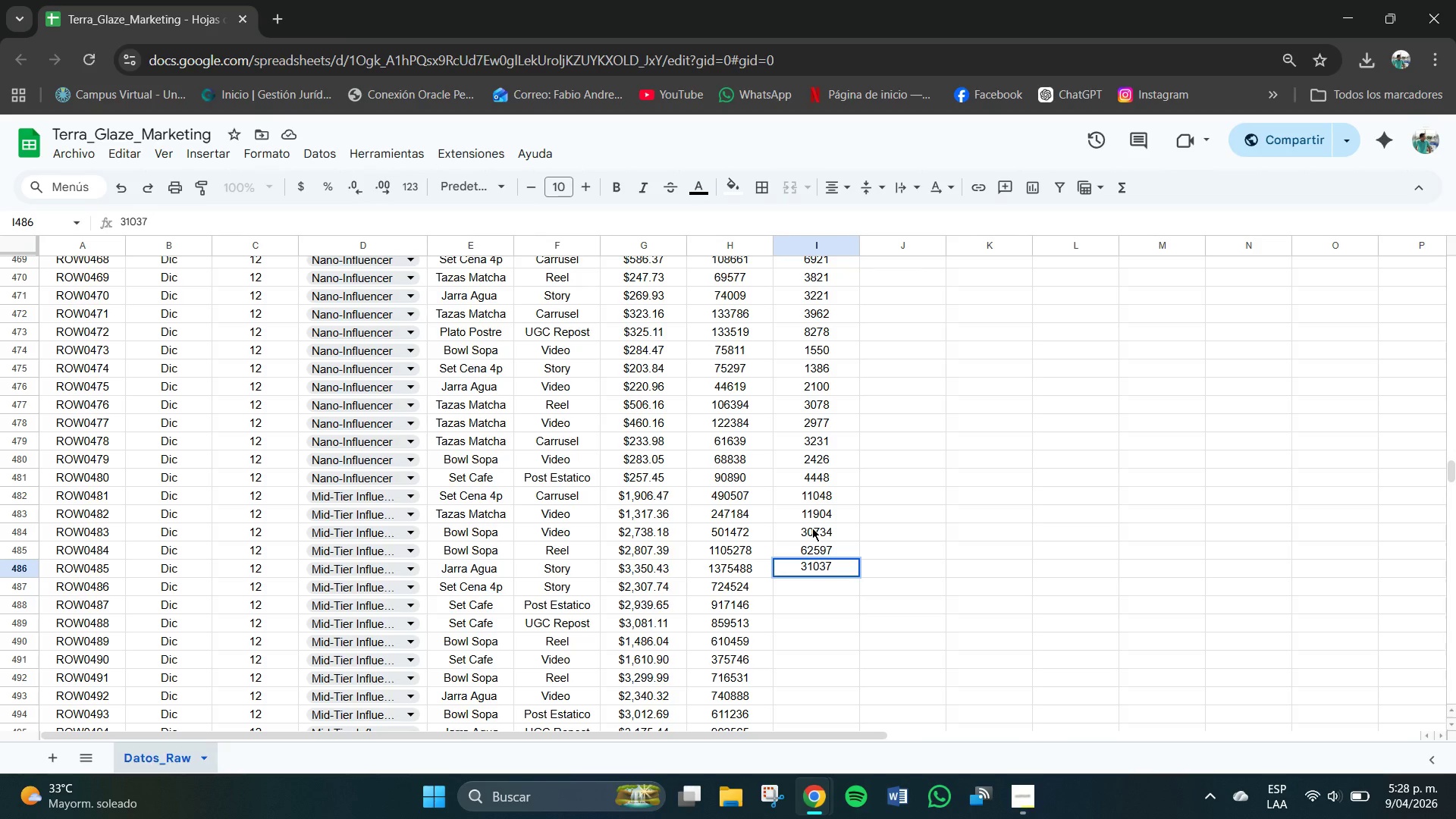 
key(NumpadEnter)
 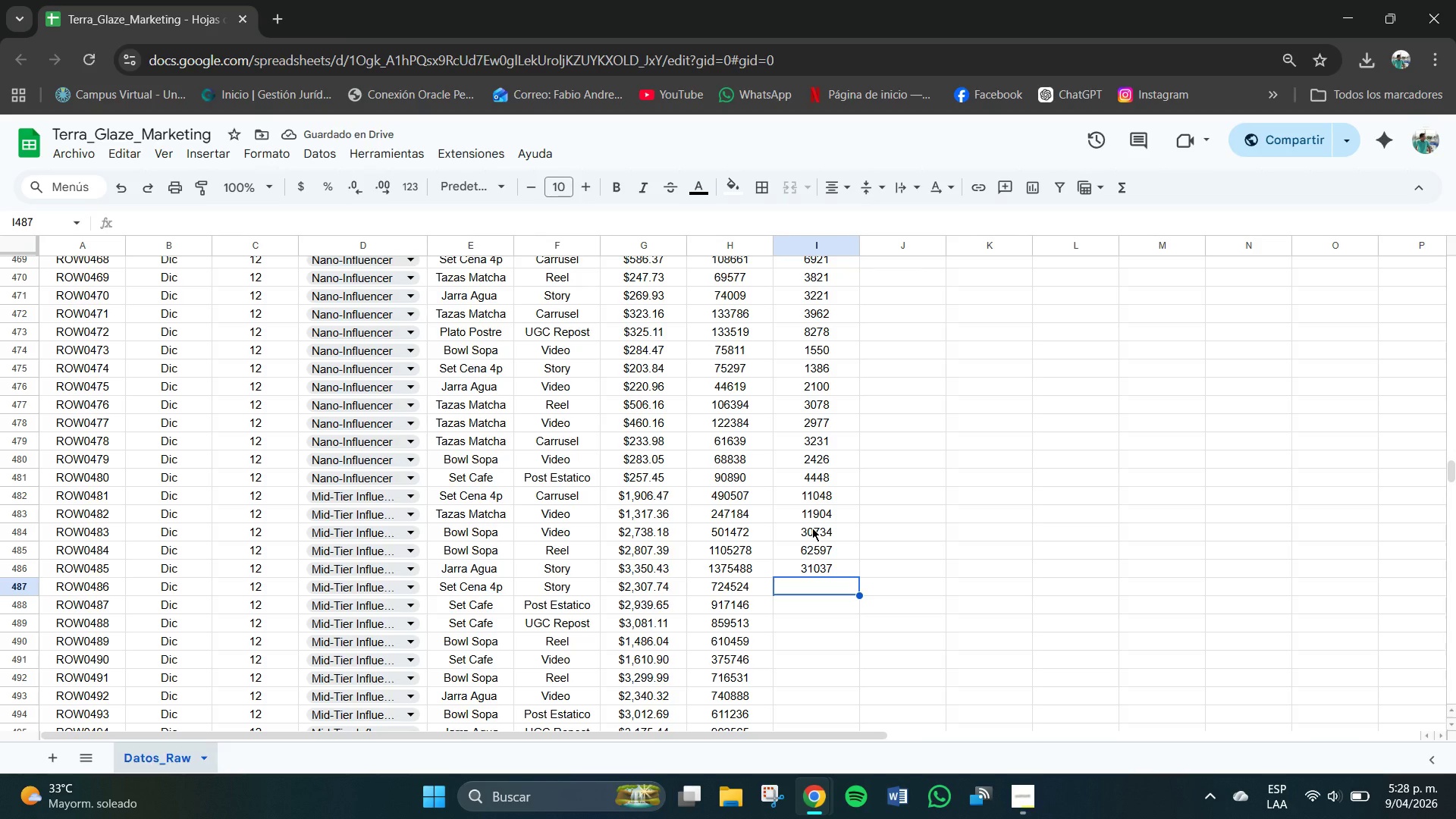 
key(Numpad3)
 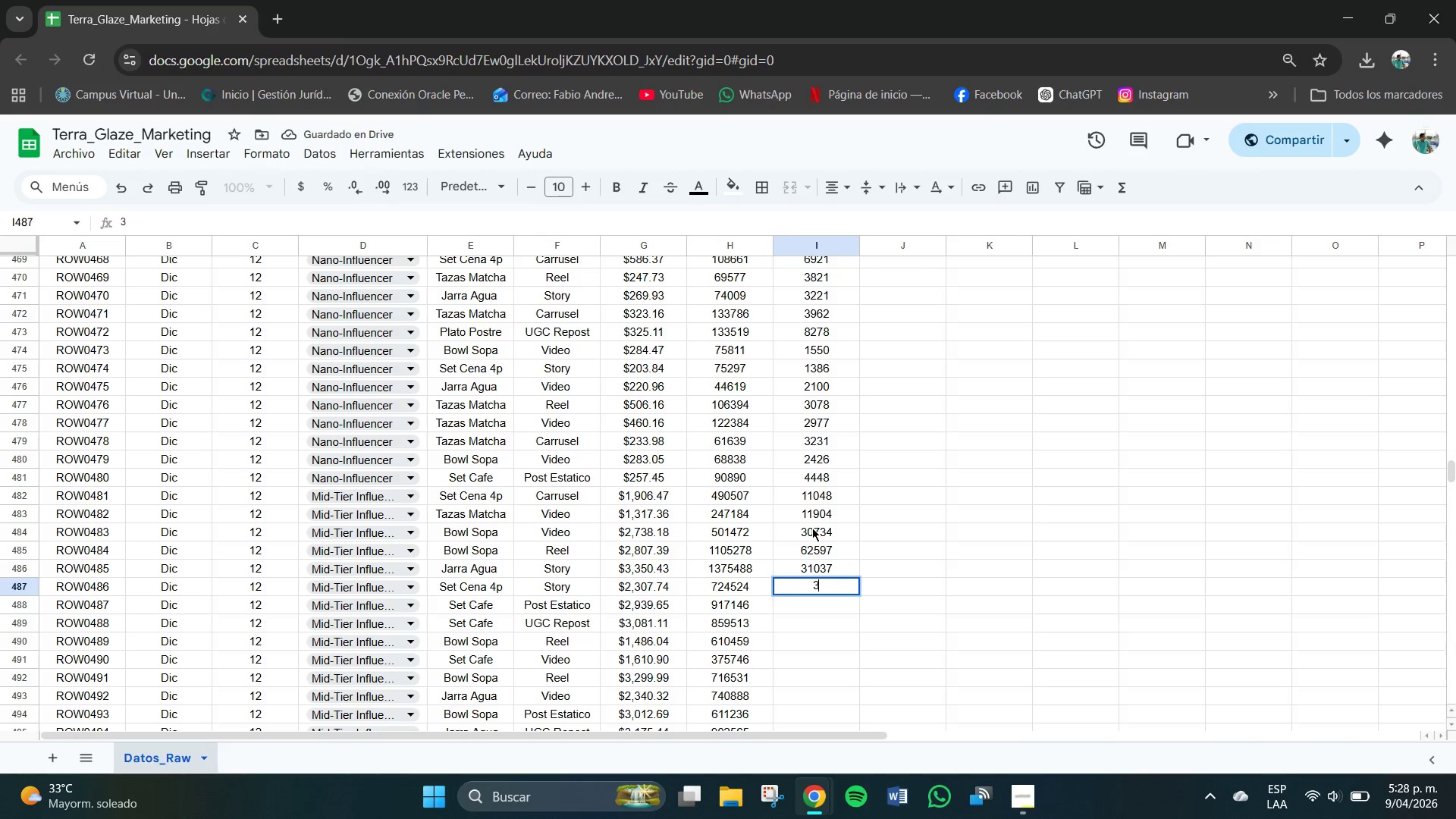 
key(Numpad8)
 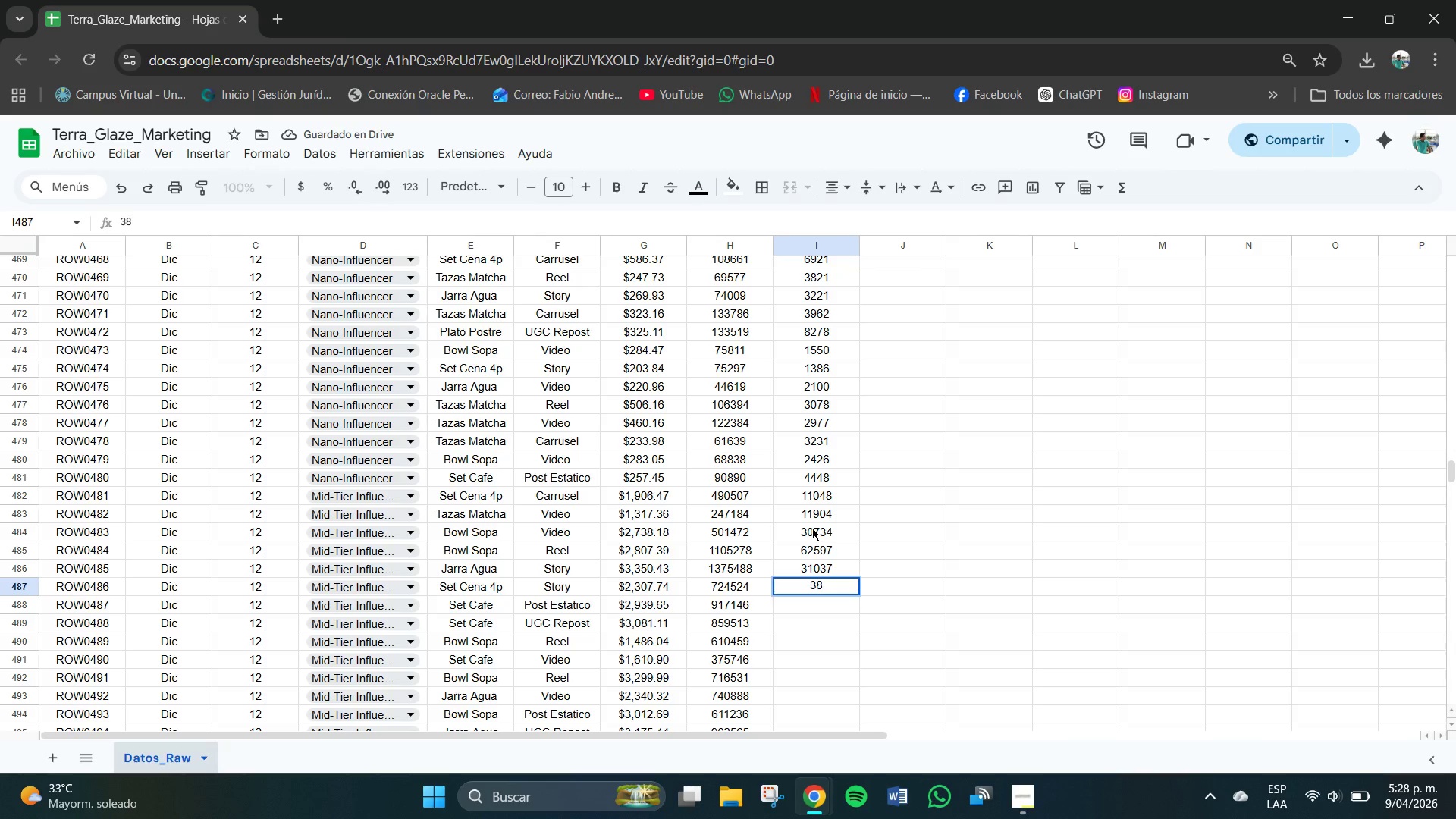 
key(Numpad4)
 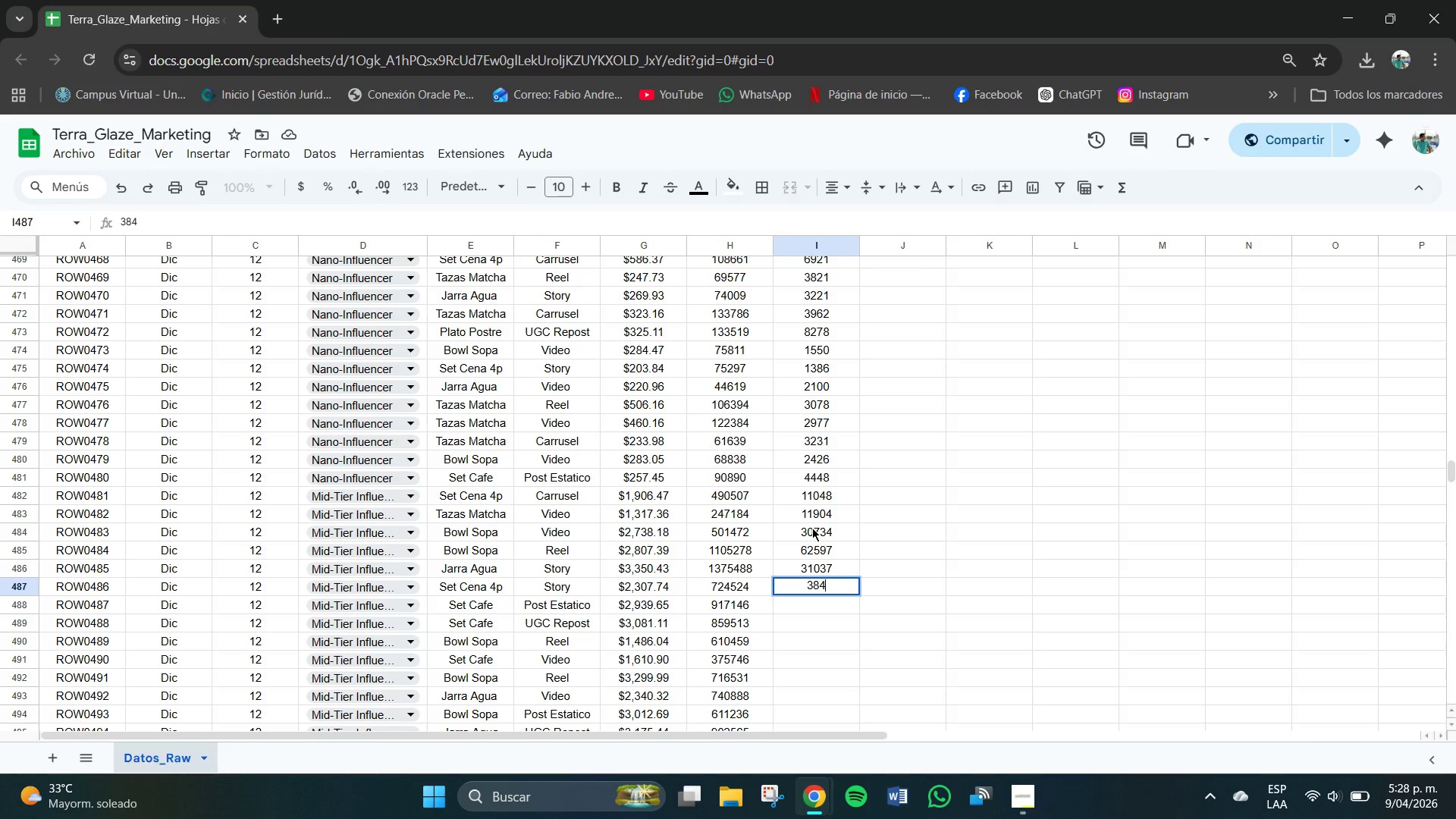 
key(Numpad4)
 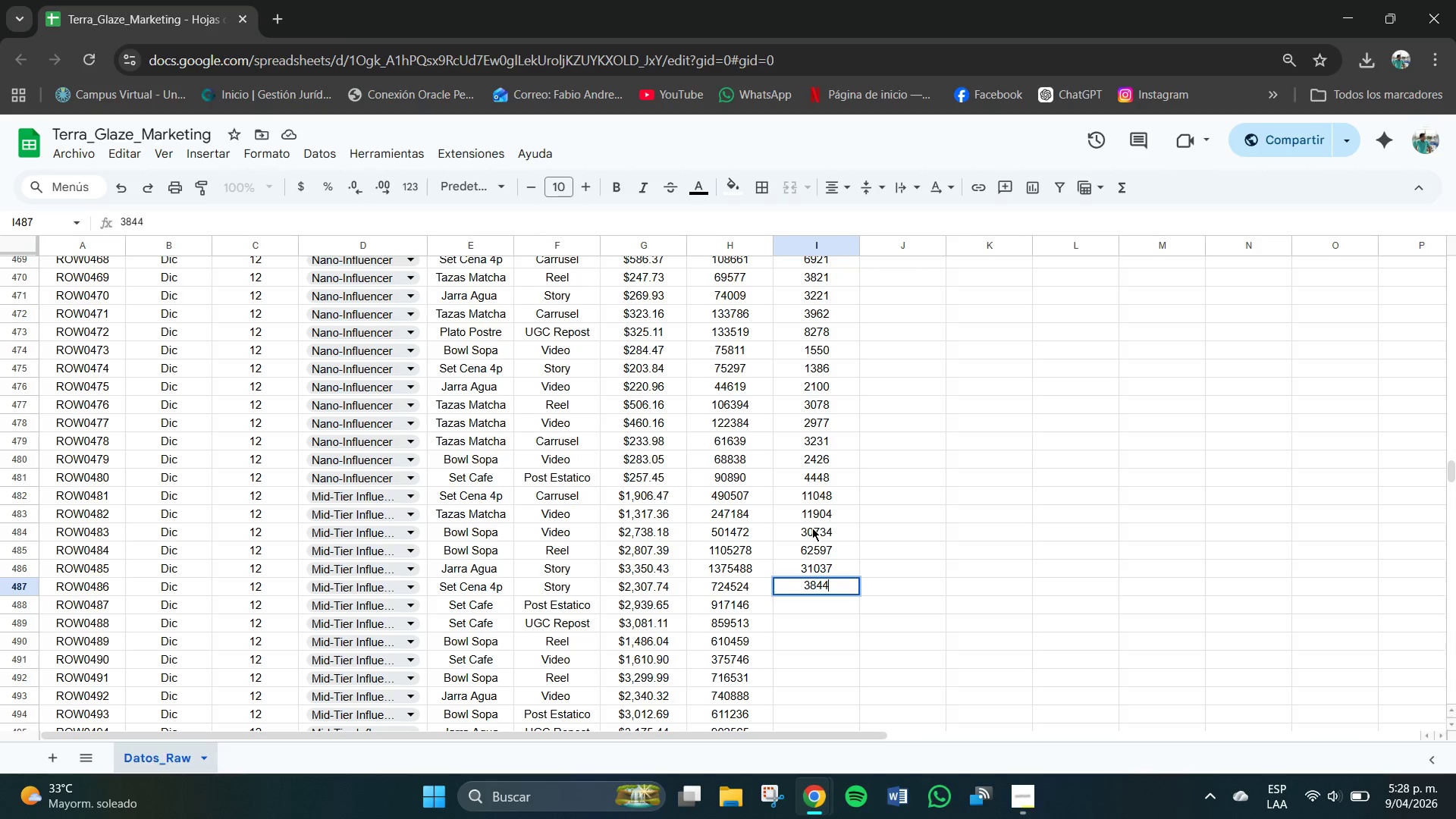 
key(Numpad8)
 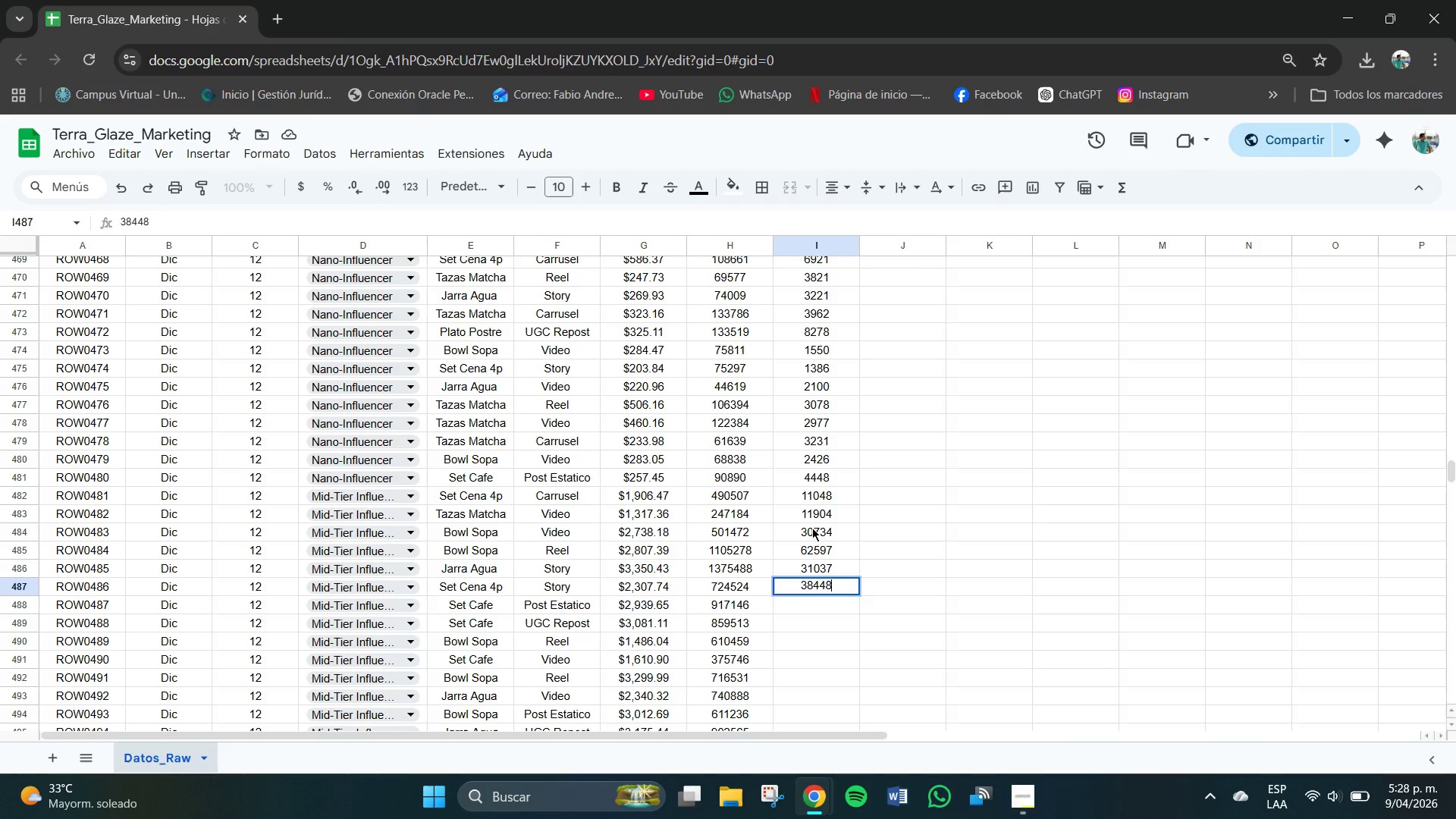 
key(NumpadEnter)
 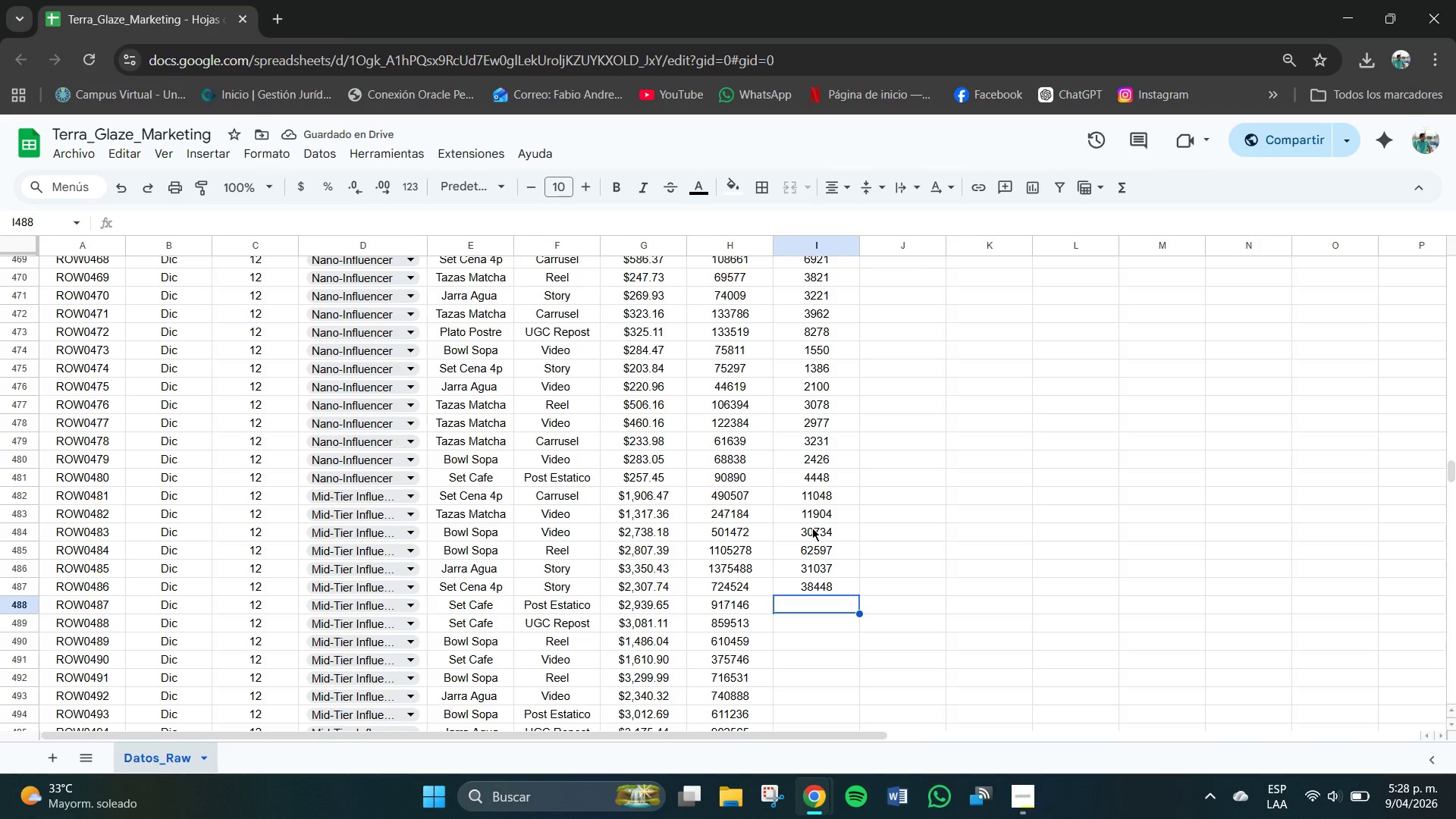 
wait(5.27)
 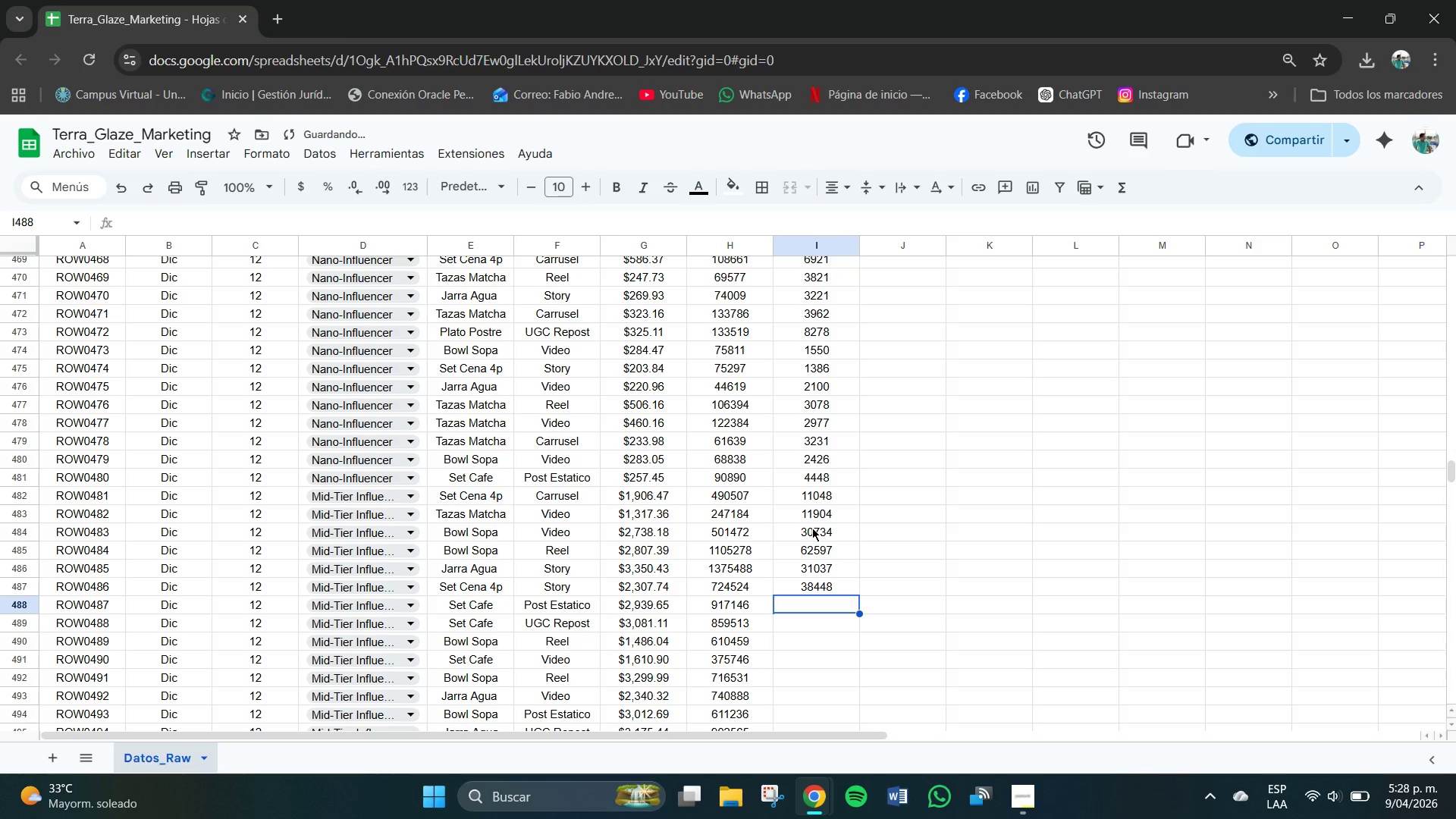 
key(Numpad3)
 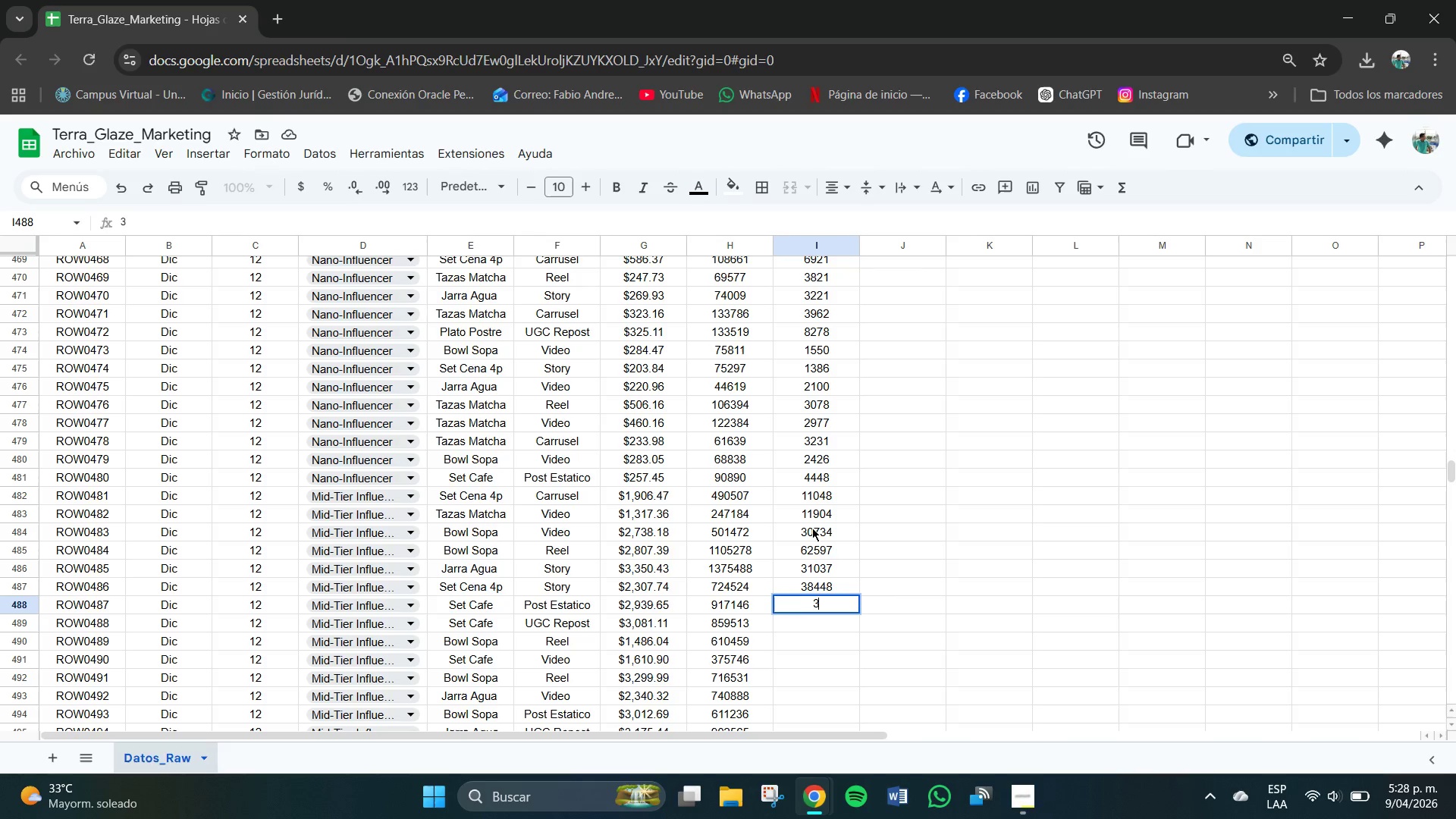 
key(Numpad8)
 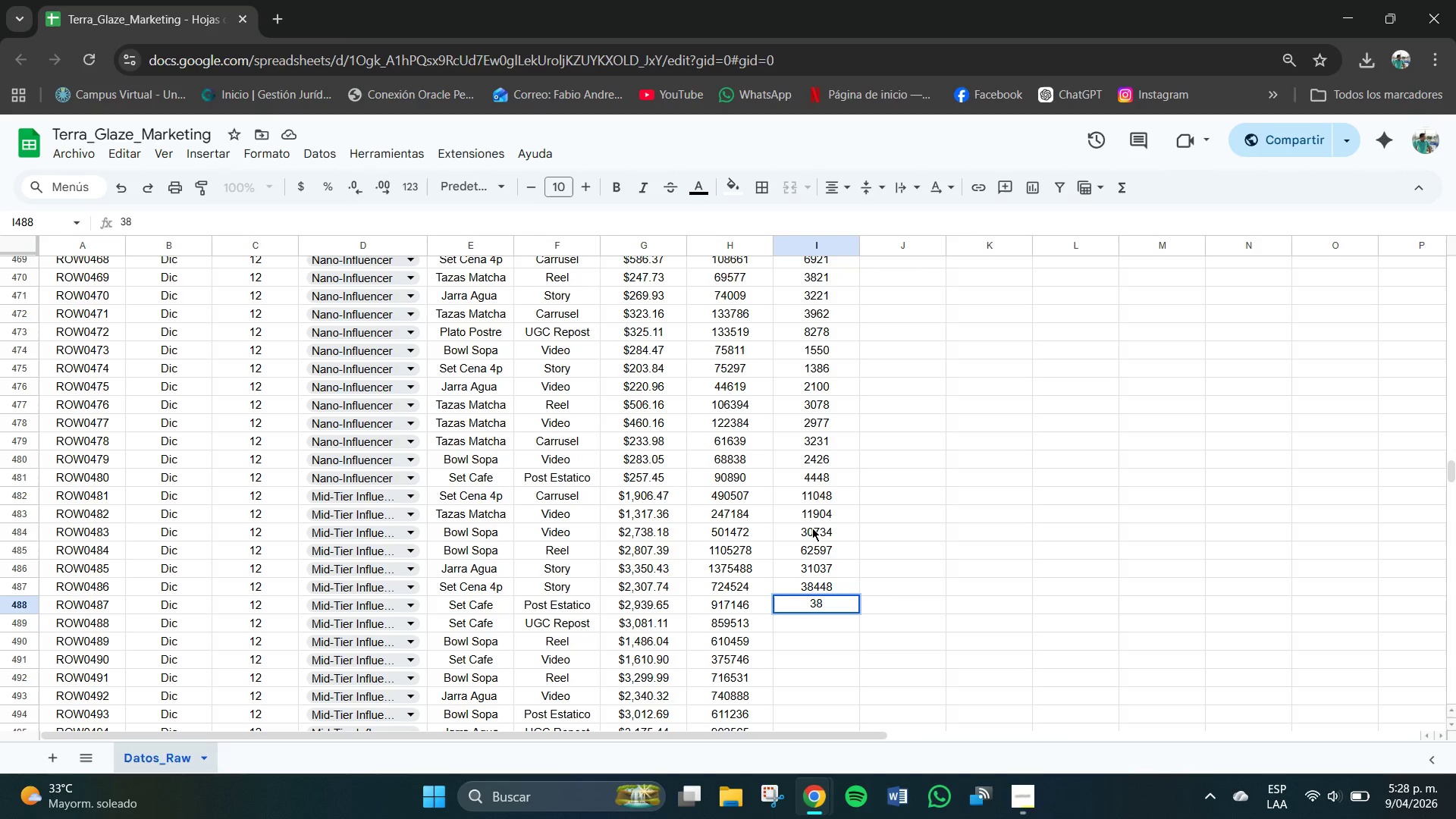 
key(Numpad6)
 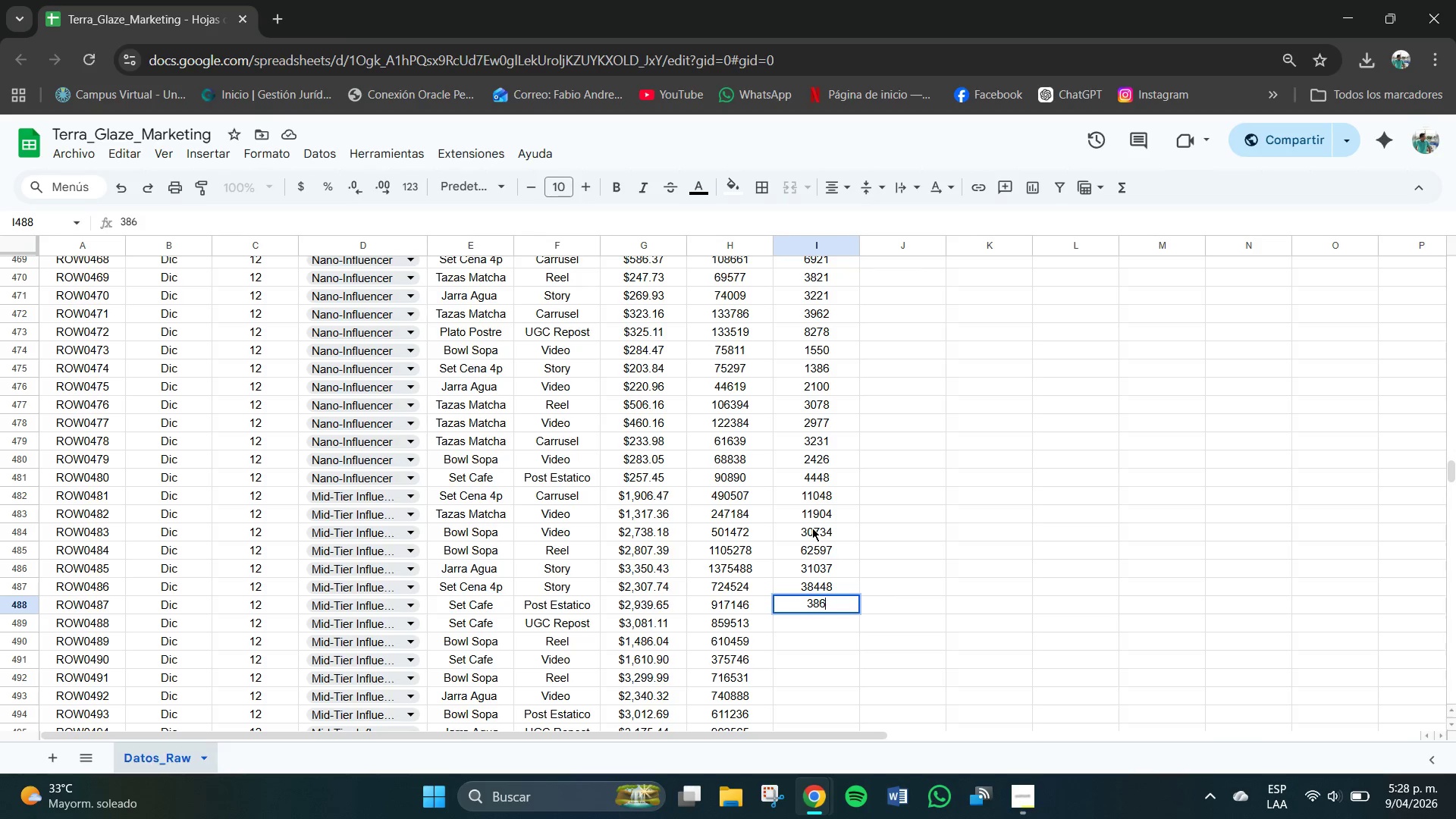 
key(Backspace)
 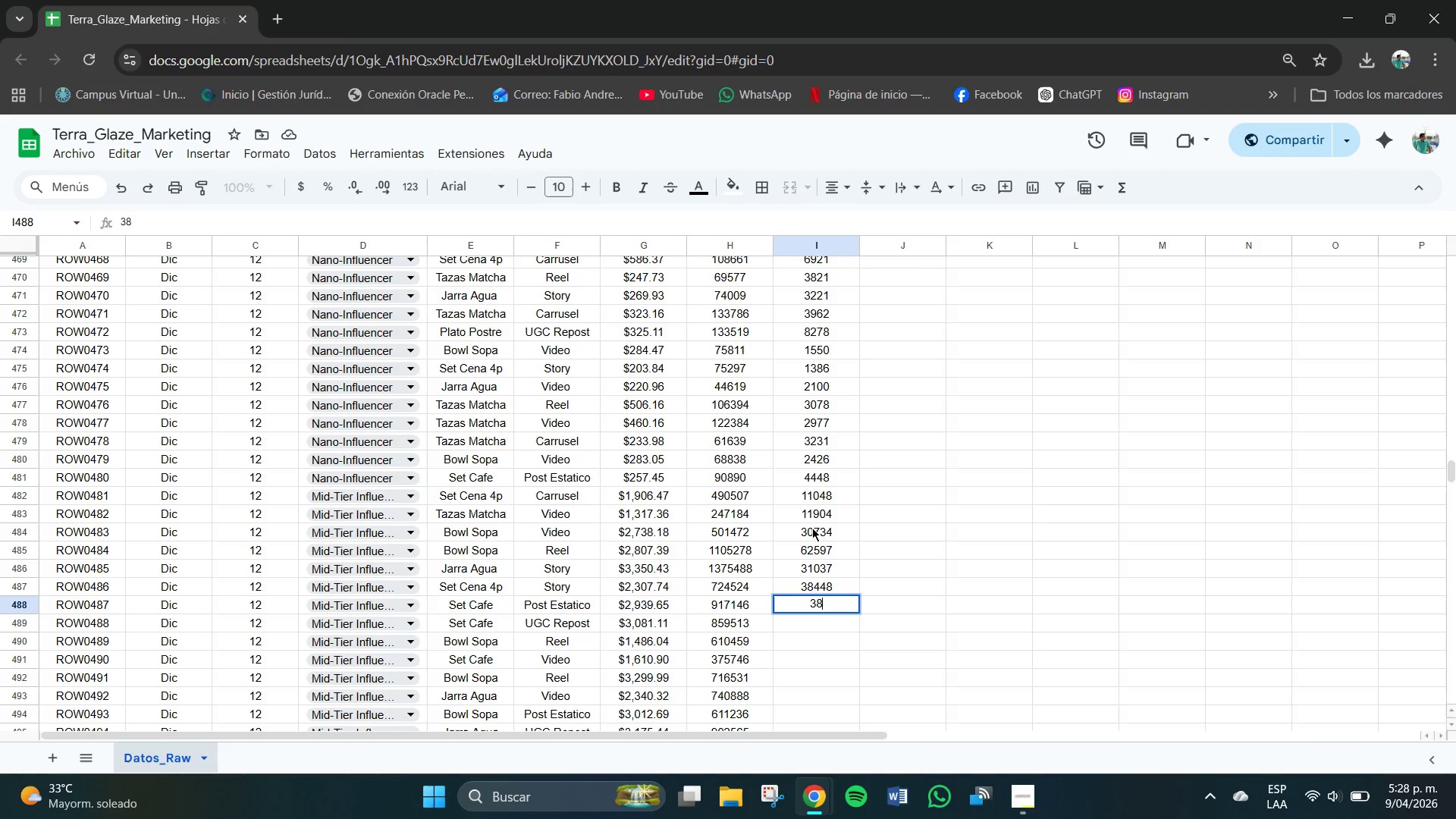 
key(Numpad2)
 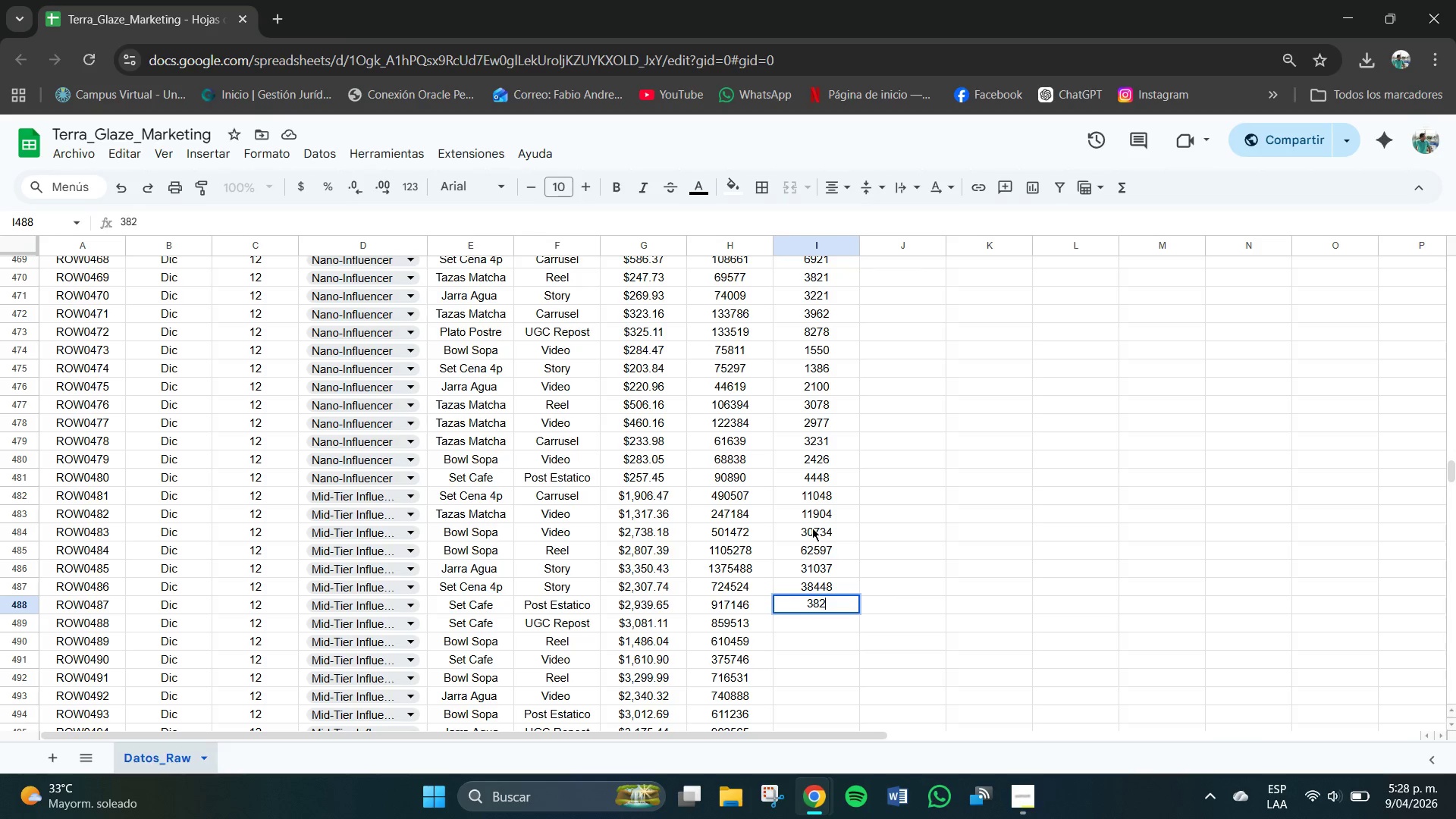 
key(Numpad6)
 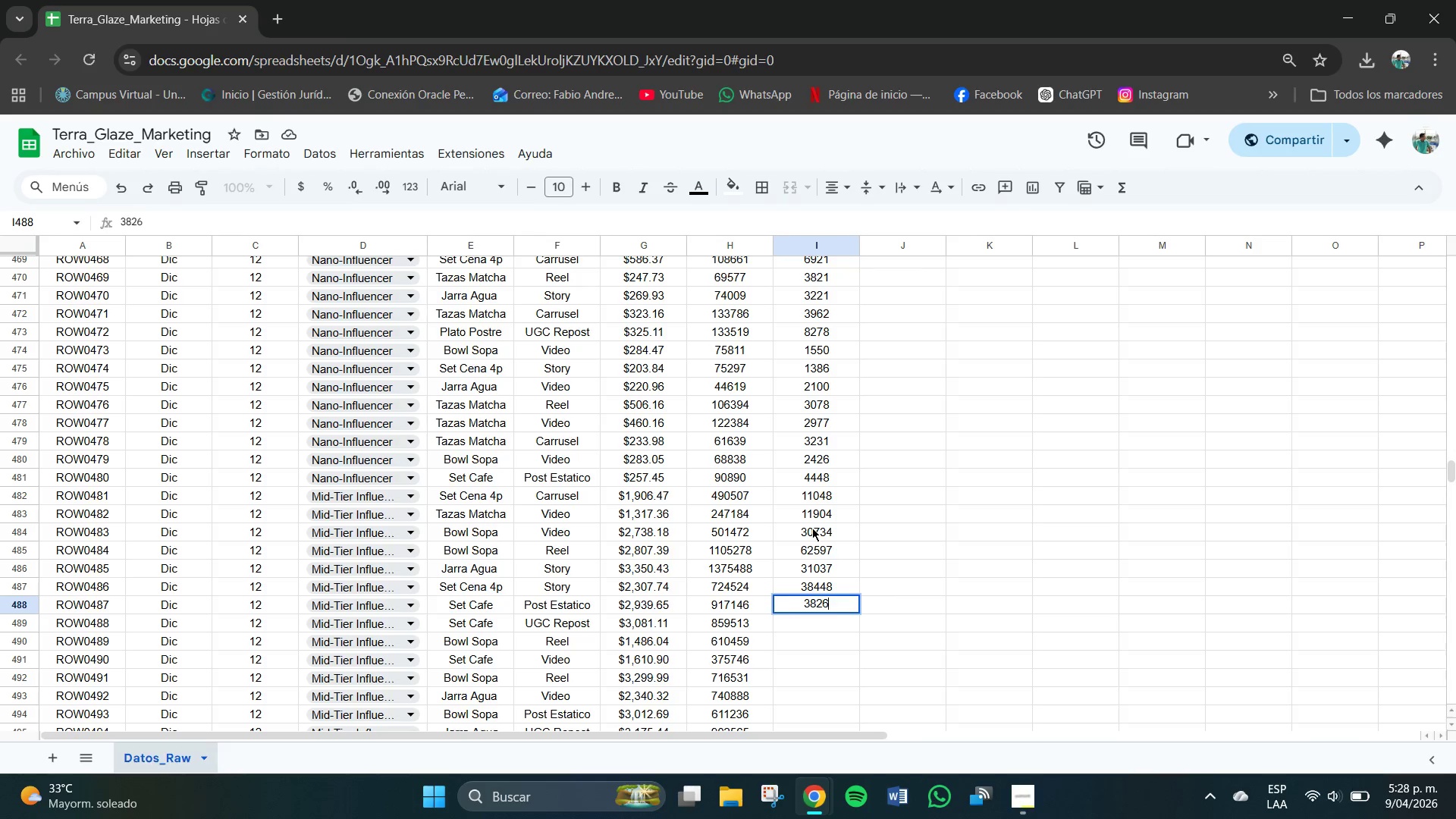 
key(Numpad3)
 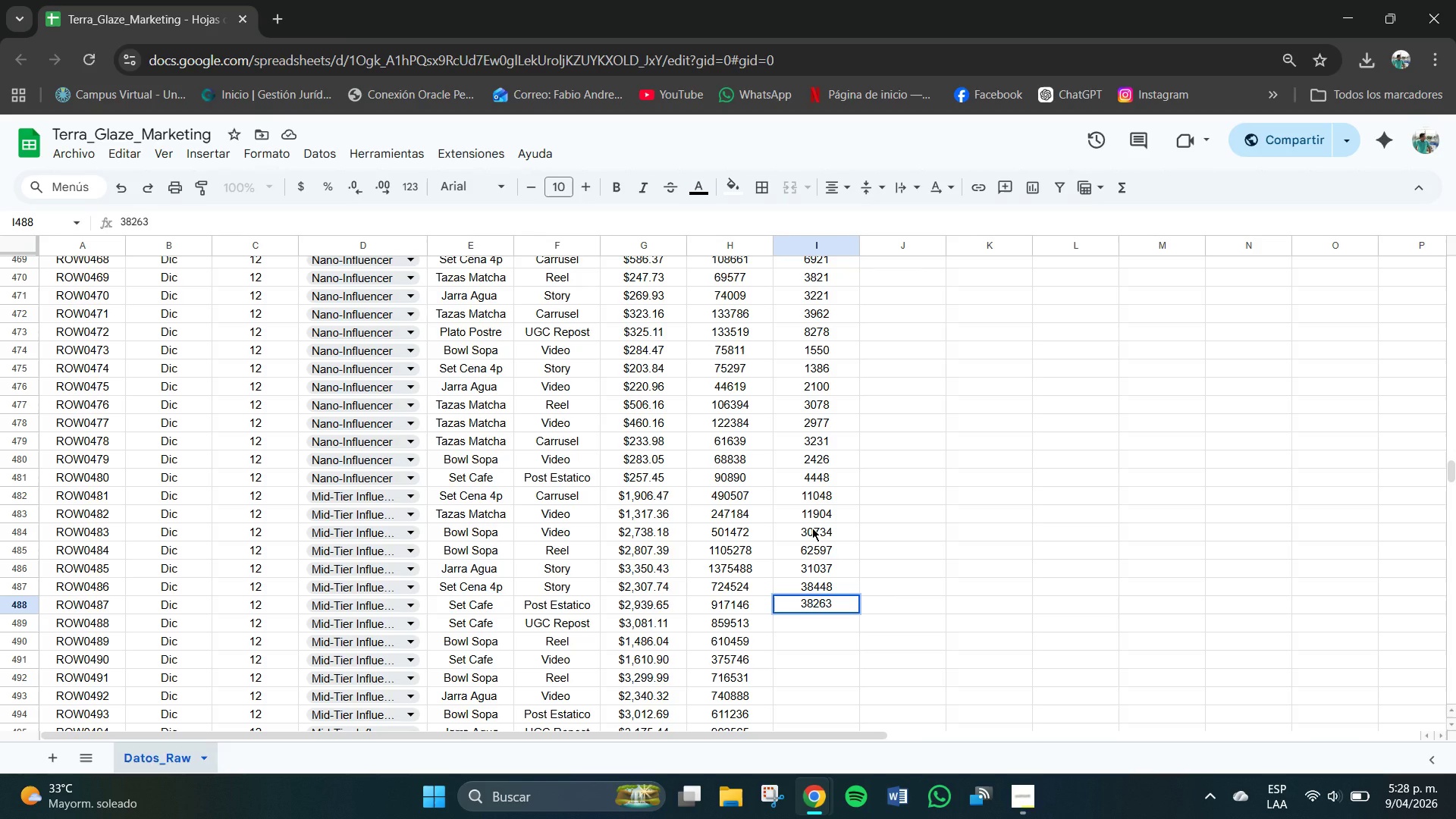 
key(NumpadEnter)
 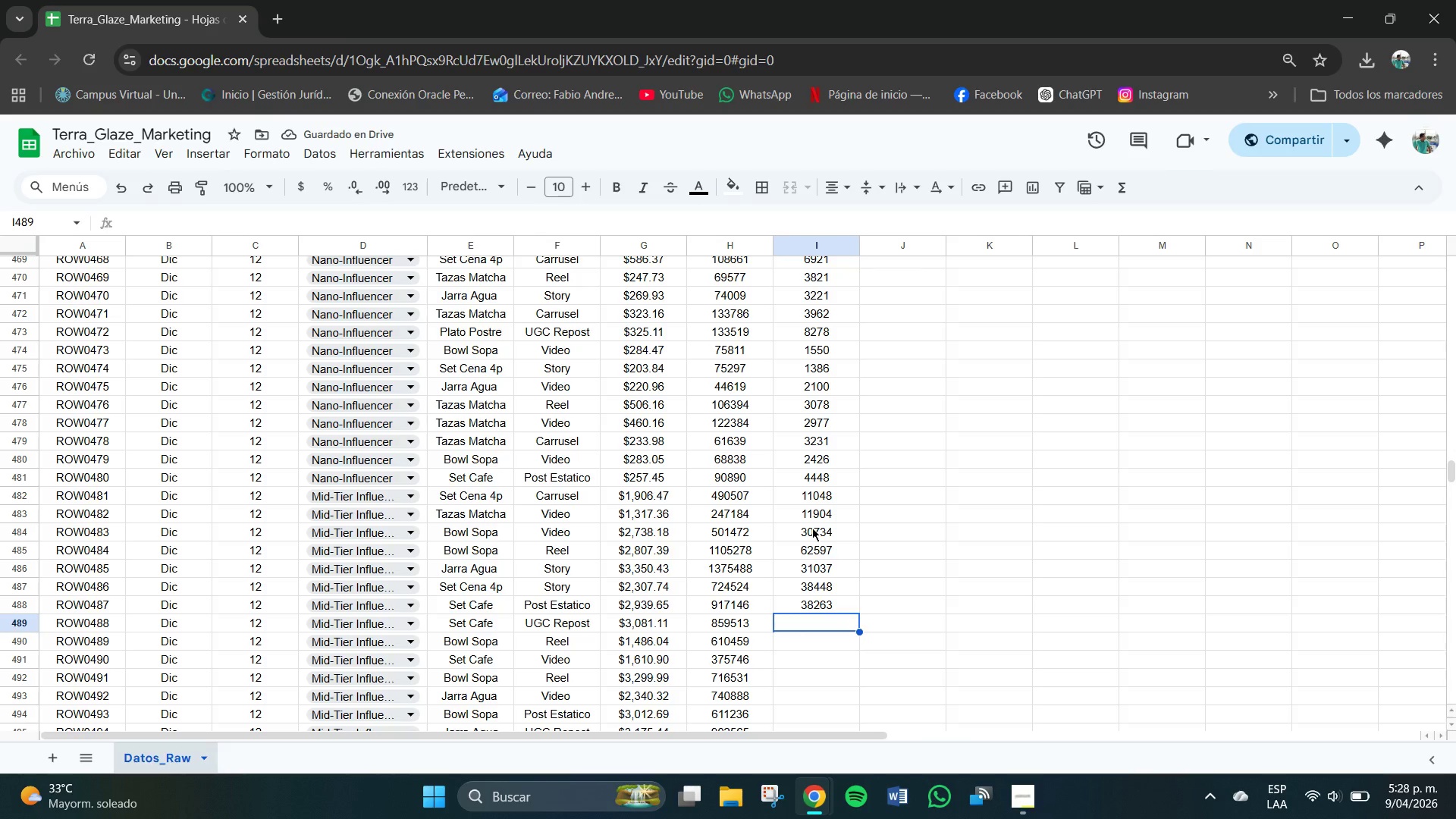 
key(Numpad4)
 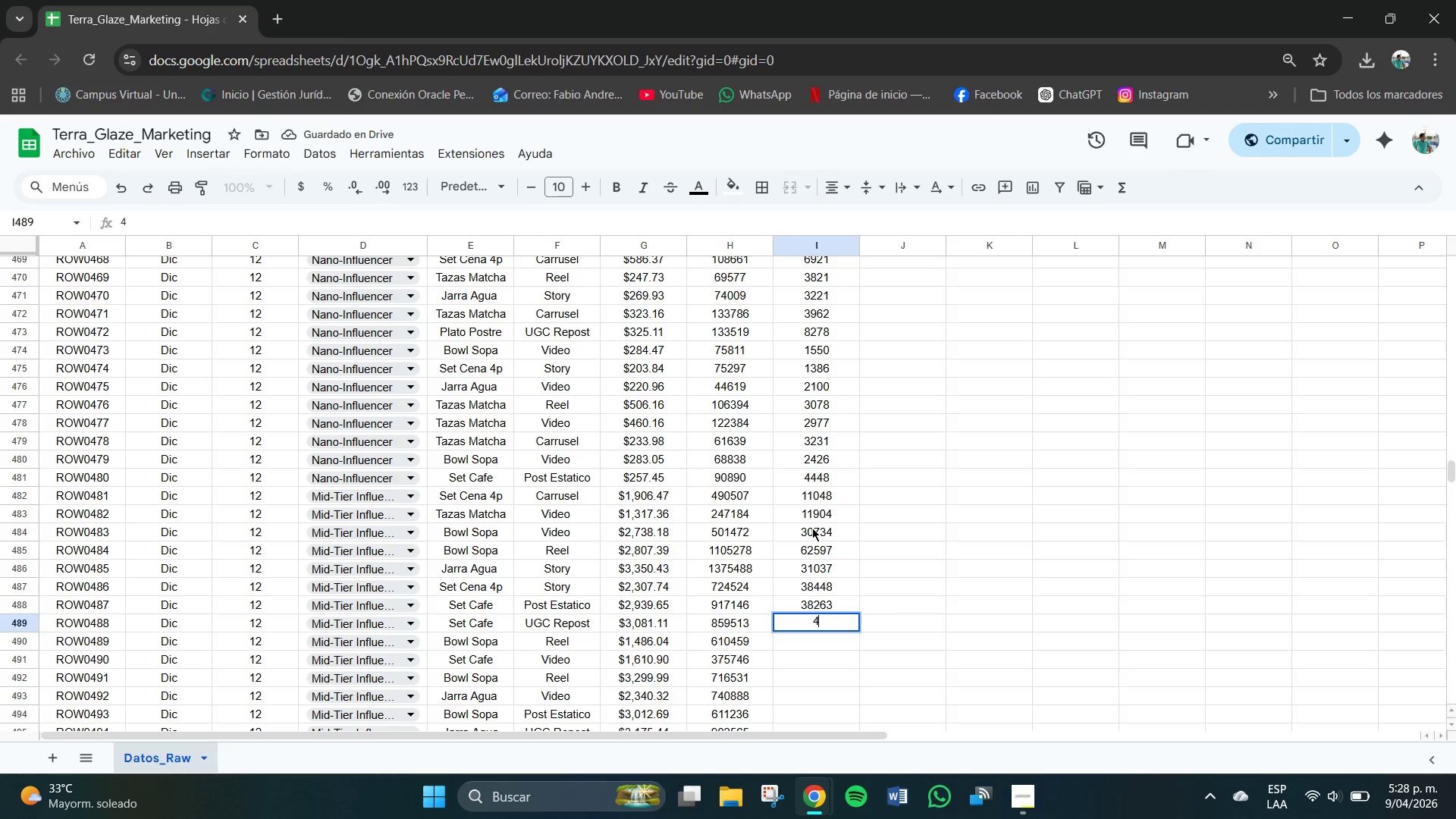 
key(Numpad1)
 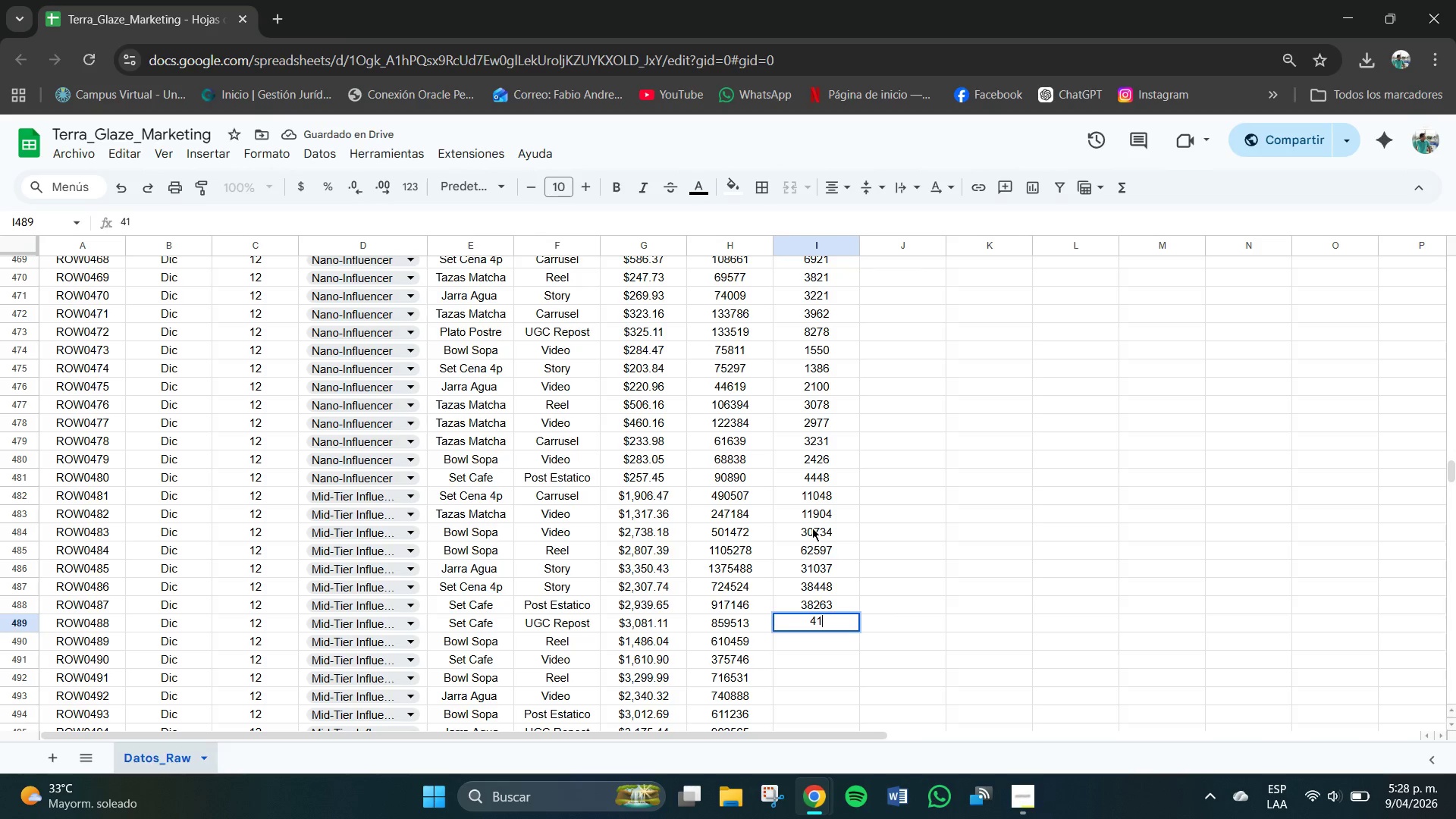 
key(Numpad5)
 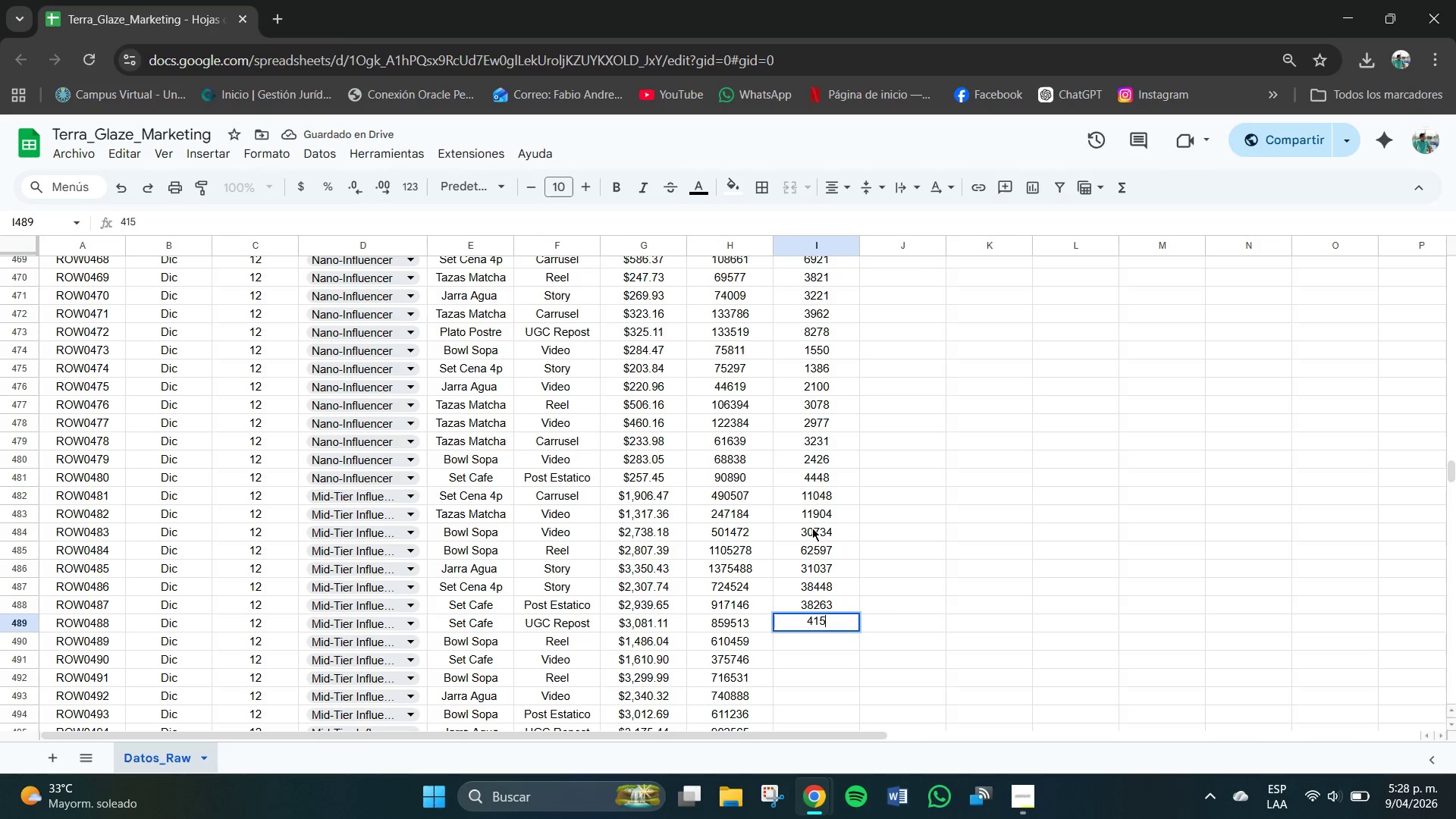 
key(Numpad2)
 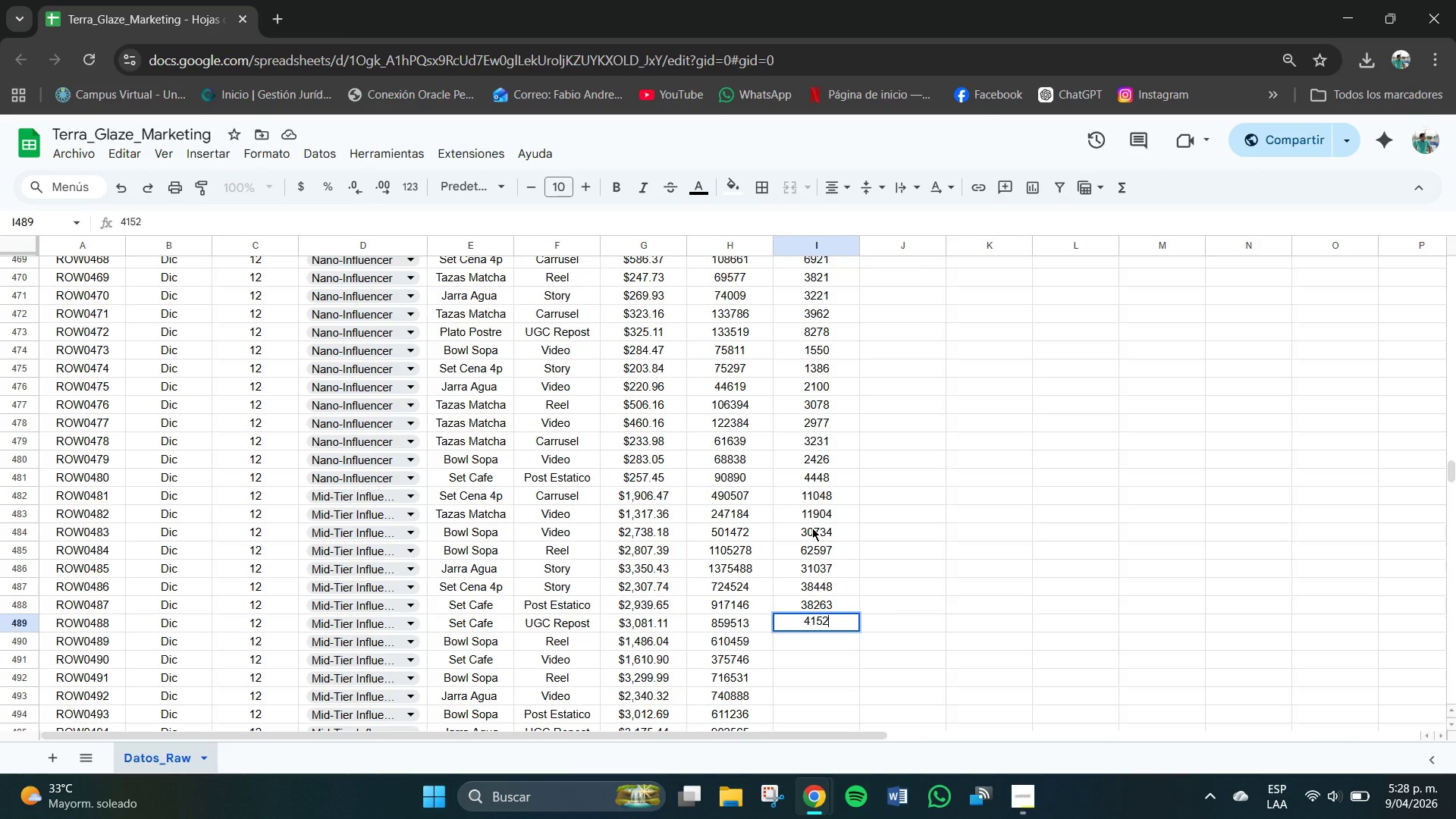 
key(Backspace)
 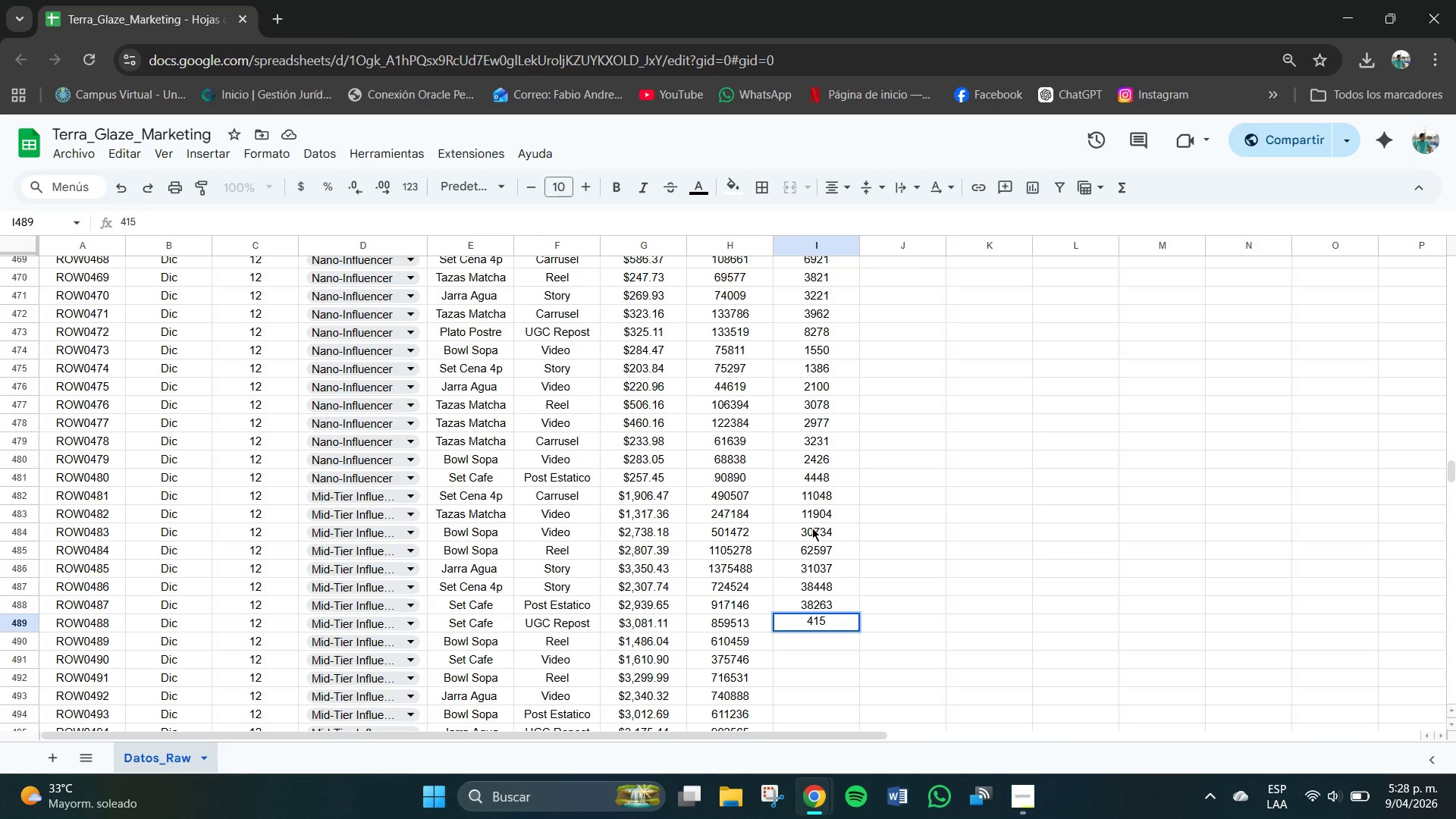 
key(Backspace)
 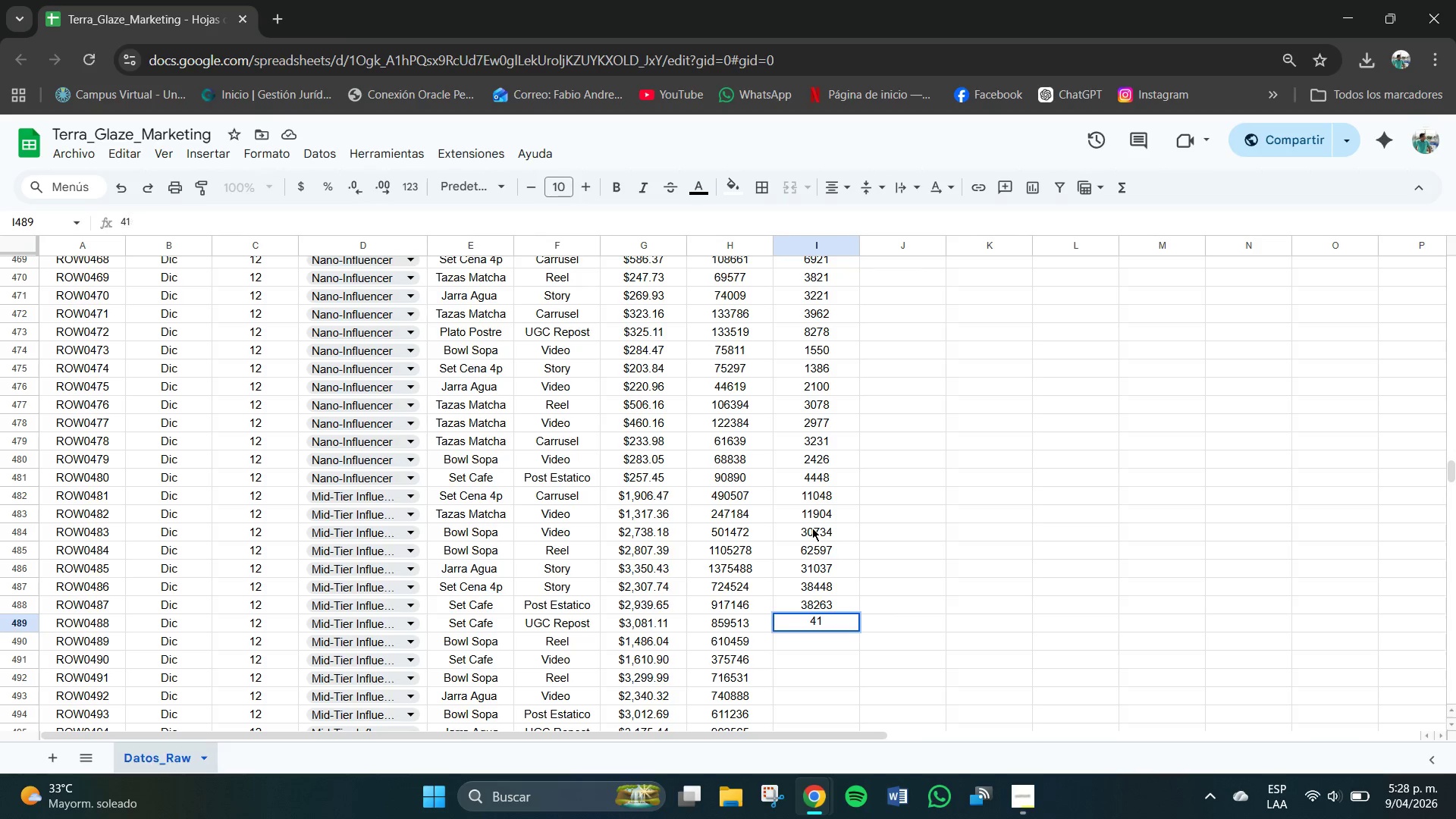 
key(Backspace)
 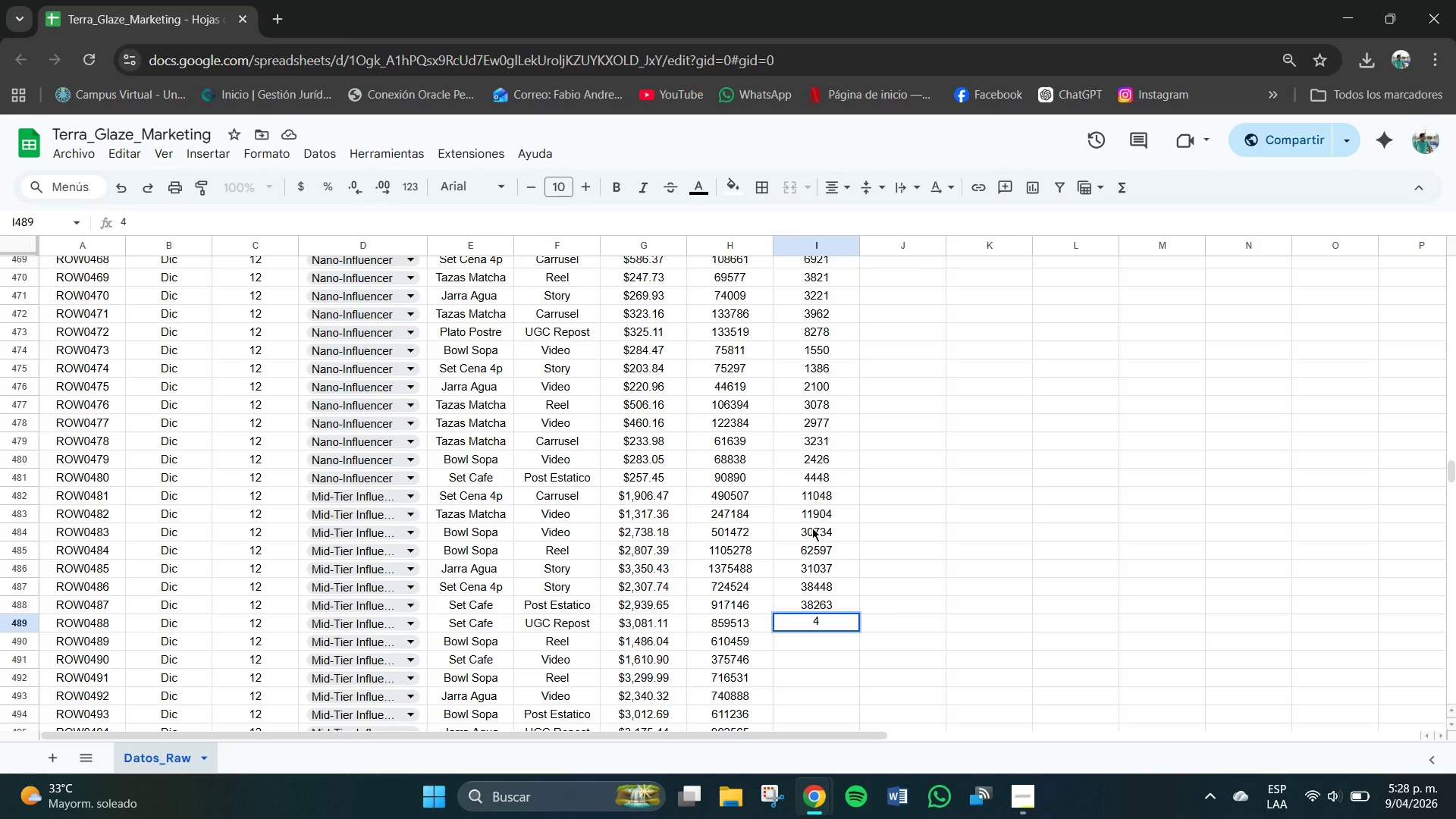 
key(Numpad1)
 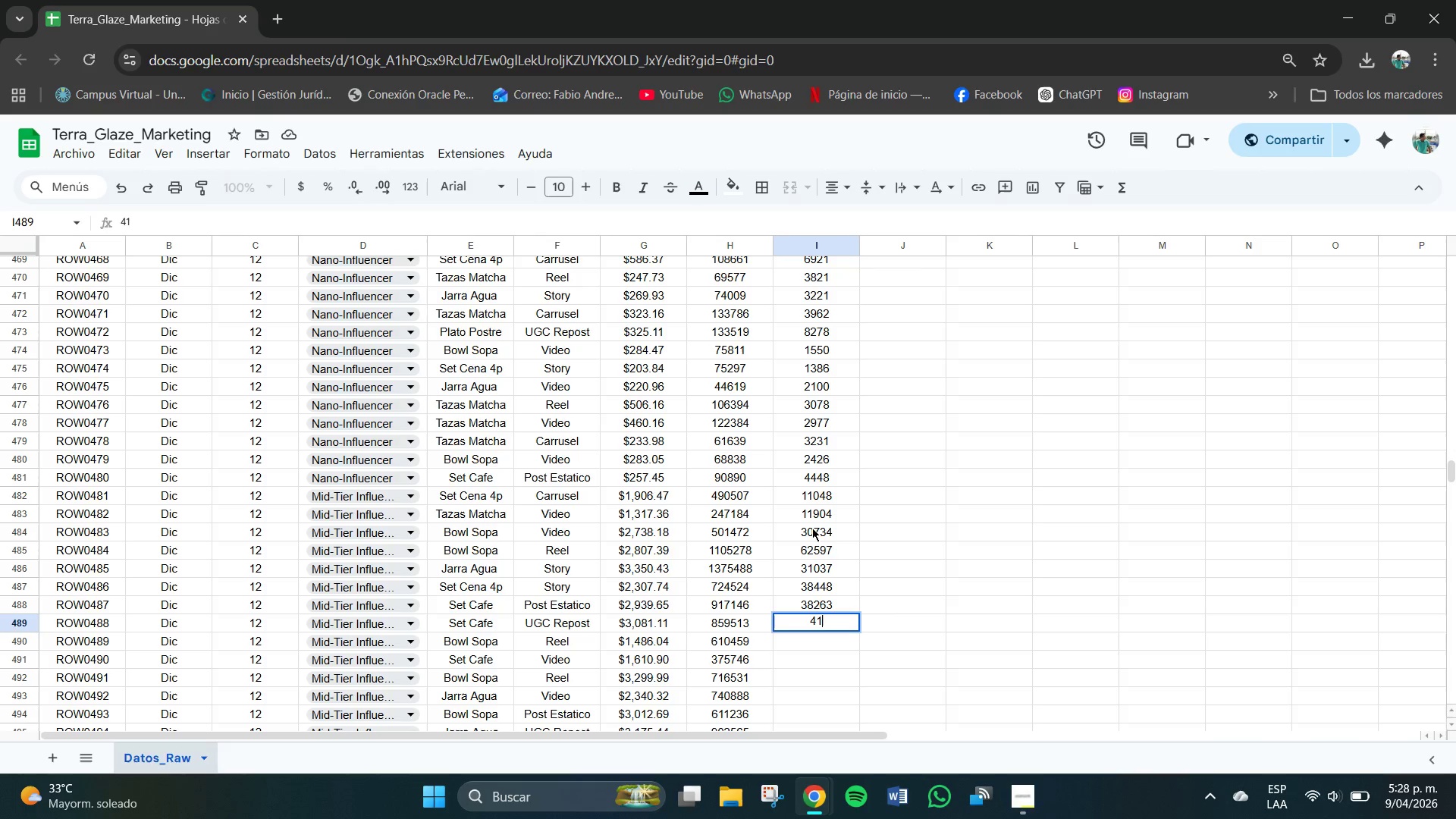 
key(Numpad0)
 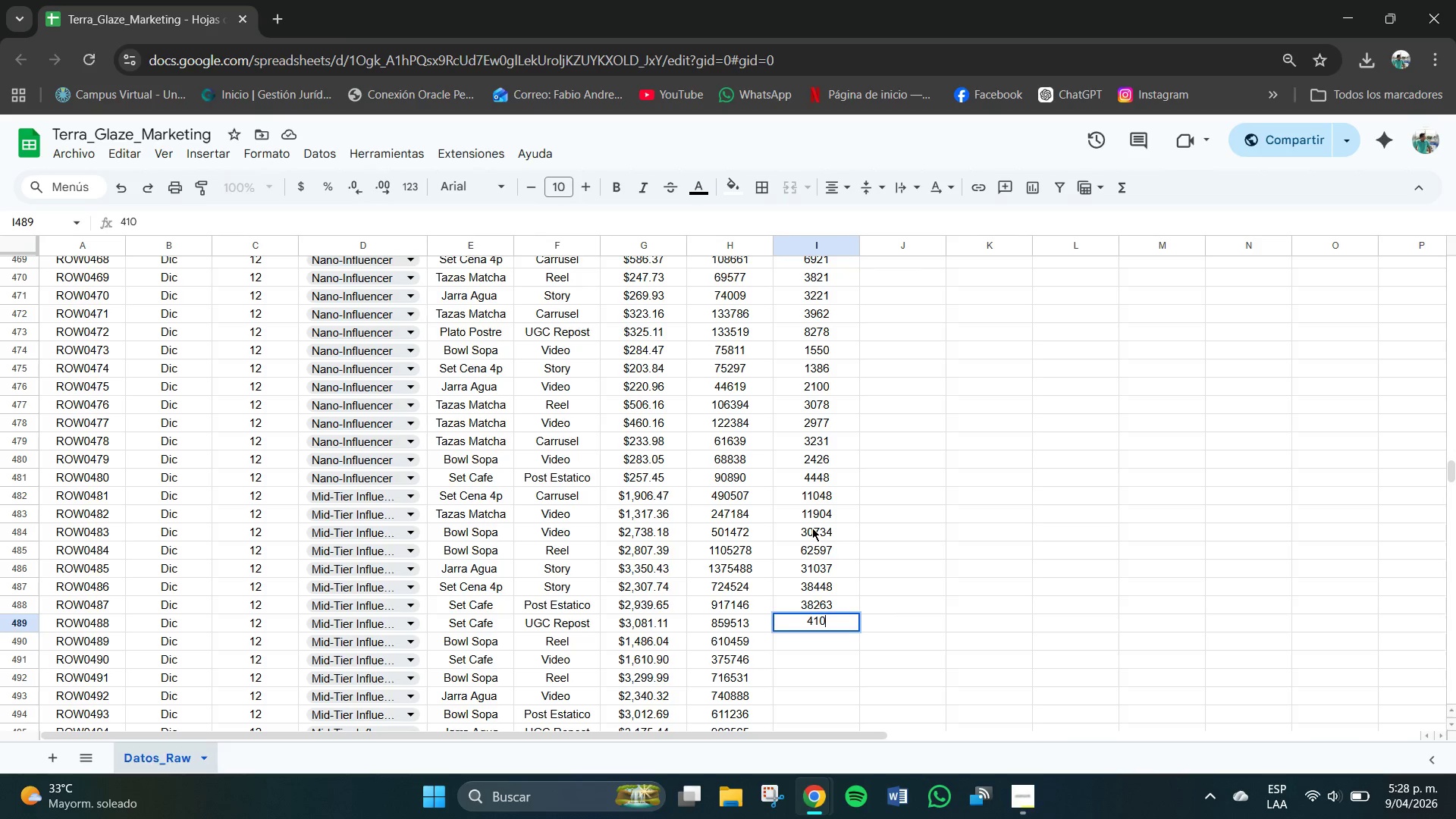 
key(Numpad5)
 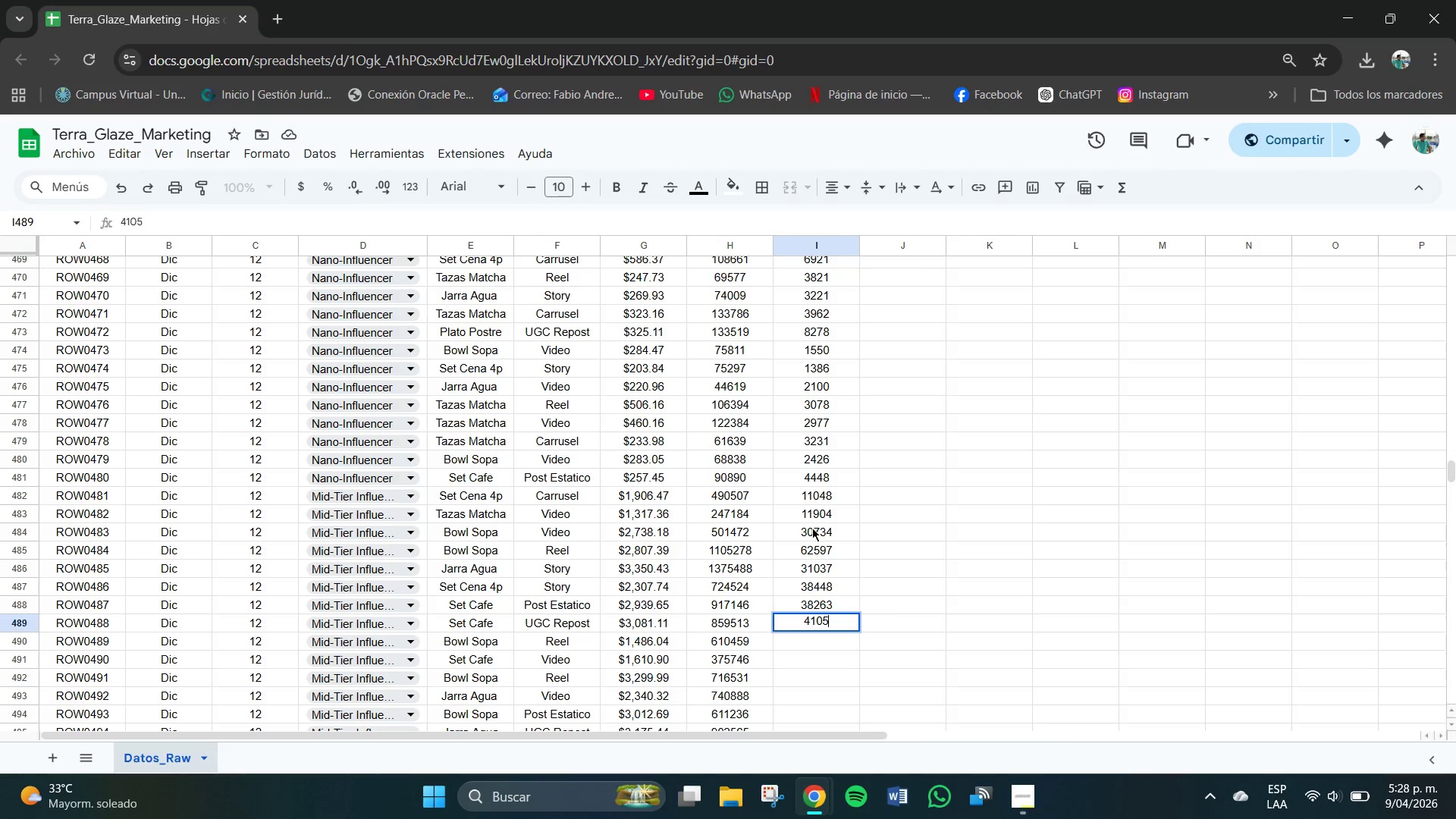 
key(Numpad2)
 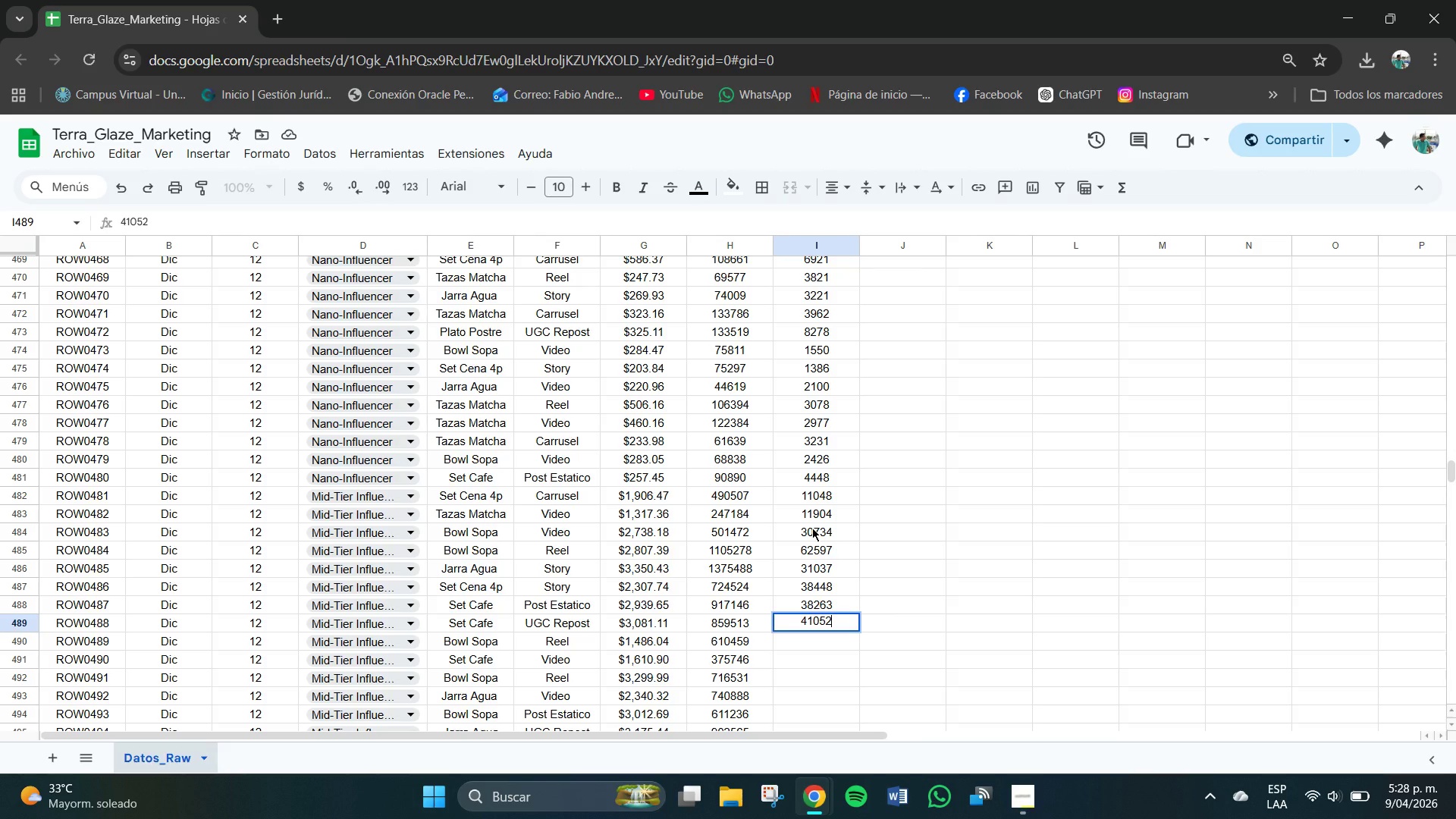 
key(NumpadEnter)
 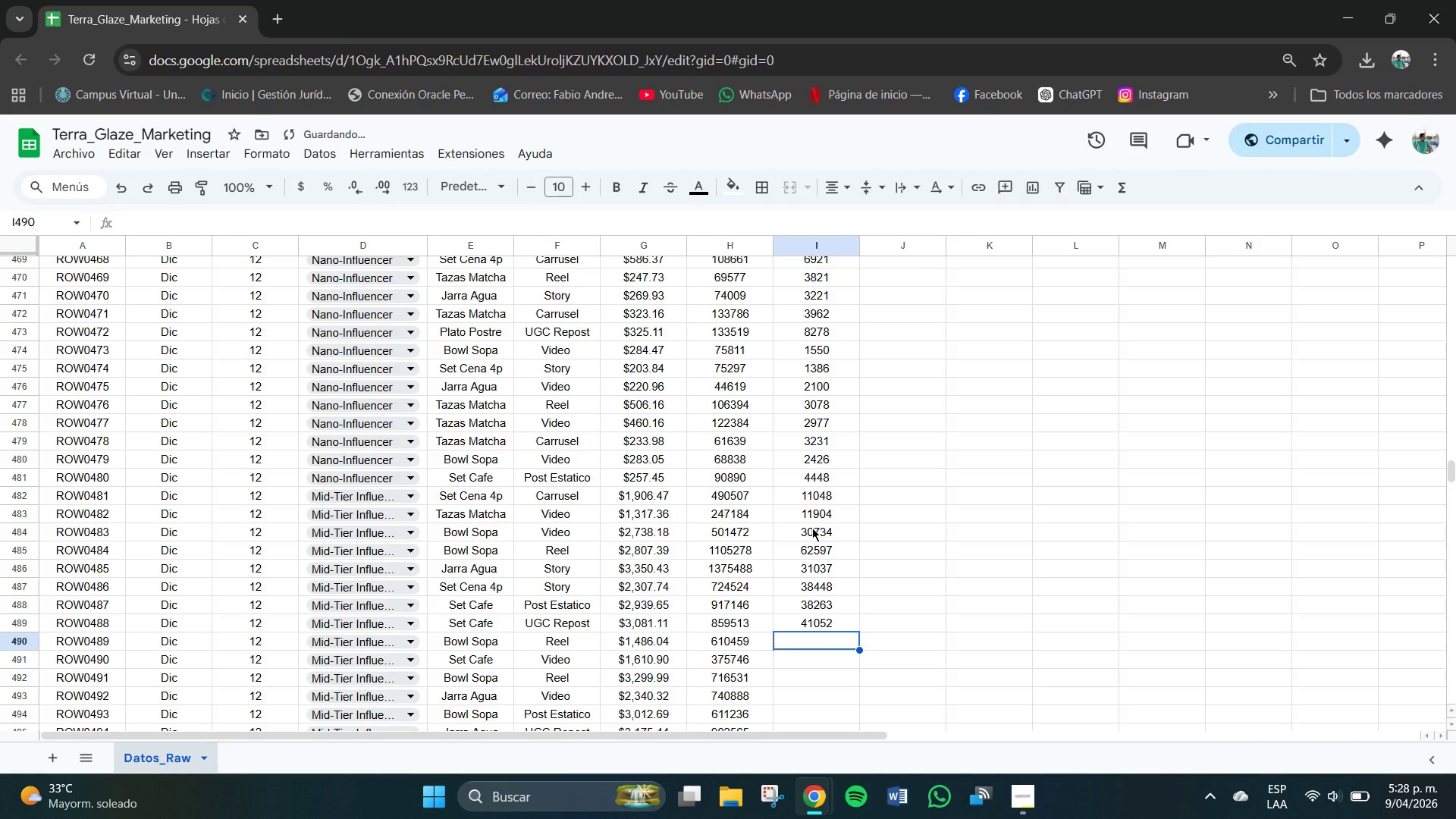 
key(Numpad2)
 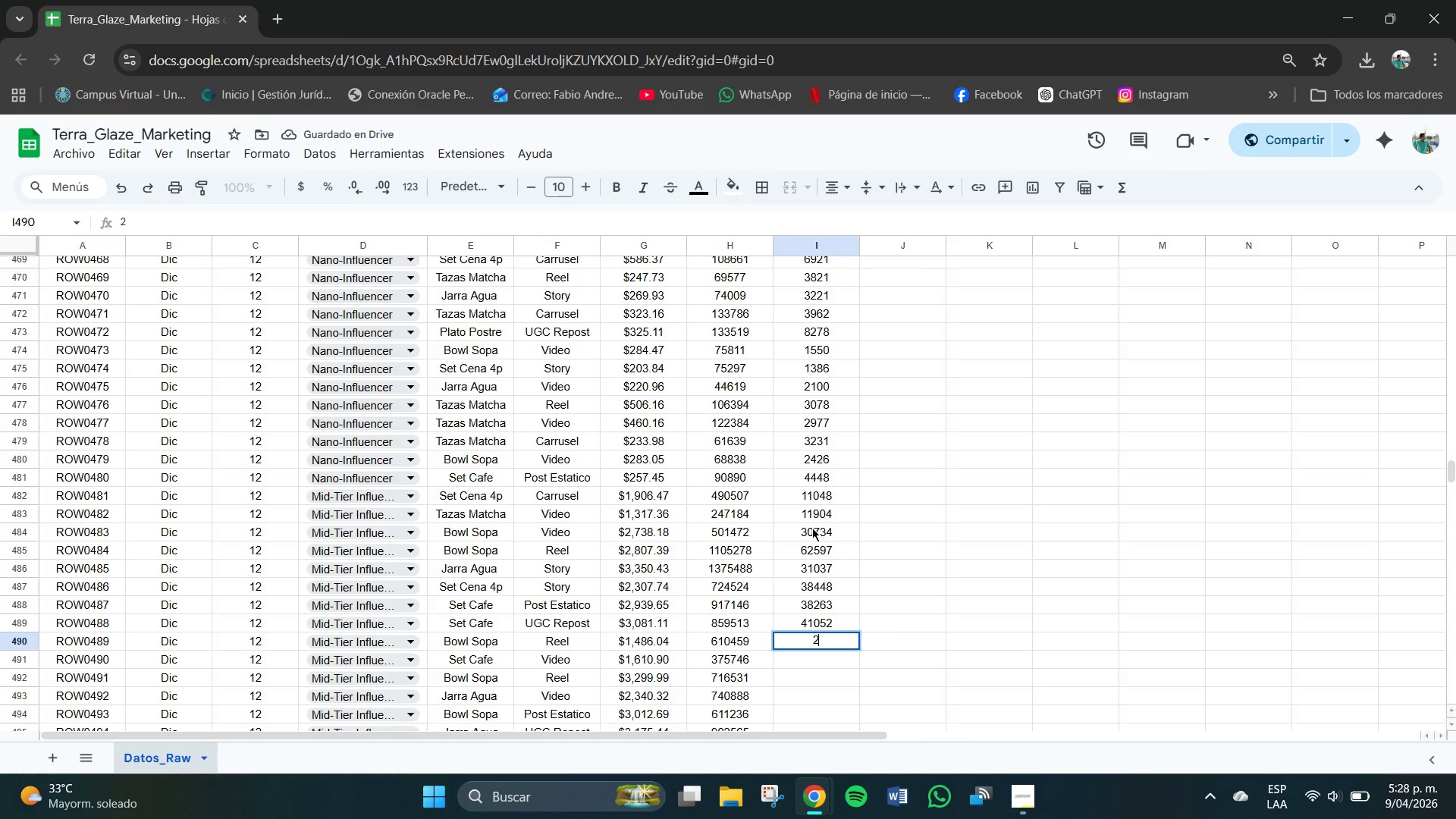 
key(Numpad3)
 